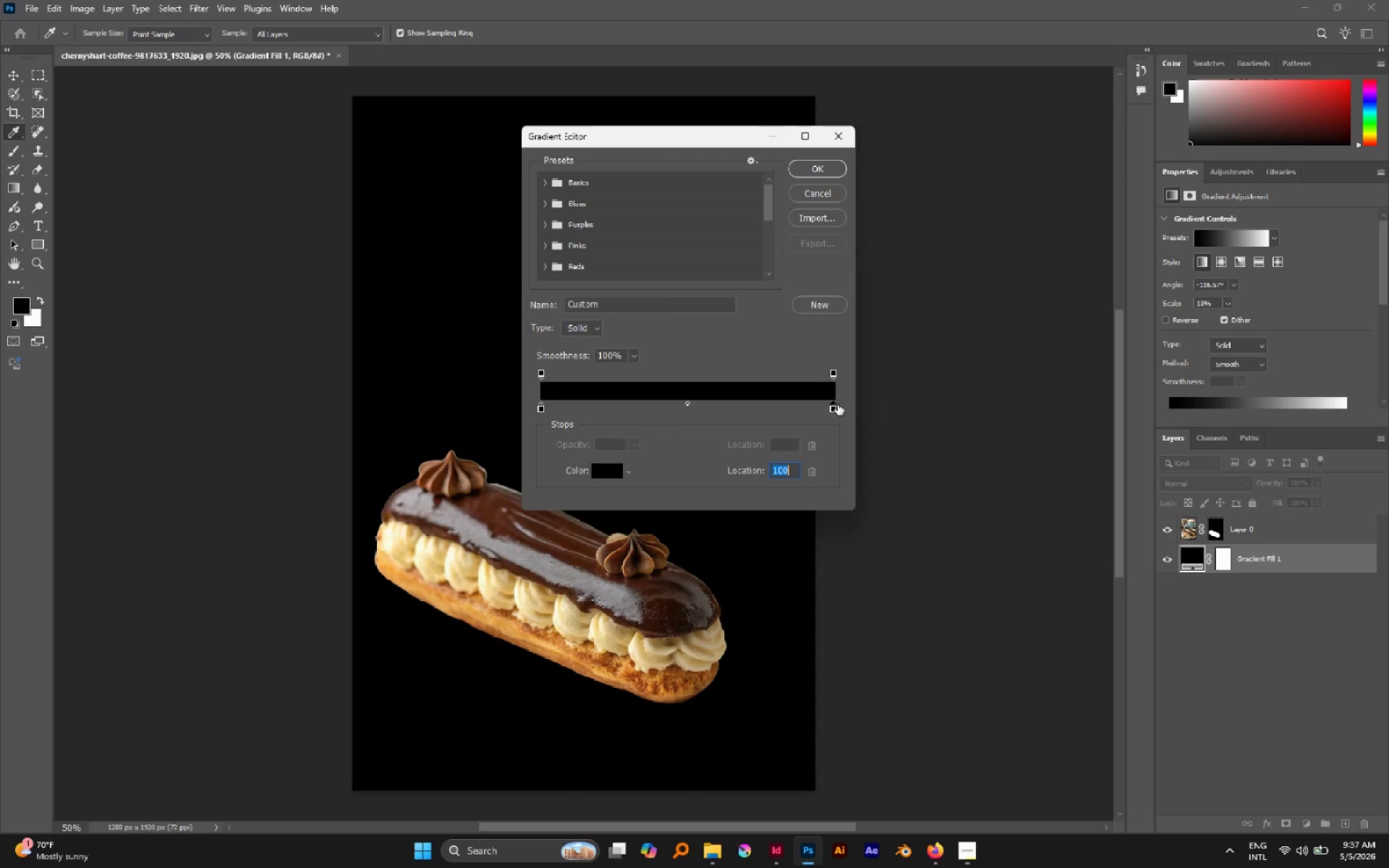 
left_click([833, 408])
 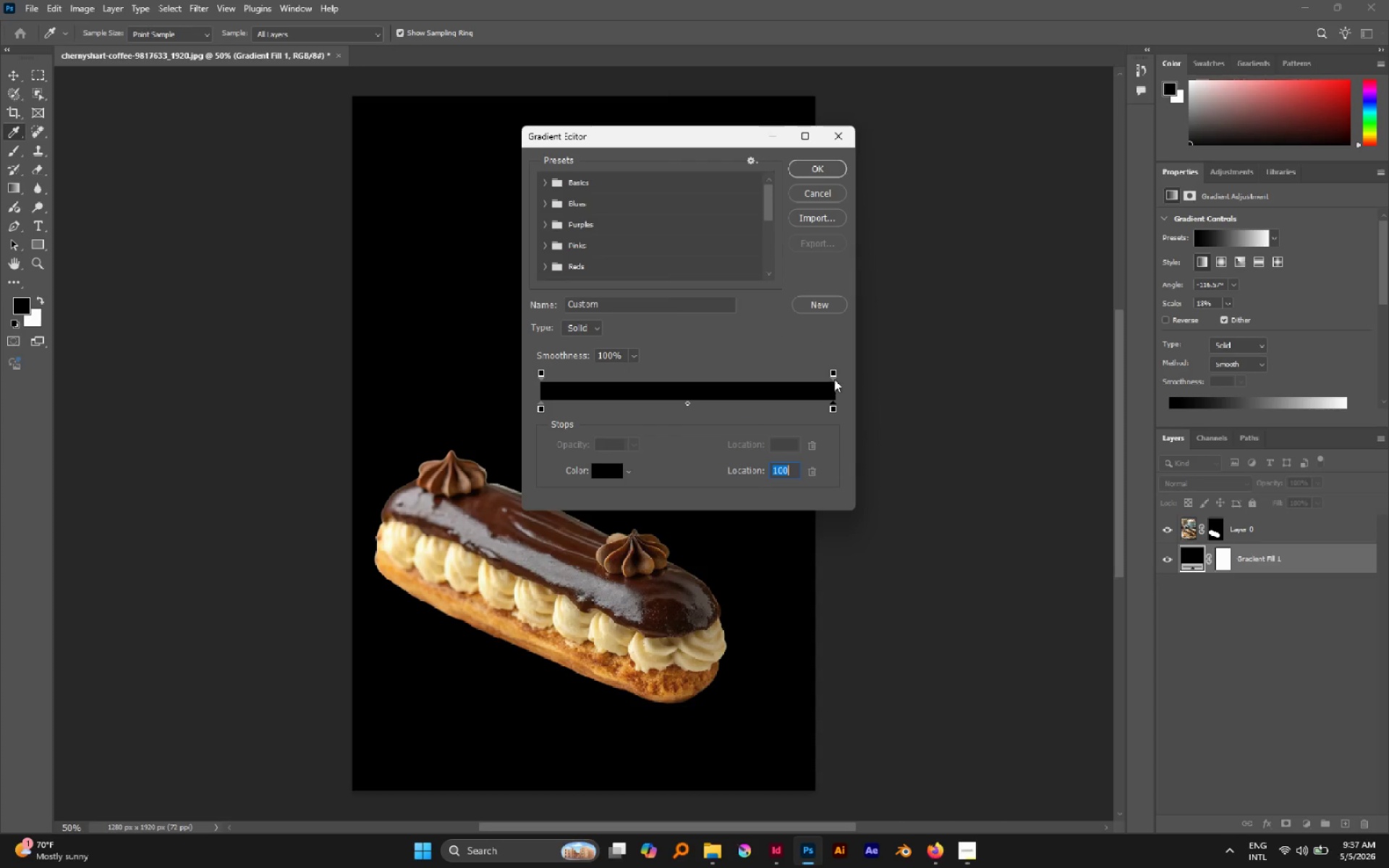 
left_click([833, 373])
 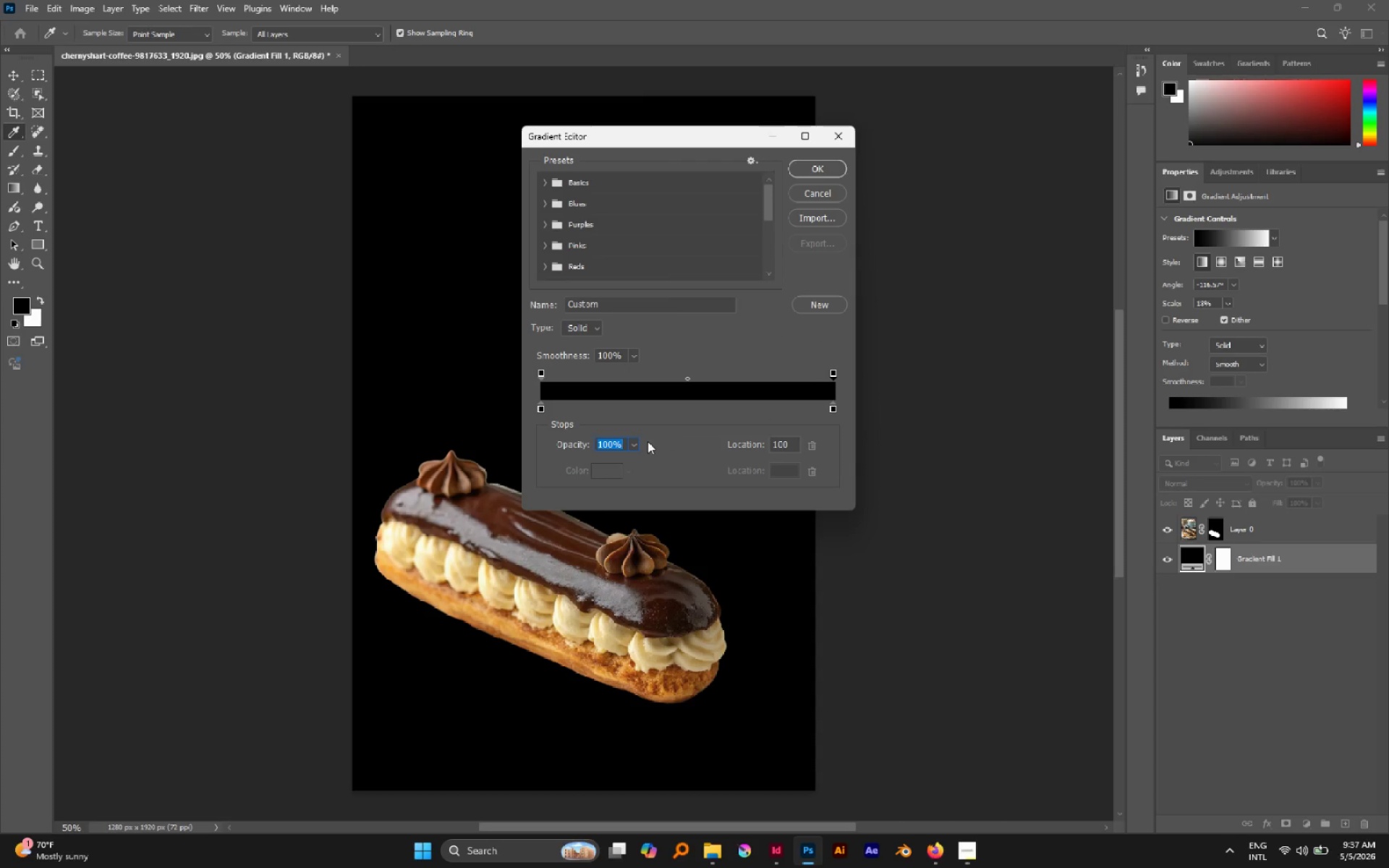 
left_click([634, 443])
 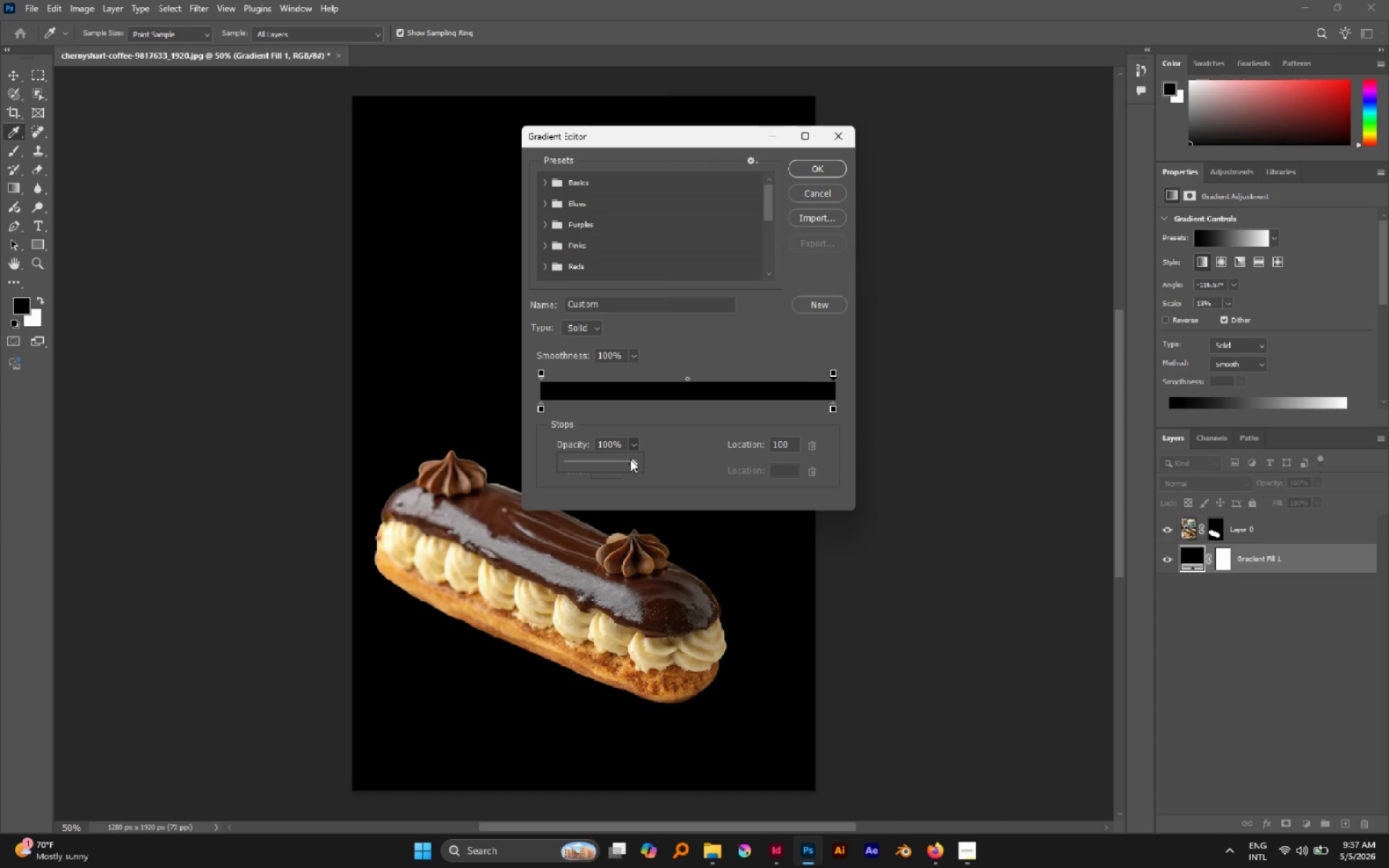 
left_click_drag(start_coordinate=[632, 459], to_coordinate=[449, 399])
 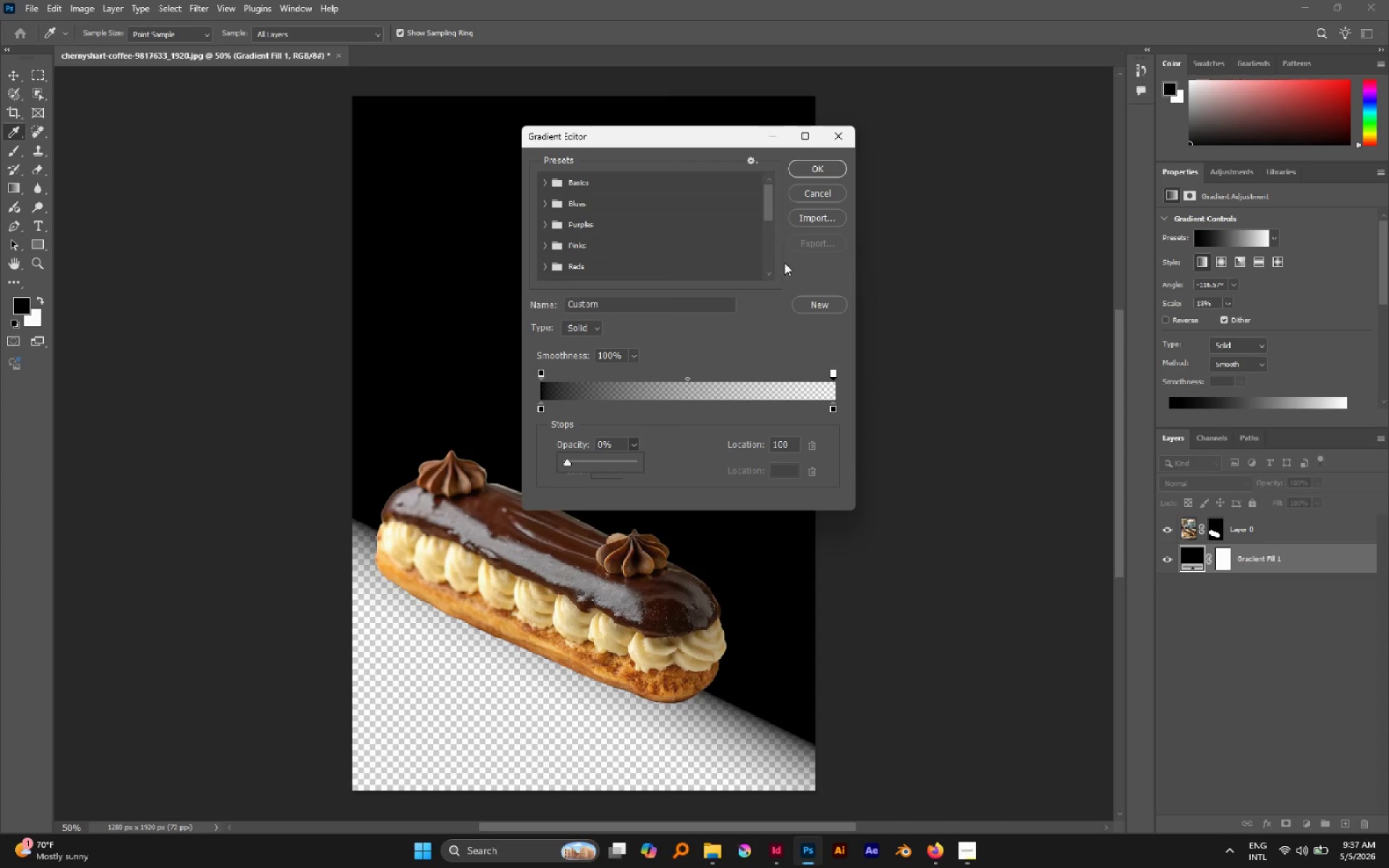 
left_click([803, 169])
 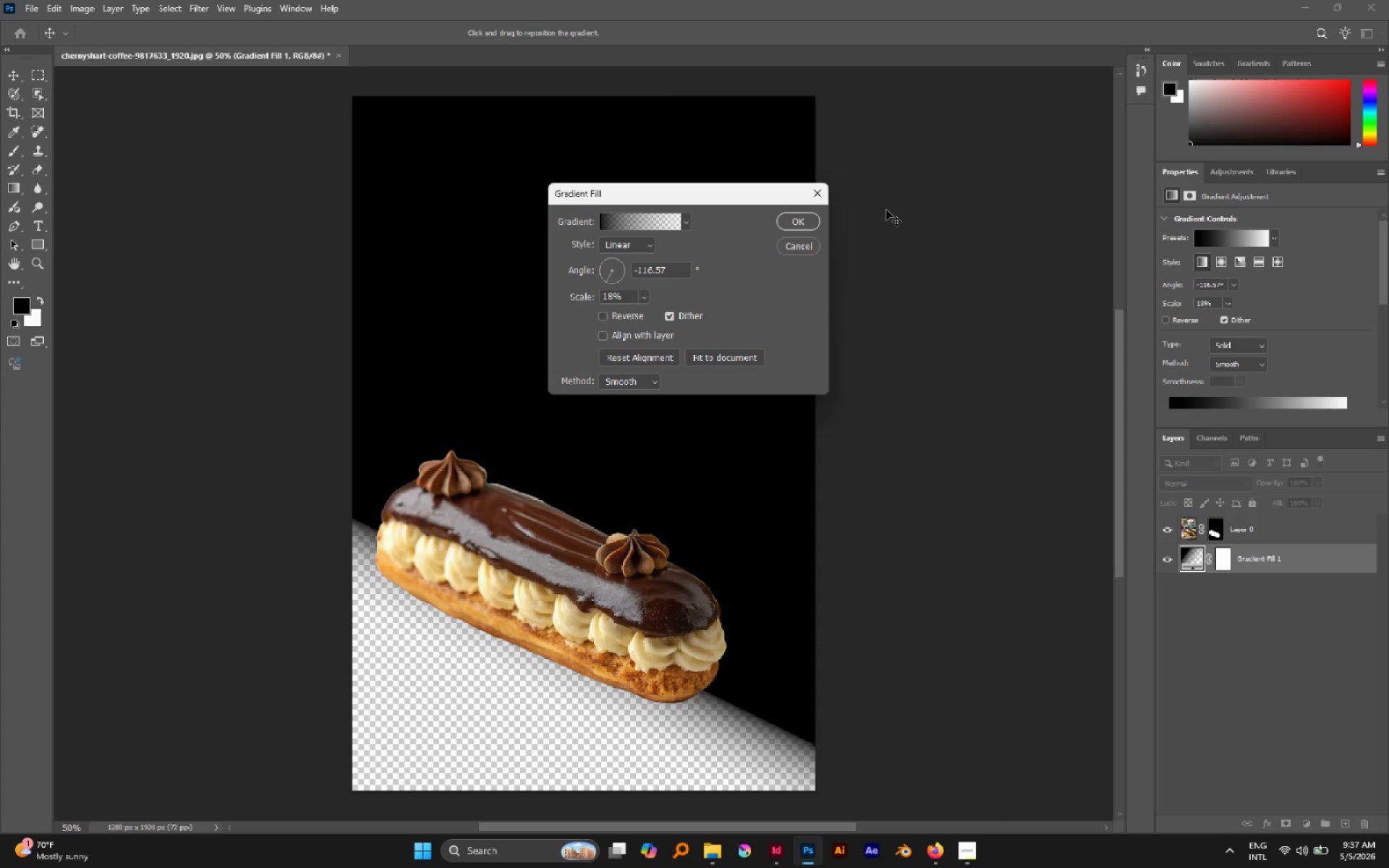 
left_click([782, 227])
 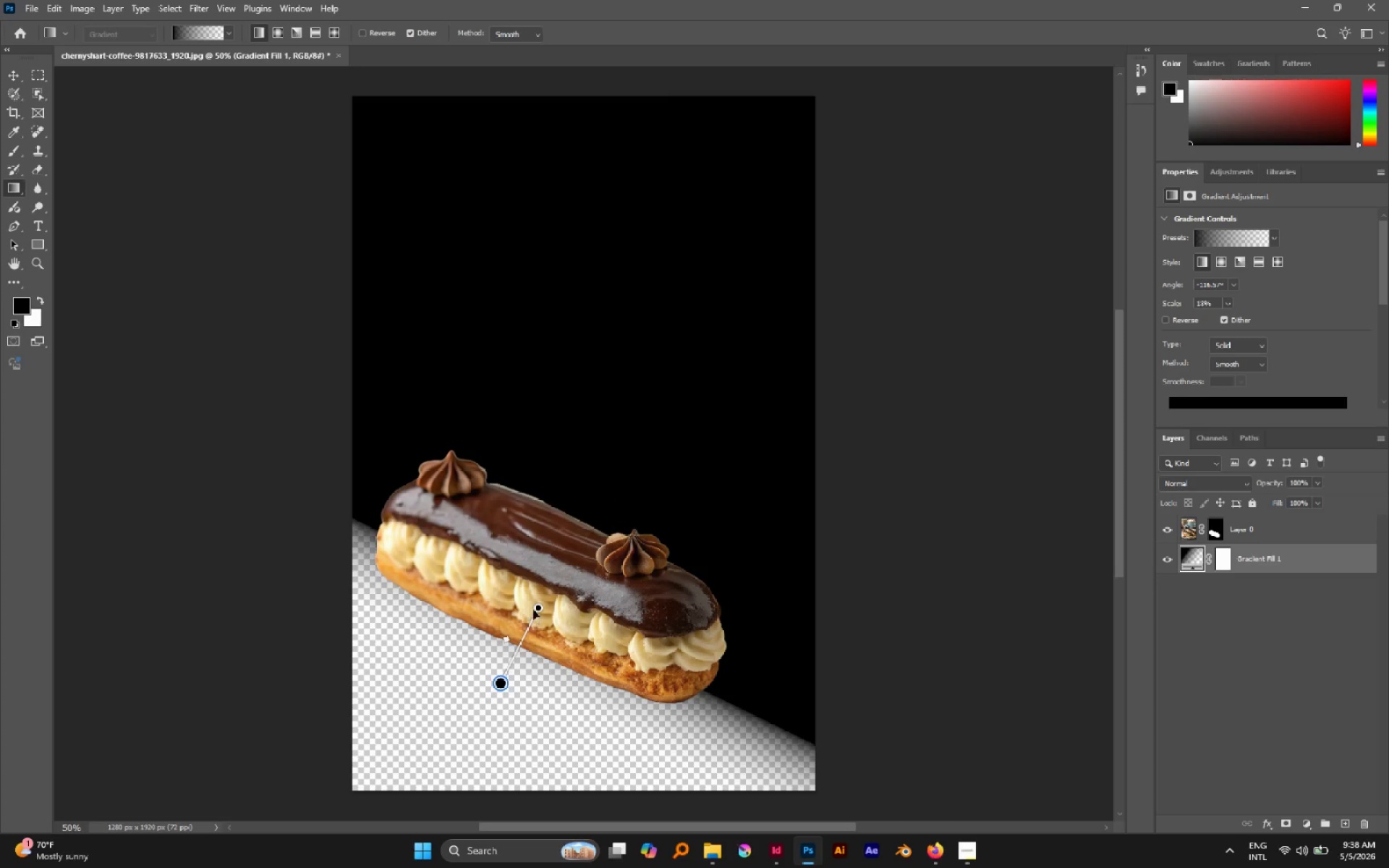 
left_click_drag(start_coordinate=[539, 608], to_coordinate=[520, 645])
 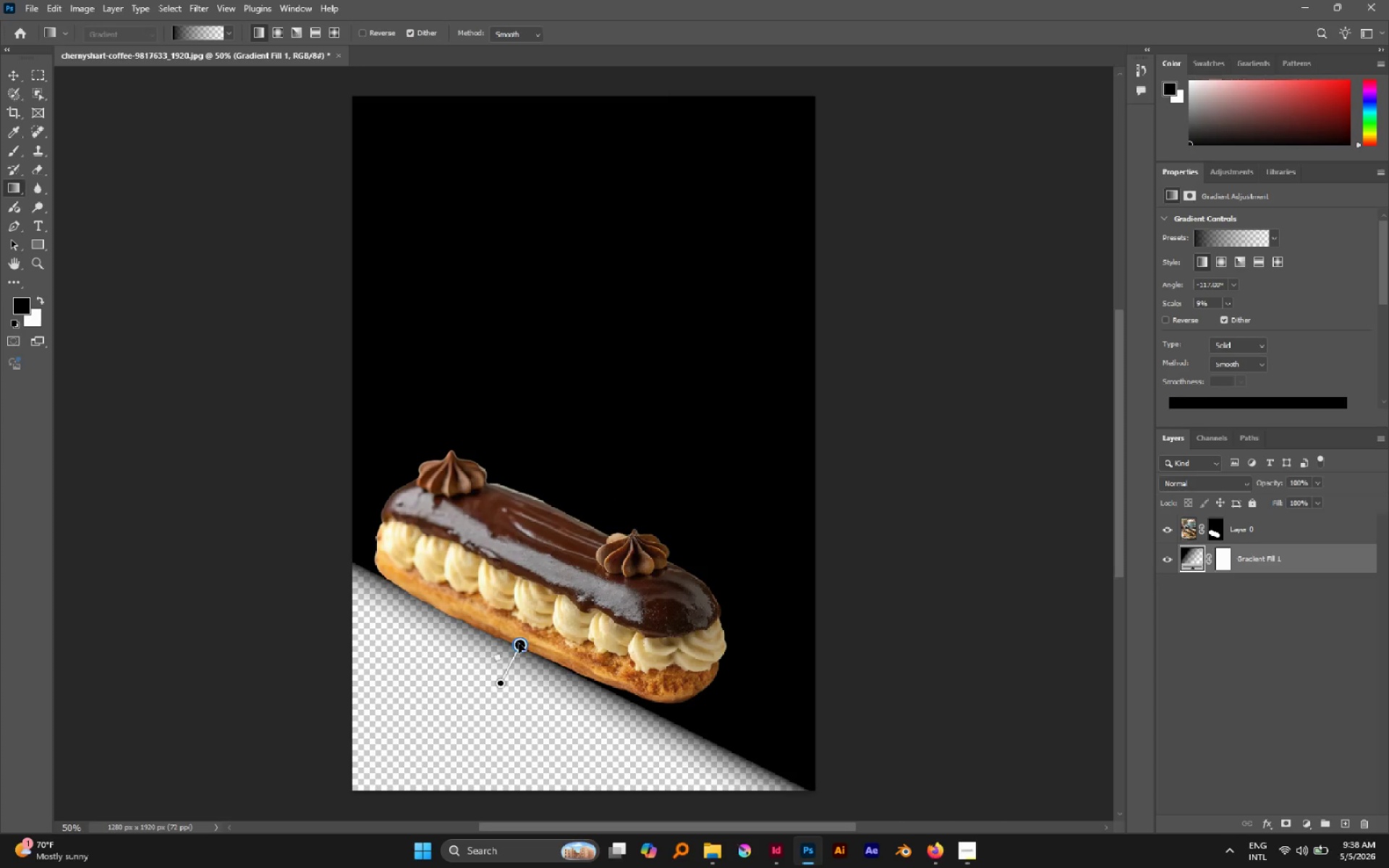 
left_click_drag(start_coordinate=[519, 644], to_coordinate=[519, 639])
 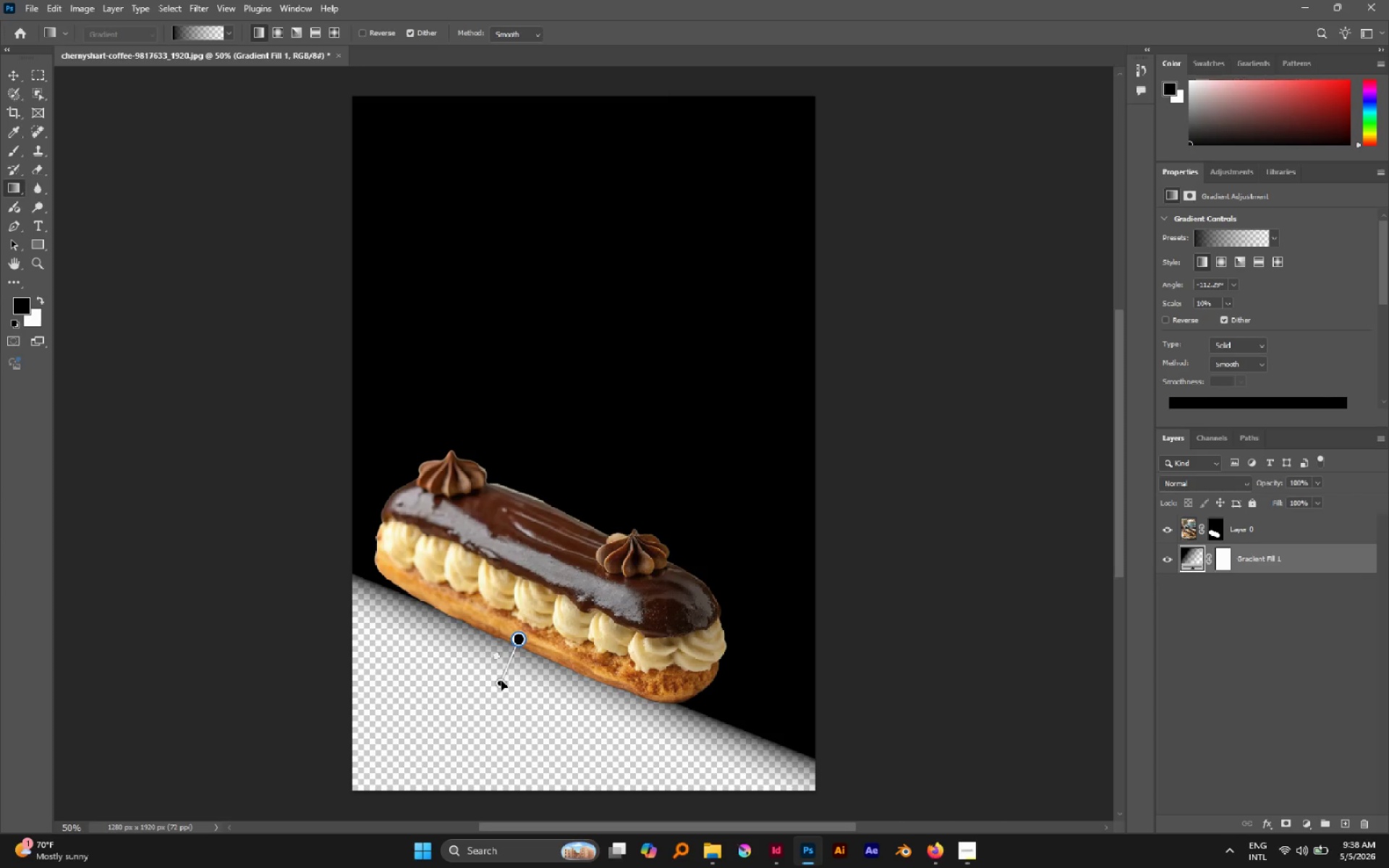 
left_click_drag(start_coordinate=[501, 681], to_coordinate=[471, 744])
 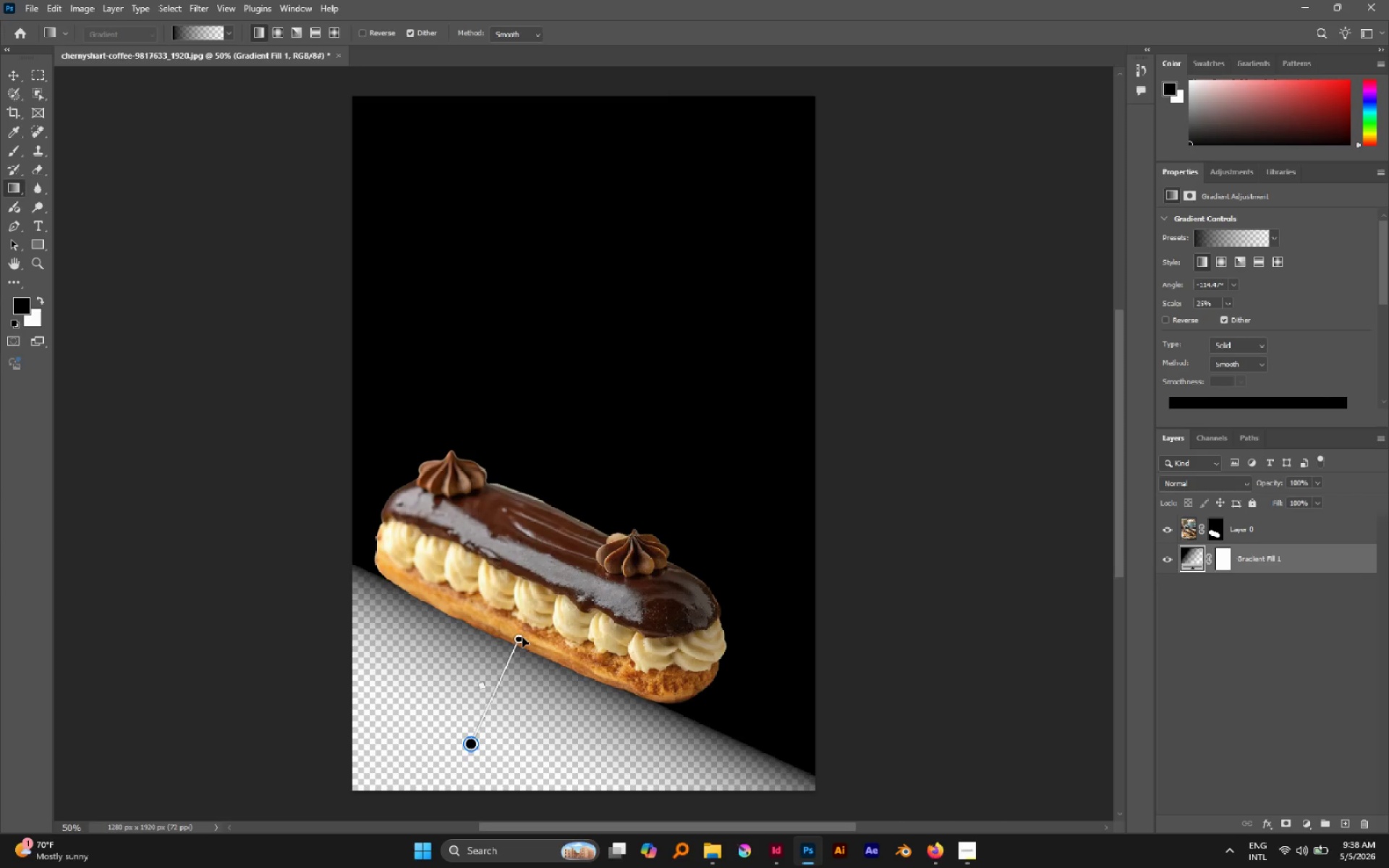 
left_click_drag(start_coordinate=[522, 637], to_coordinate=[514, 642])
 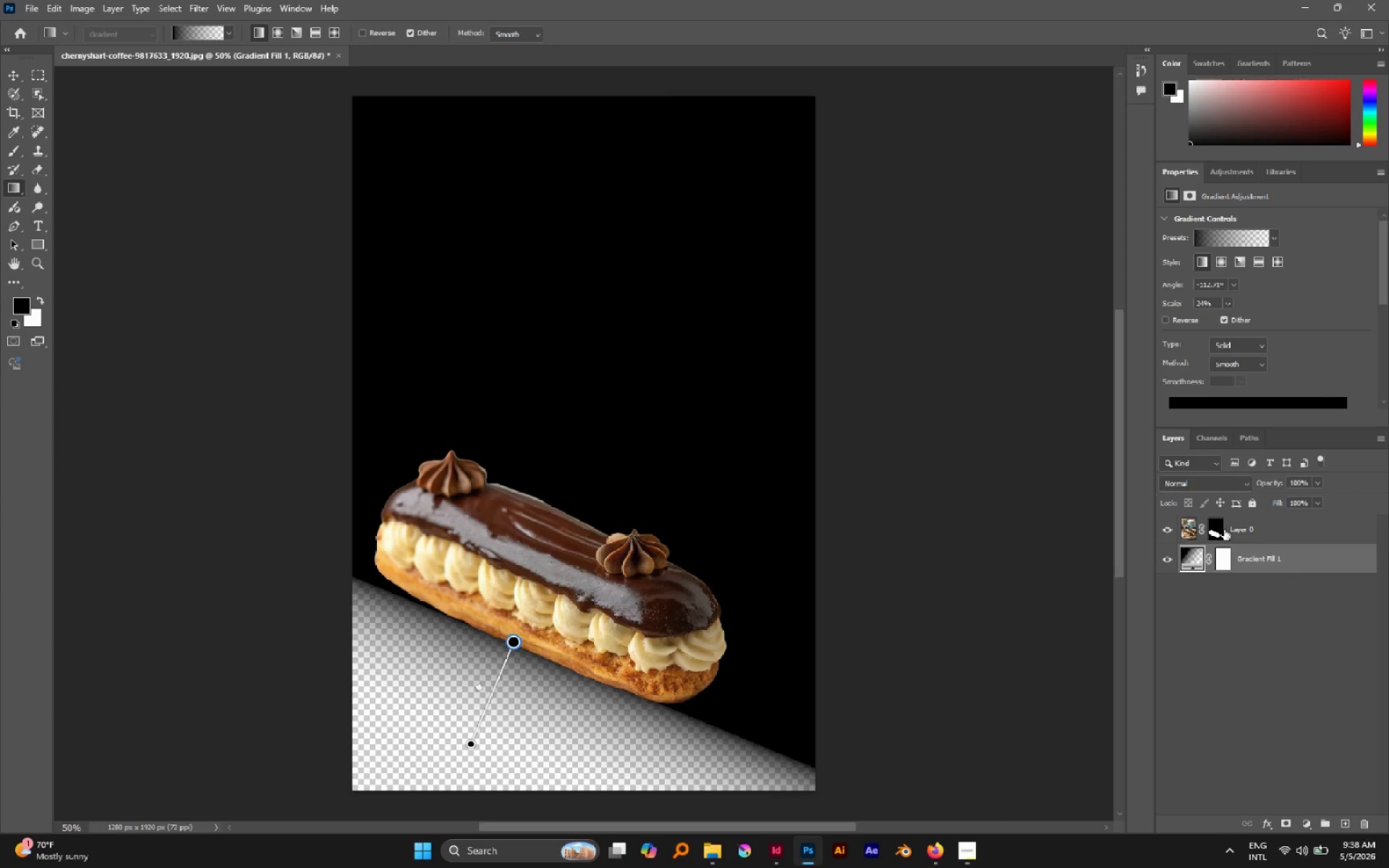 
hold_key(key=ControlLeft, duration=0.86)
left_click([1217, 530])
 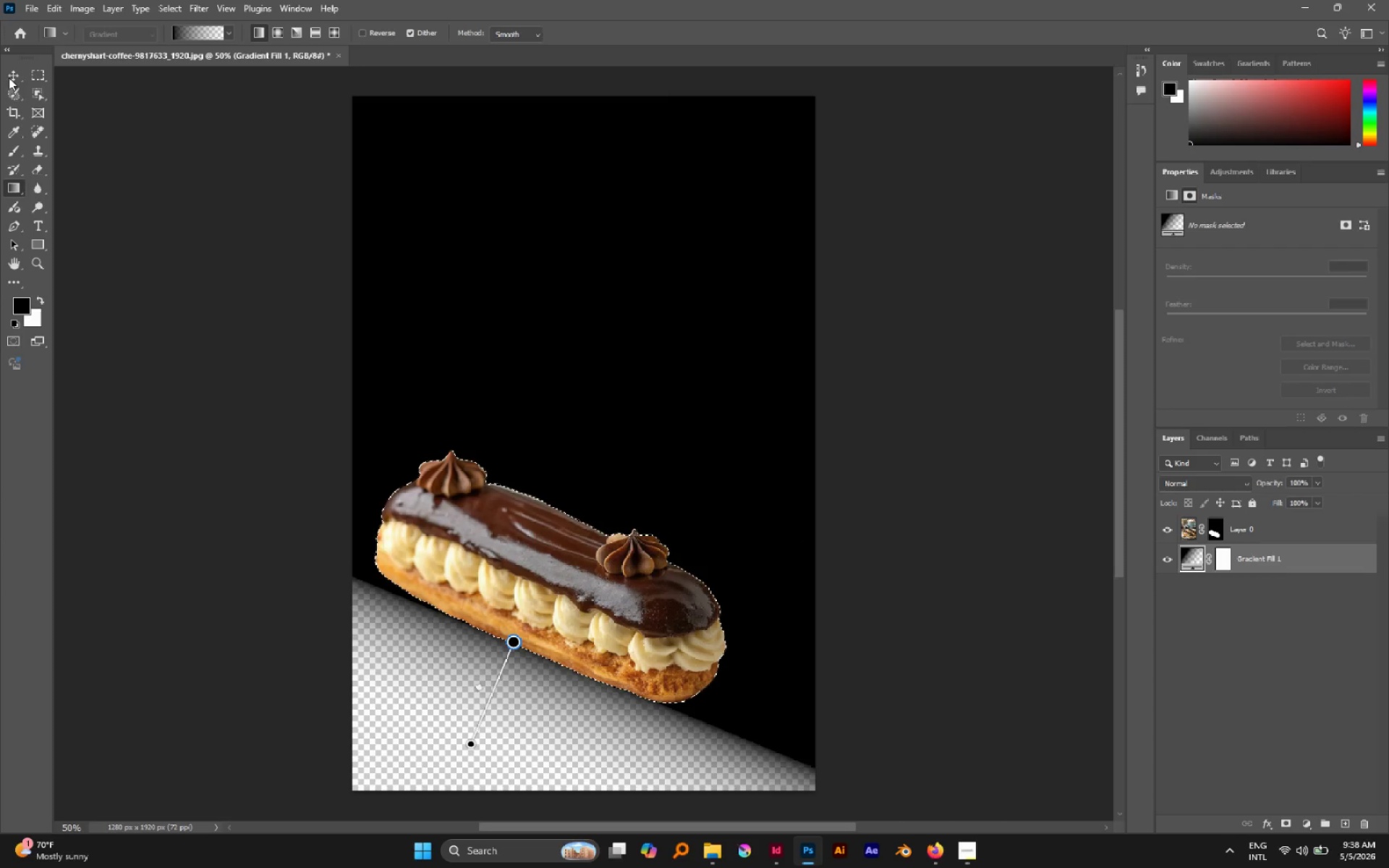 
right_click([41, 91])
 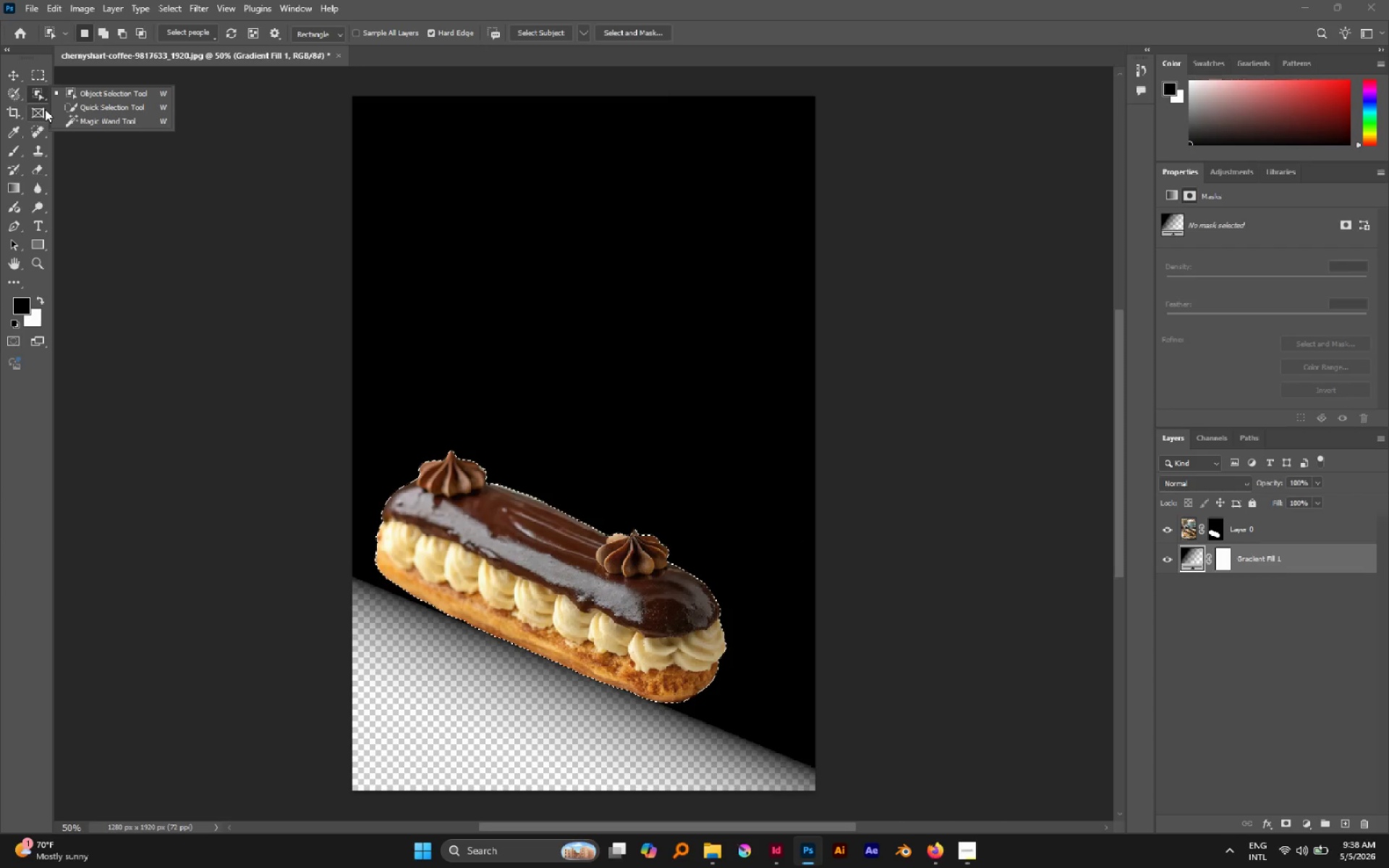 
left_click([17, 96])
 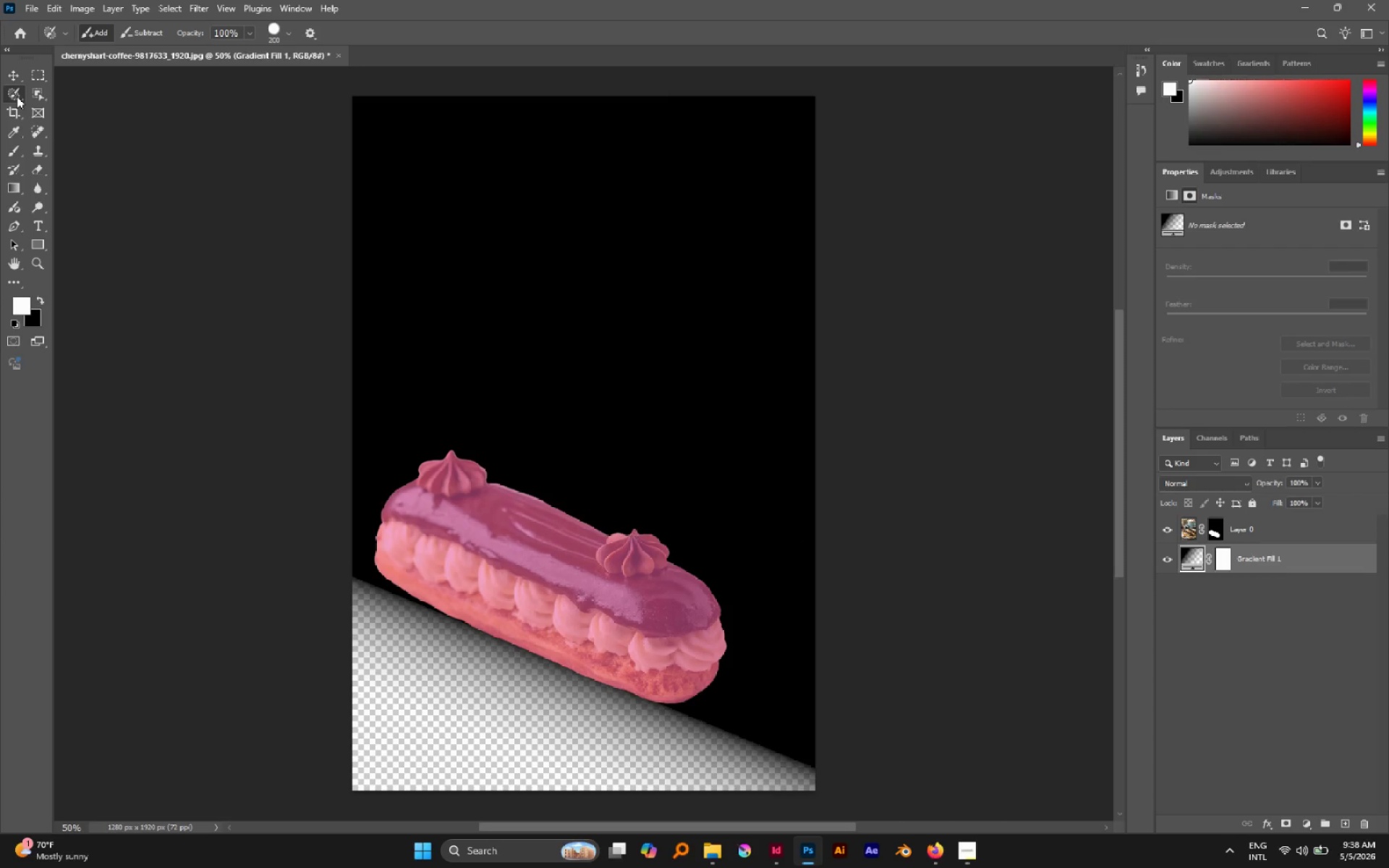 
right_click([17, 96])
 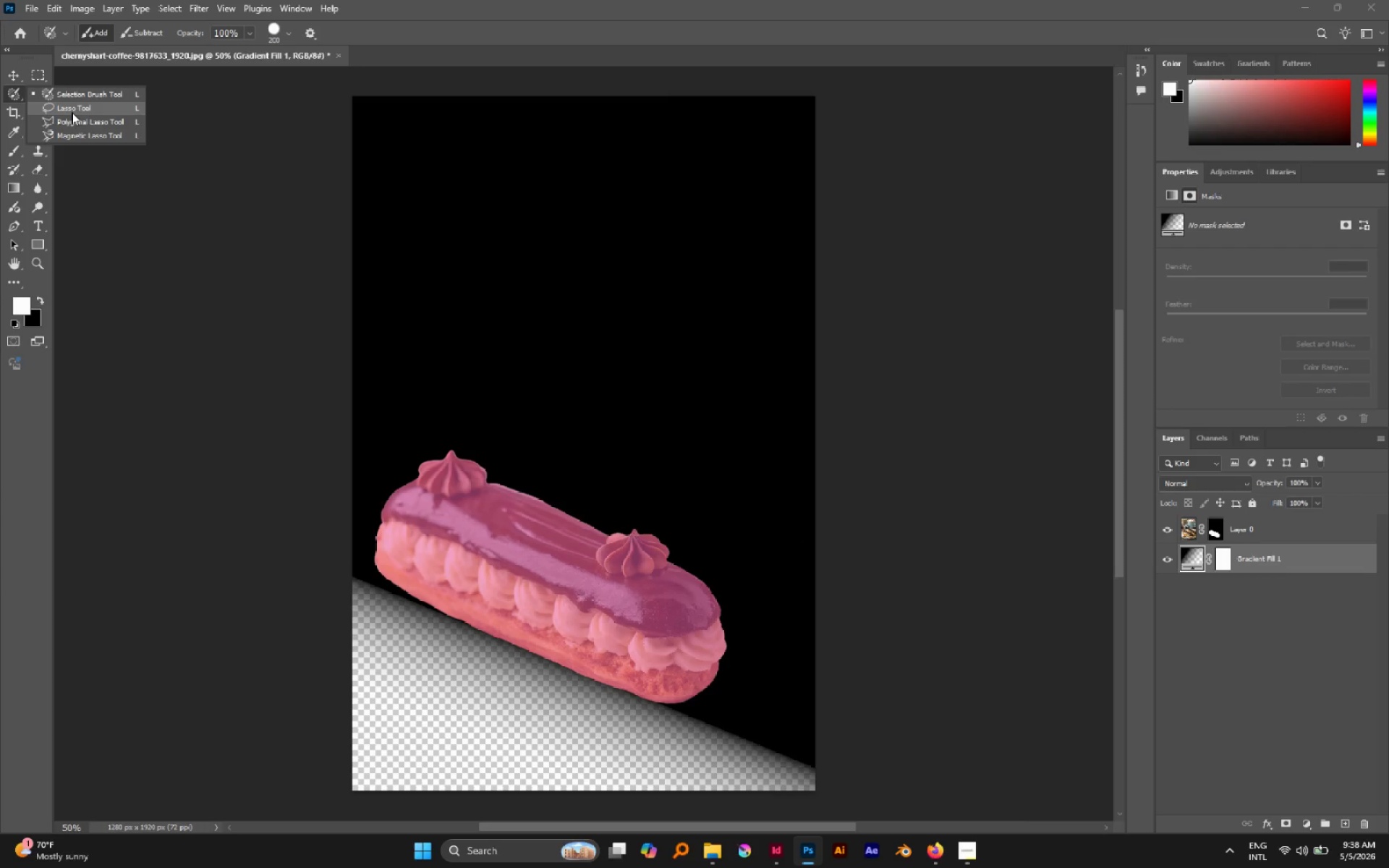 
left_click([70, 117])
 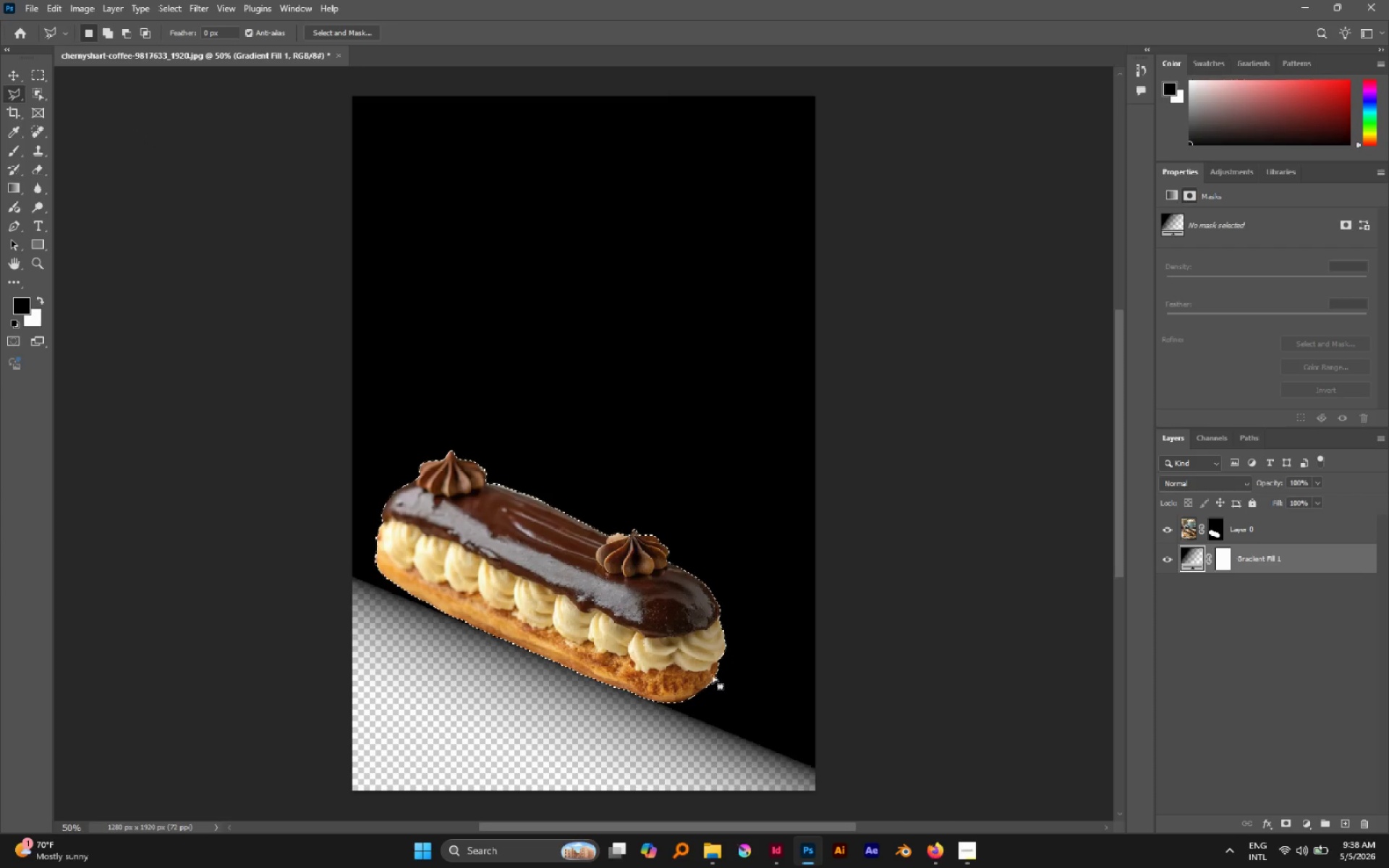 
hold_key(key=AltLeft, duration=17.69)
left_click([698, 671])
 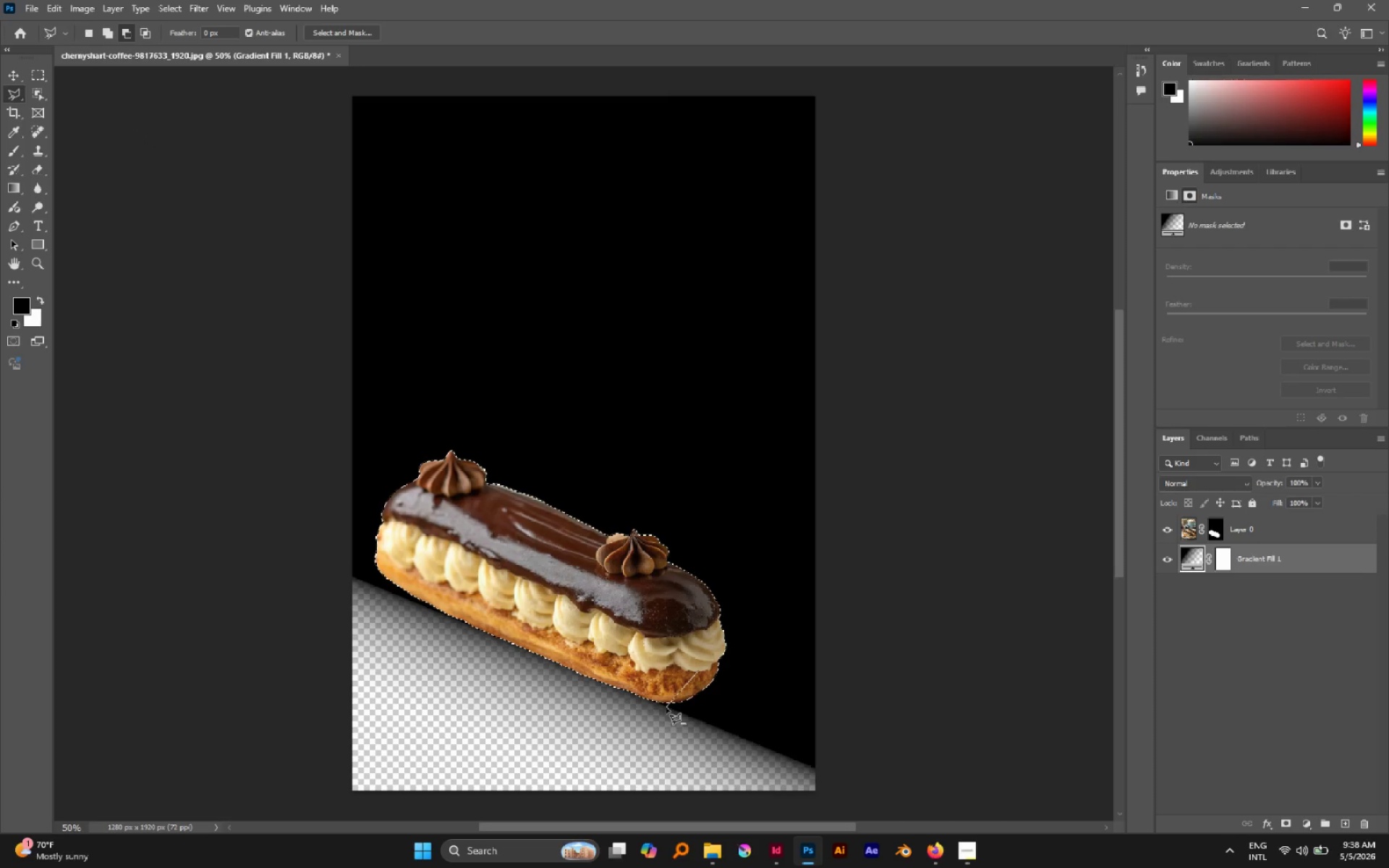 
left_click([668, 707])
 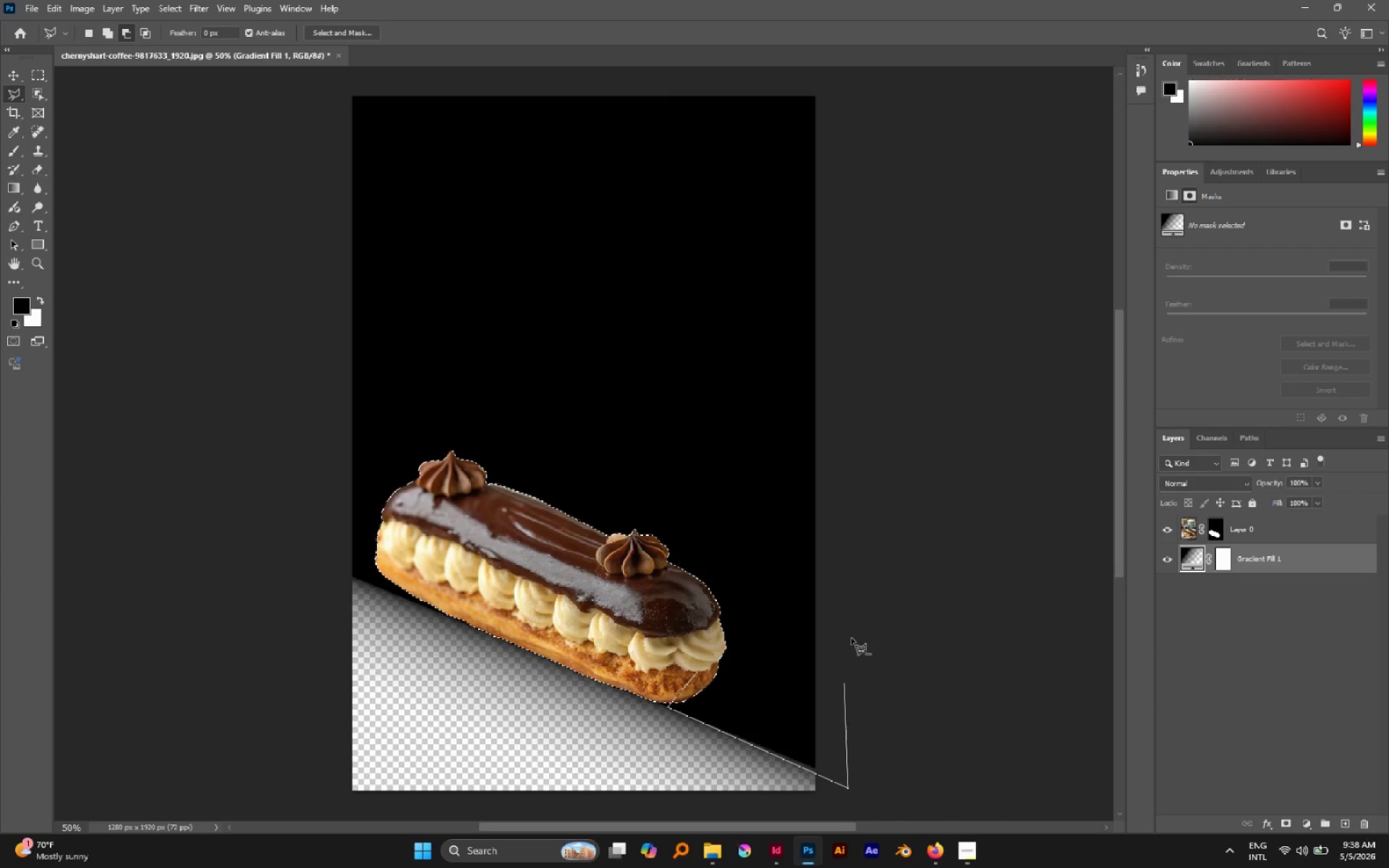 
left_click([1011, 228])
 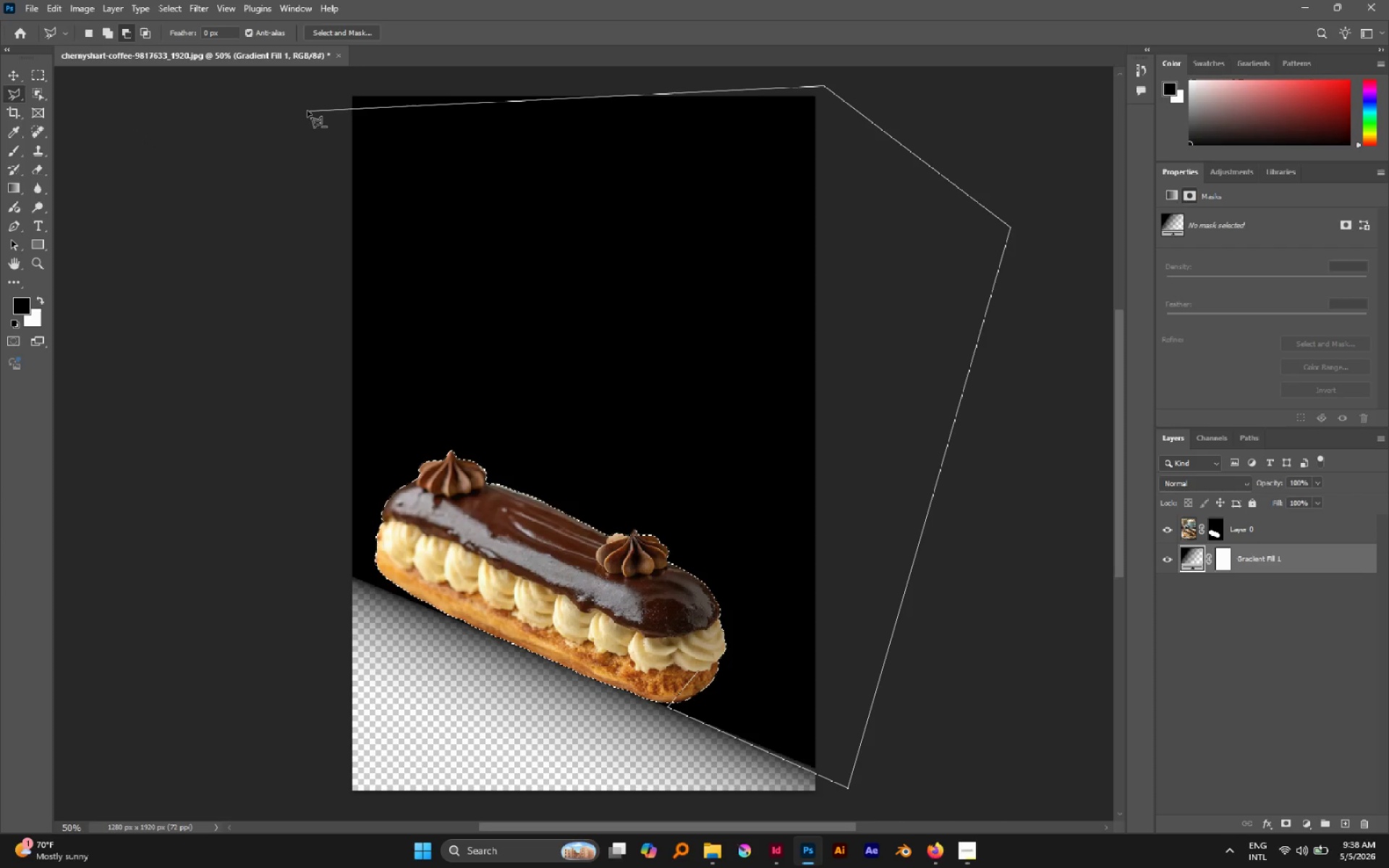 
left_click([287, 85])
 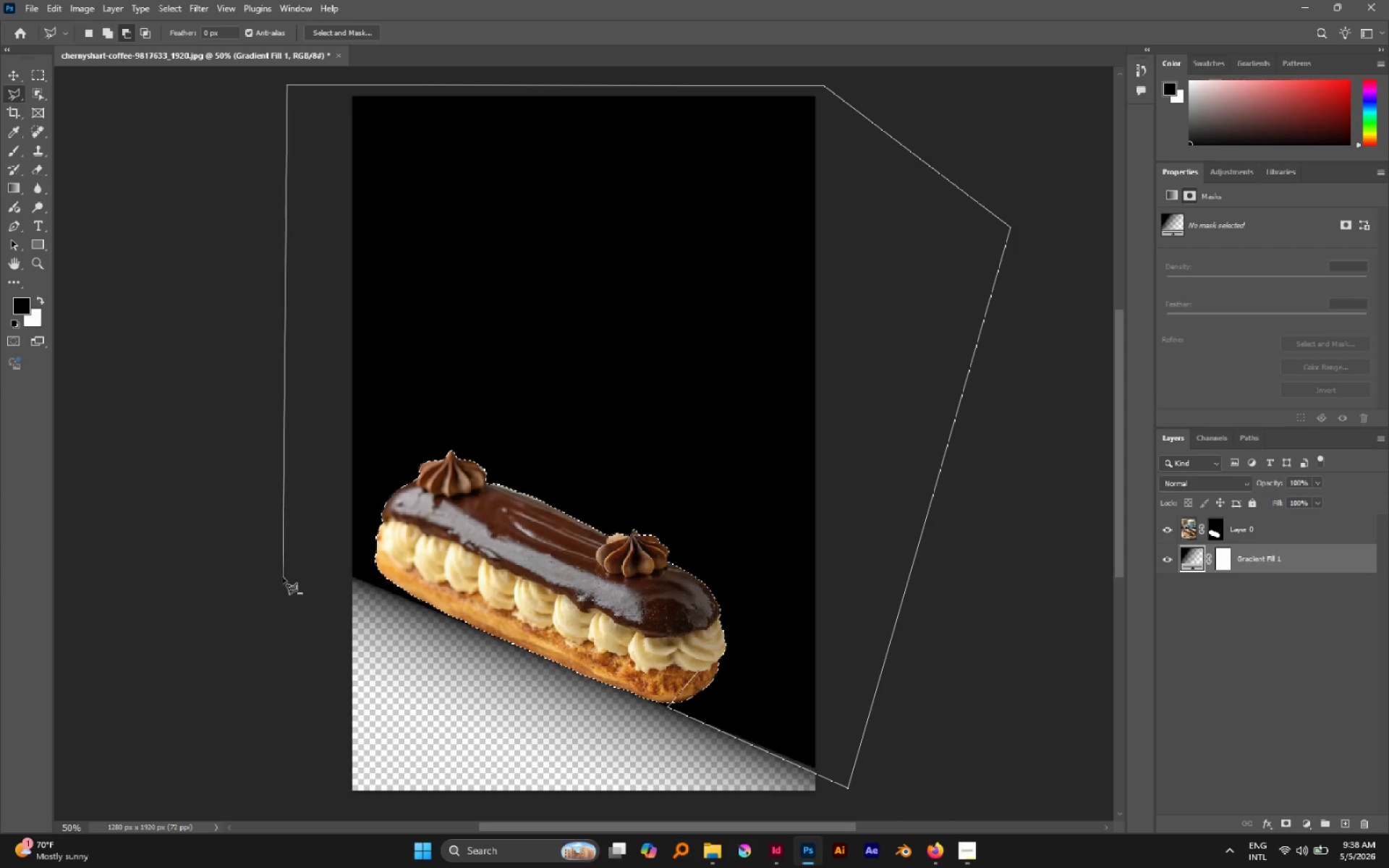 
left_click([285, 588])
 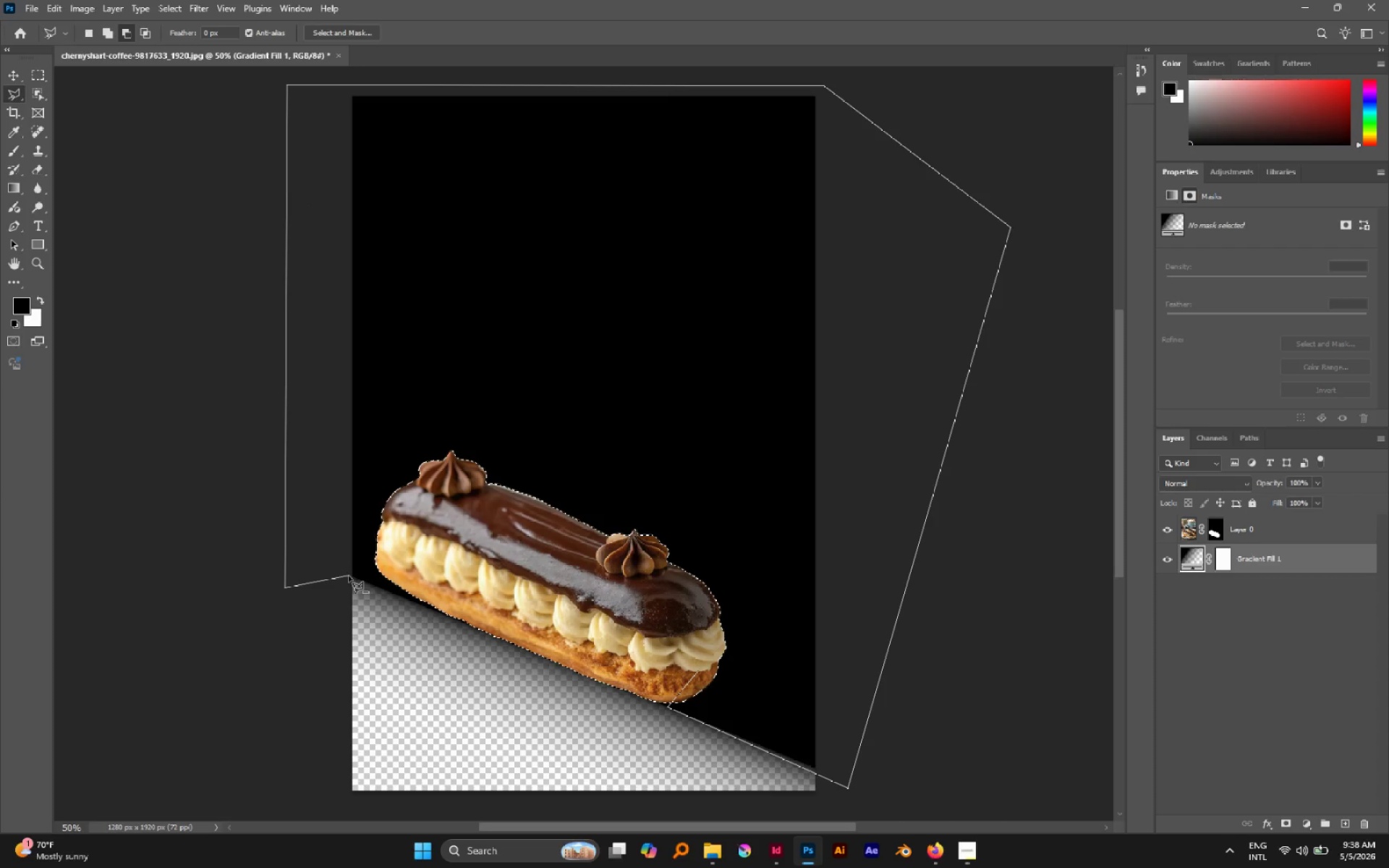 
left_click([349, 576])
 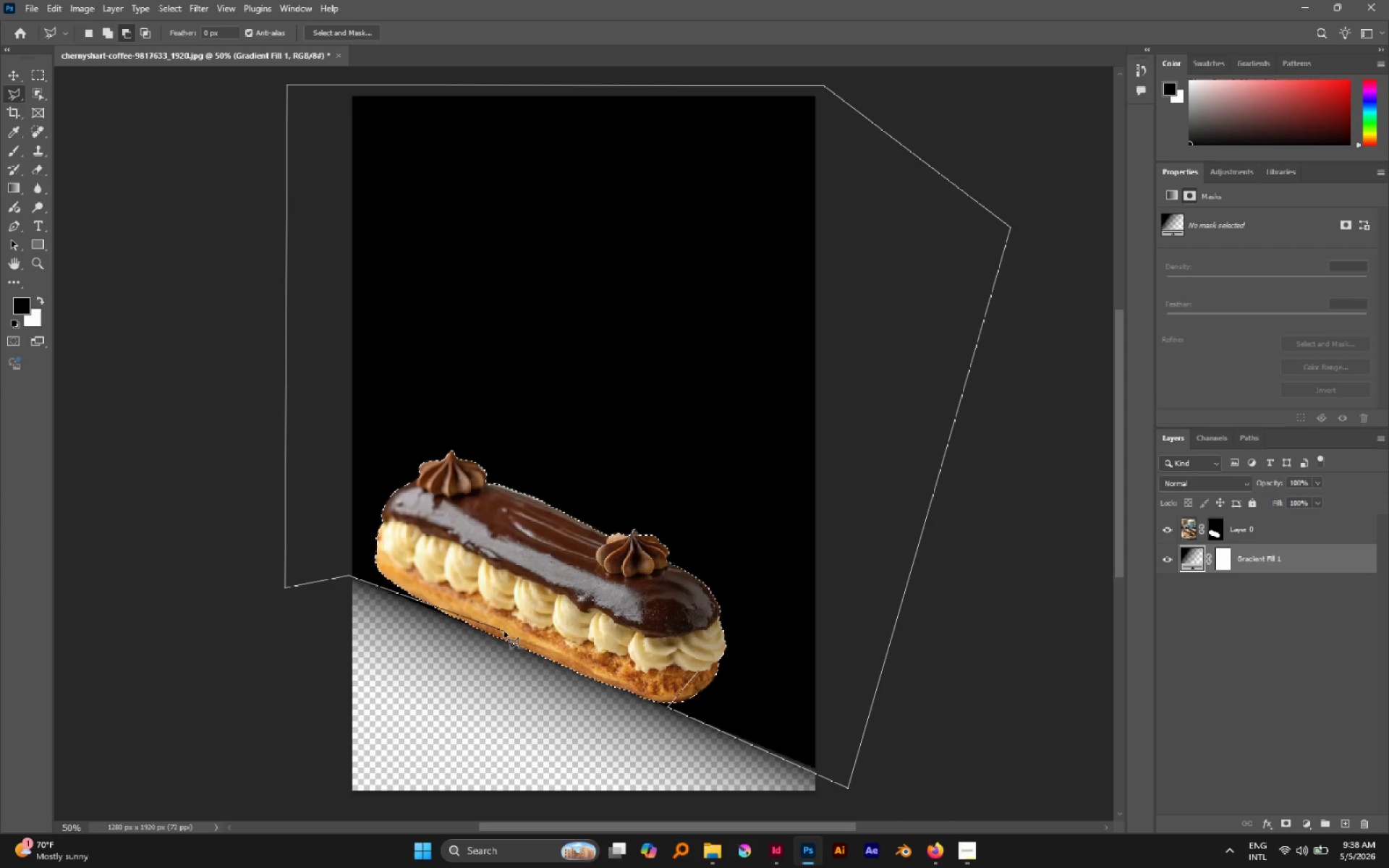 
left_click([501, 629])
 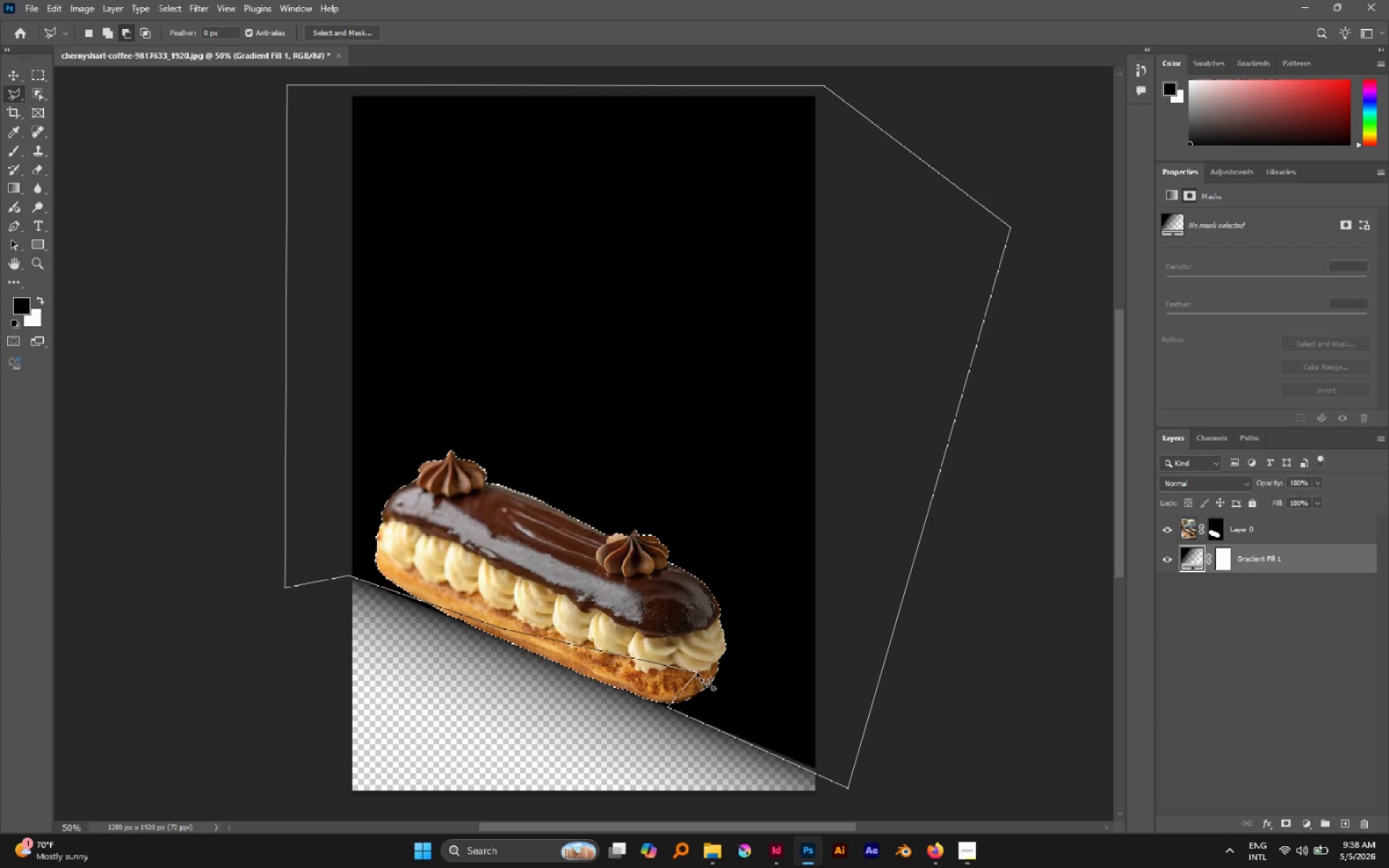 
left_click([699, 672])
 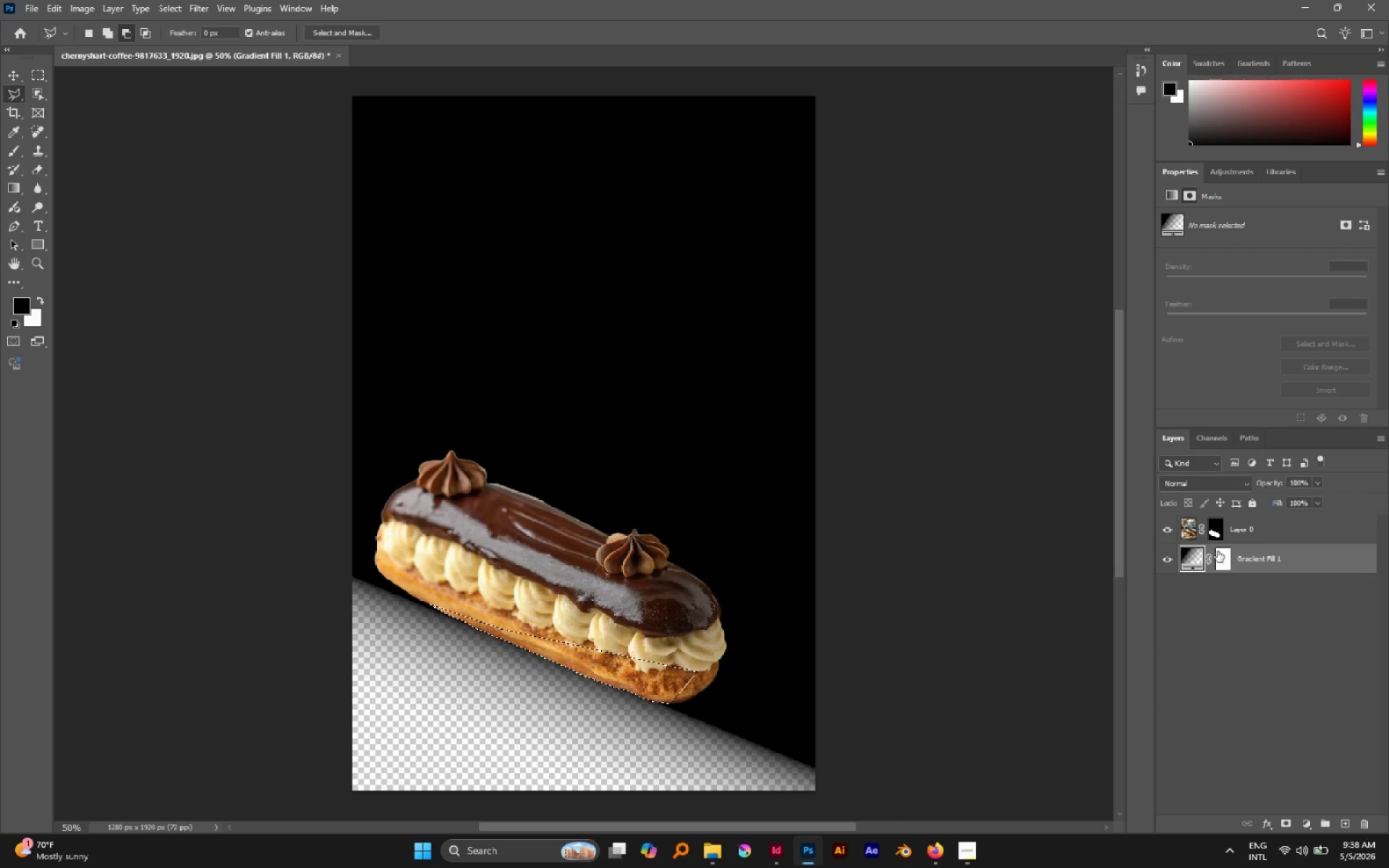 
left_click([1223, 554])
 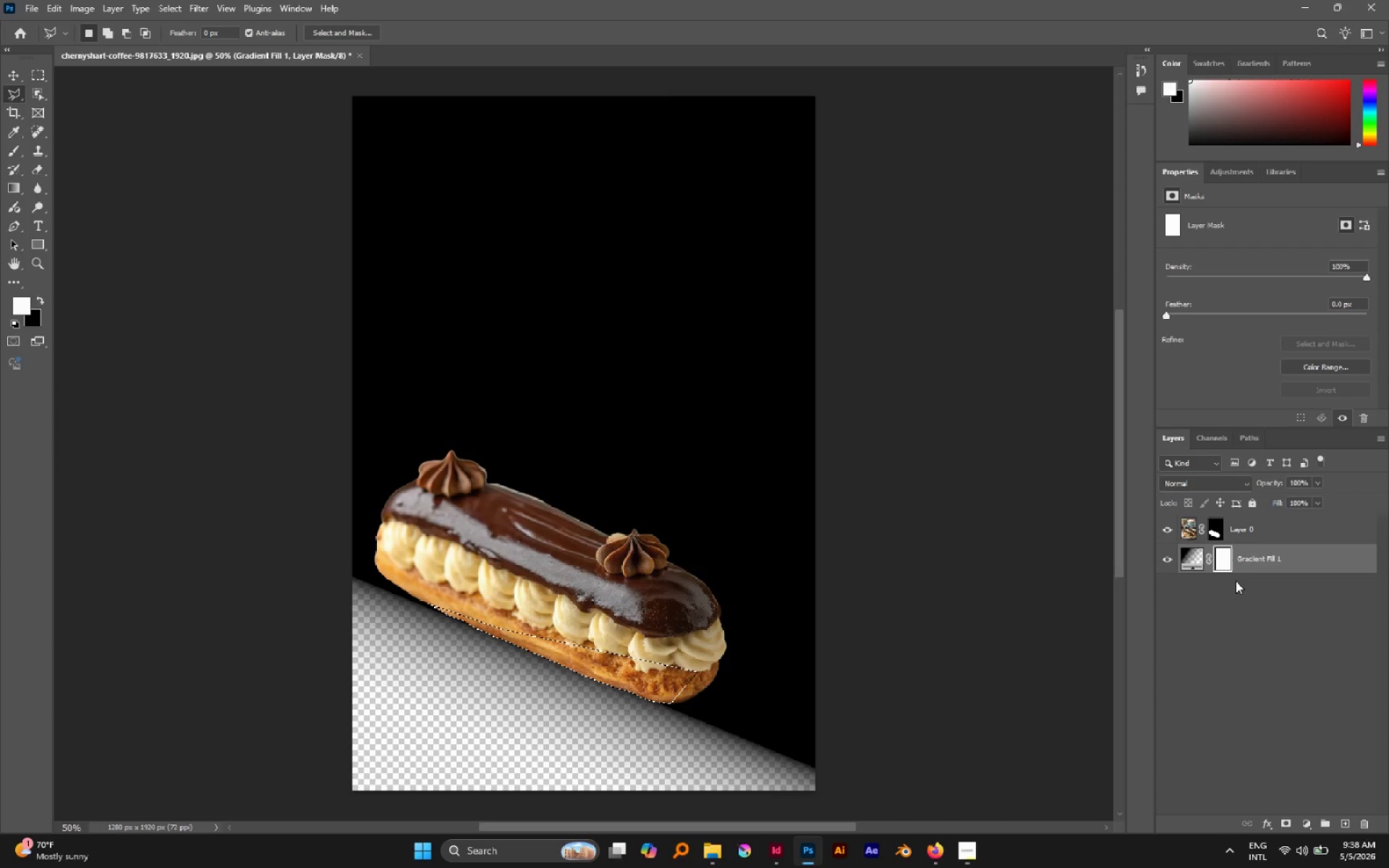 
wait(10.88)
 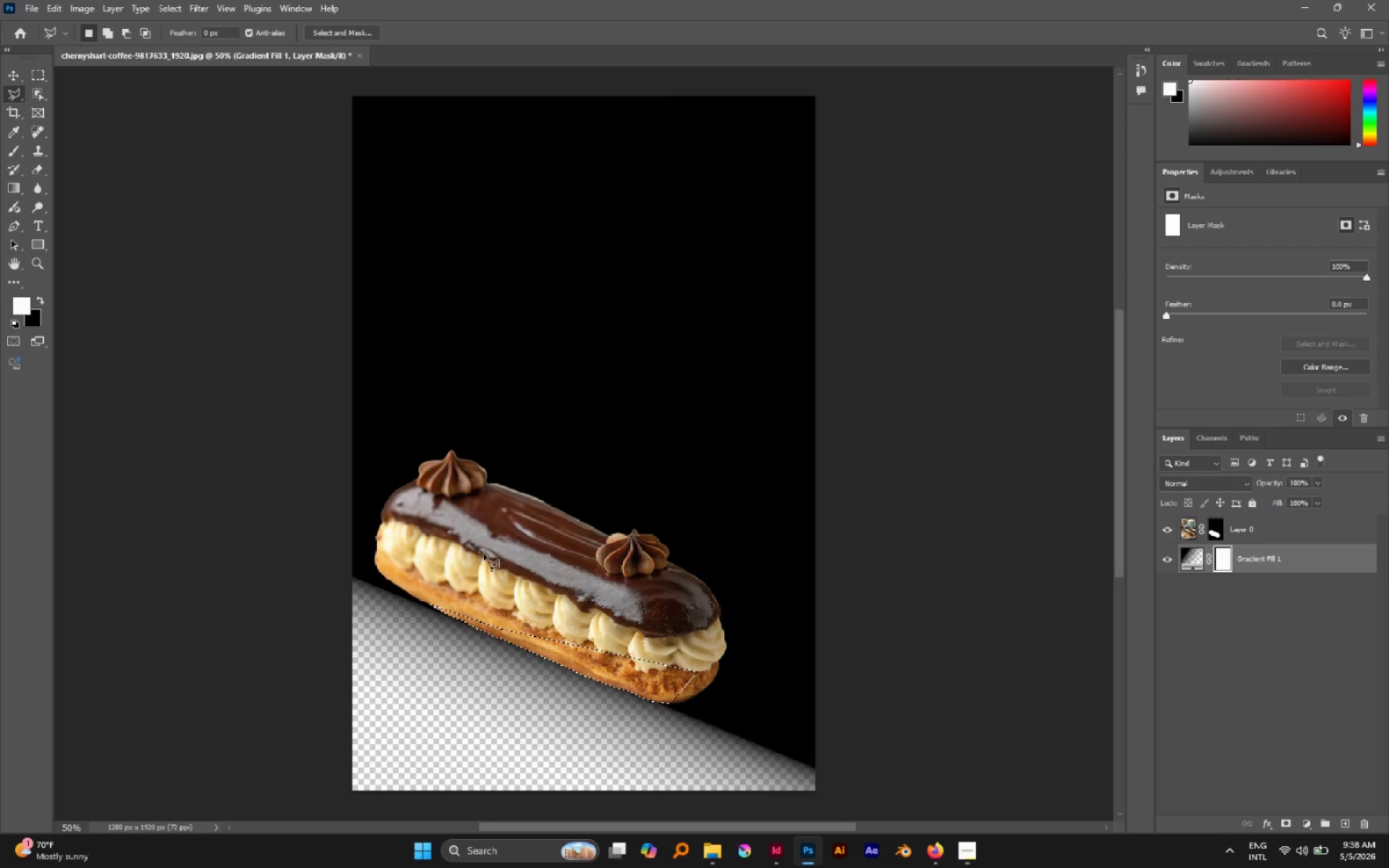 
key(Control+I)
 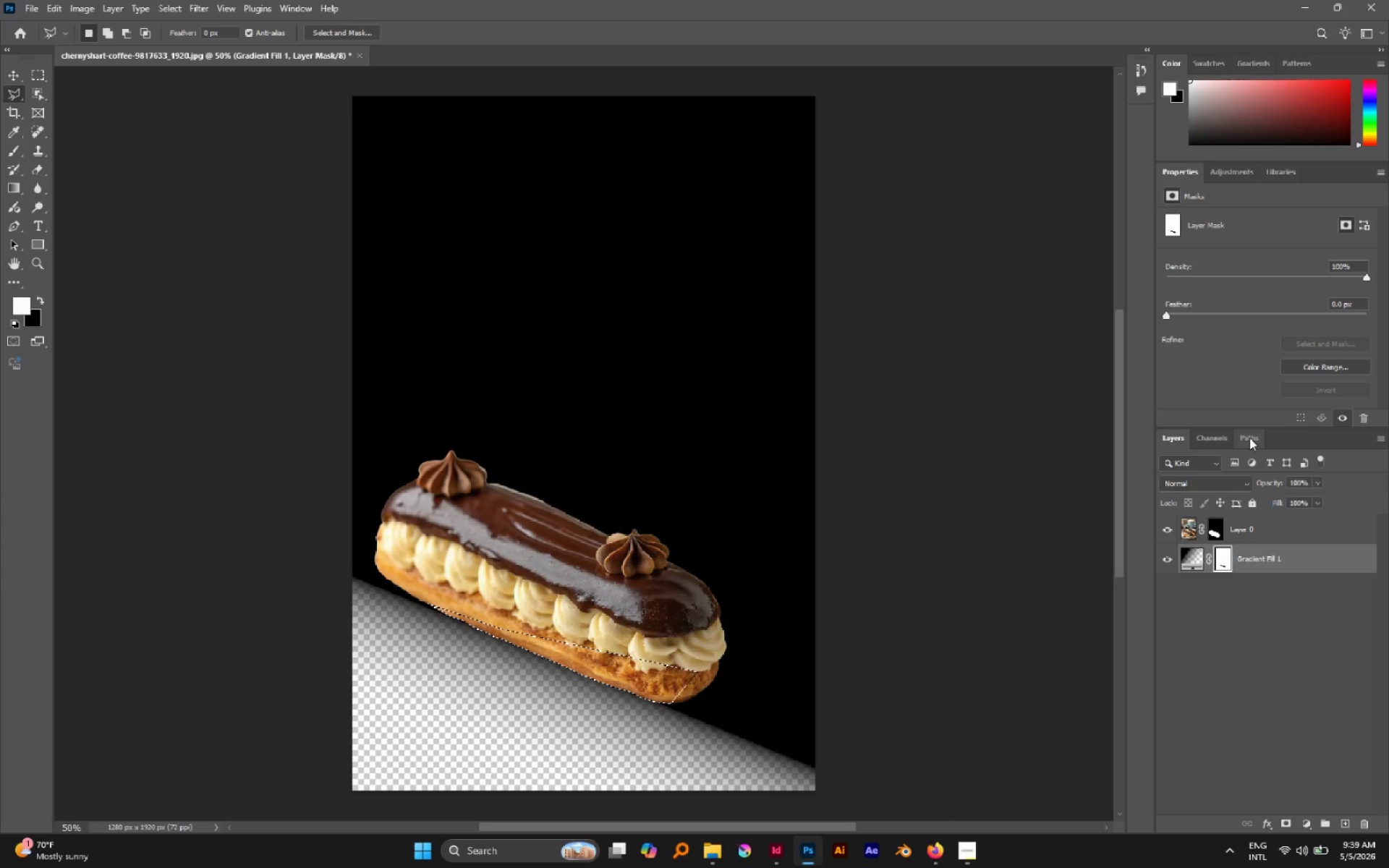 
key(Control+I)
 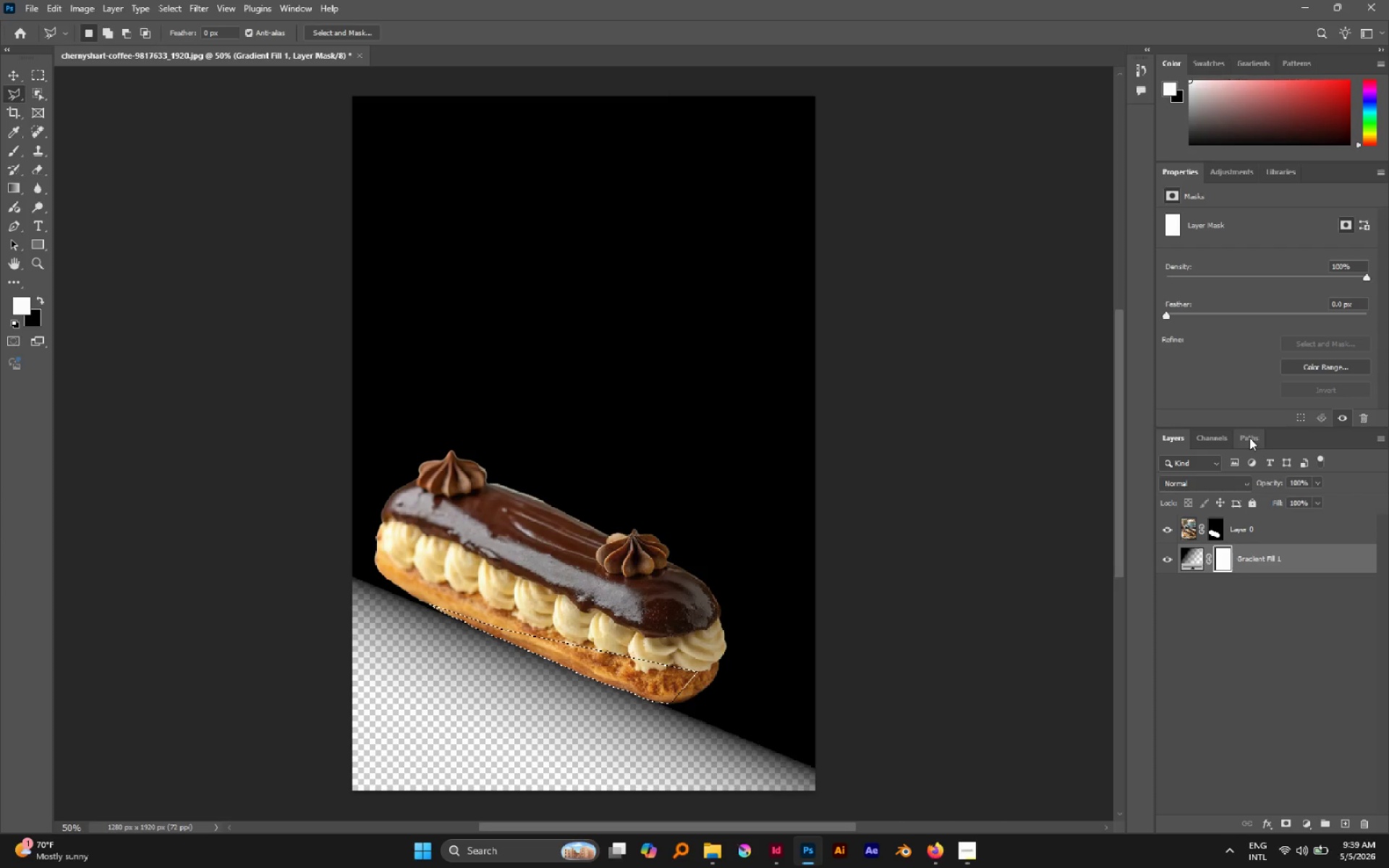 
key(Control+D)
 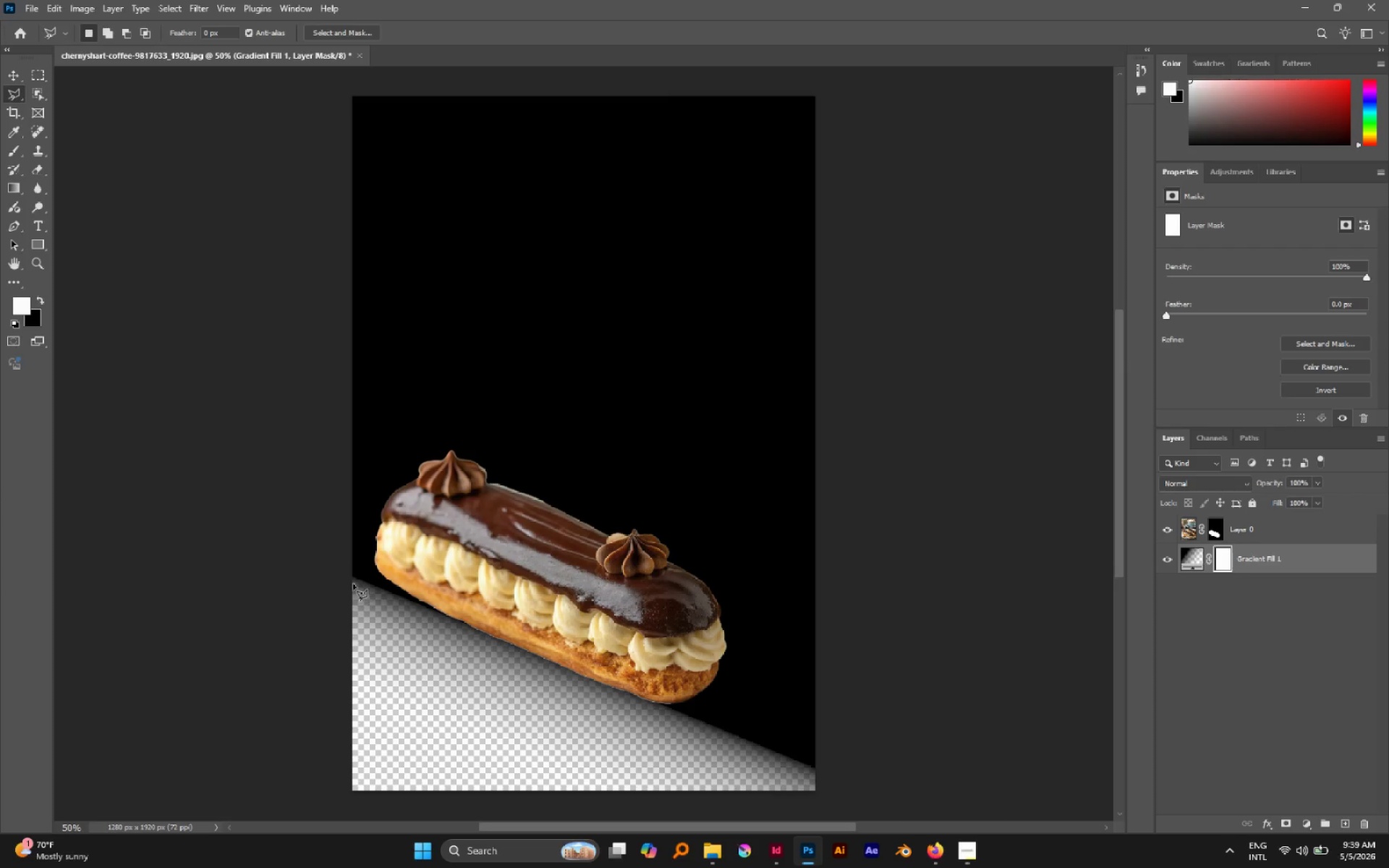 
left_click_drag(start_coordinate=[339, 574], to_coordinate=[344, 577])
 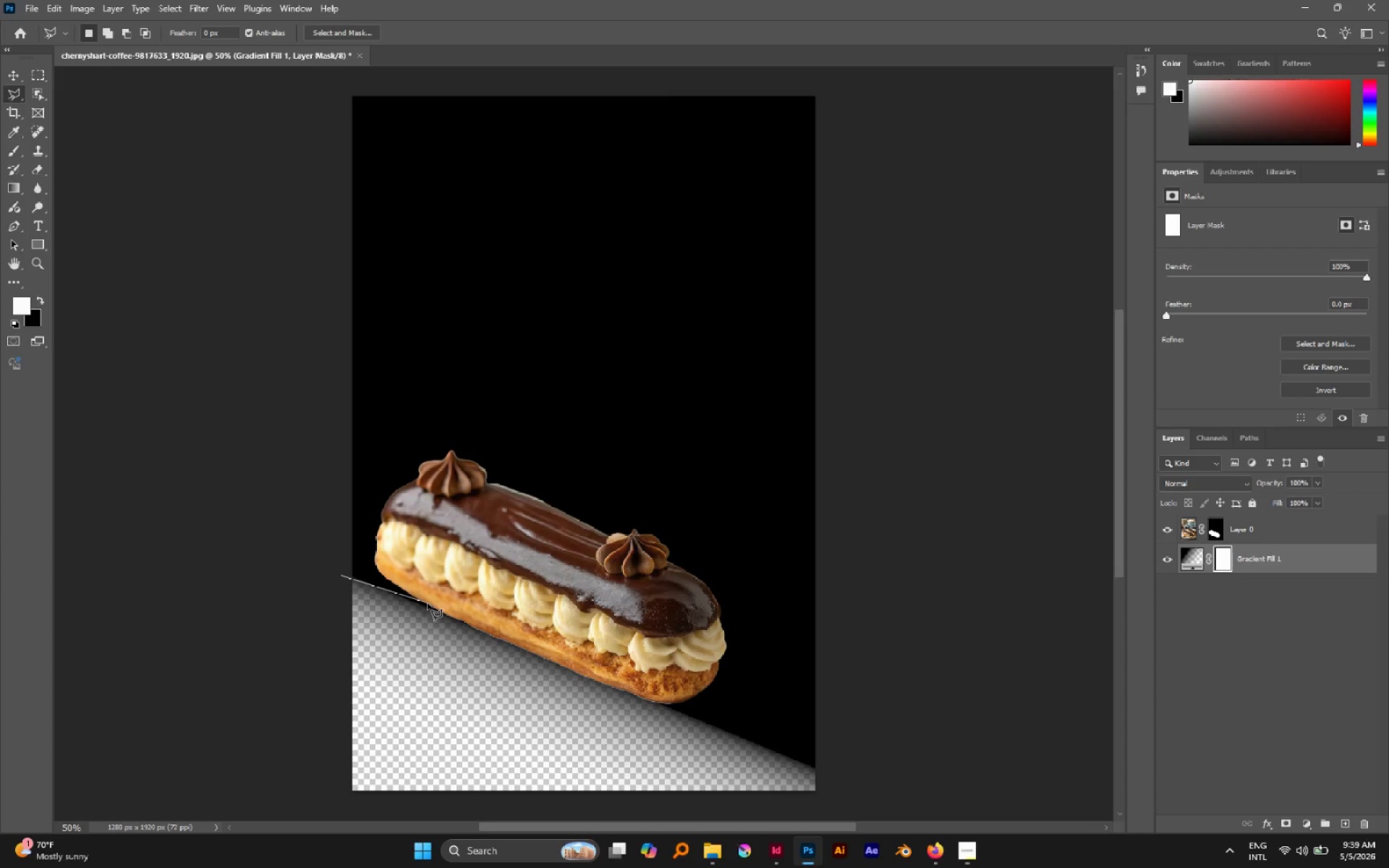 
double_click([553, 613])
 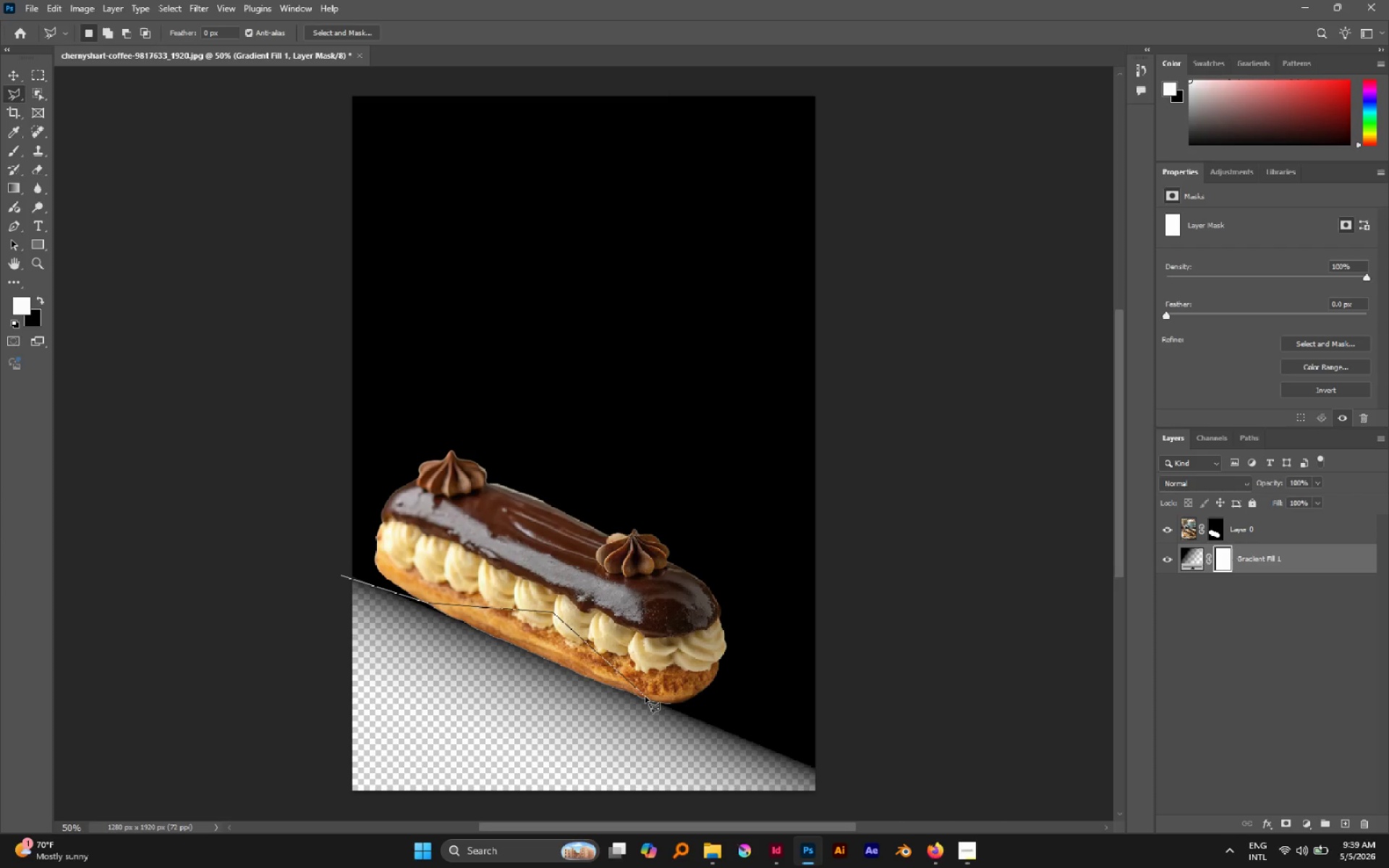 
left_click([645, 697])
 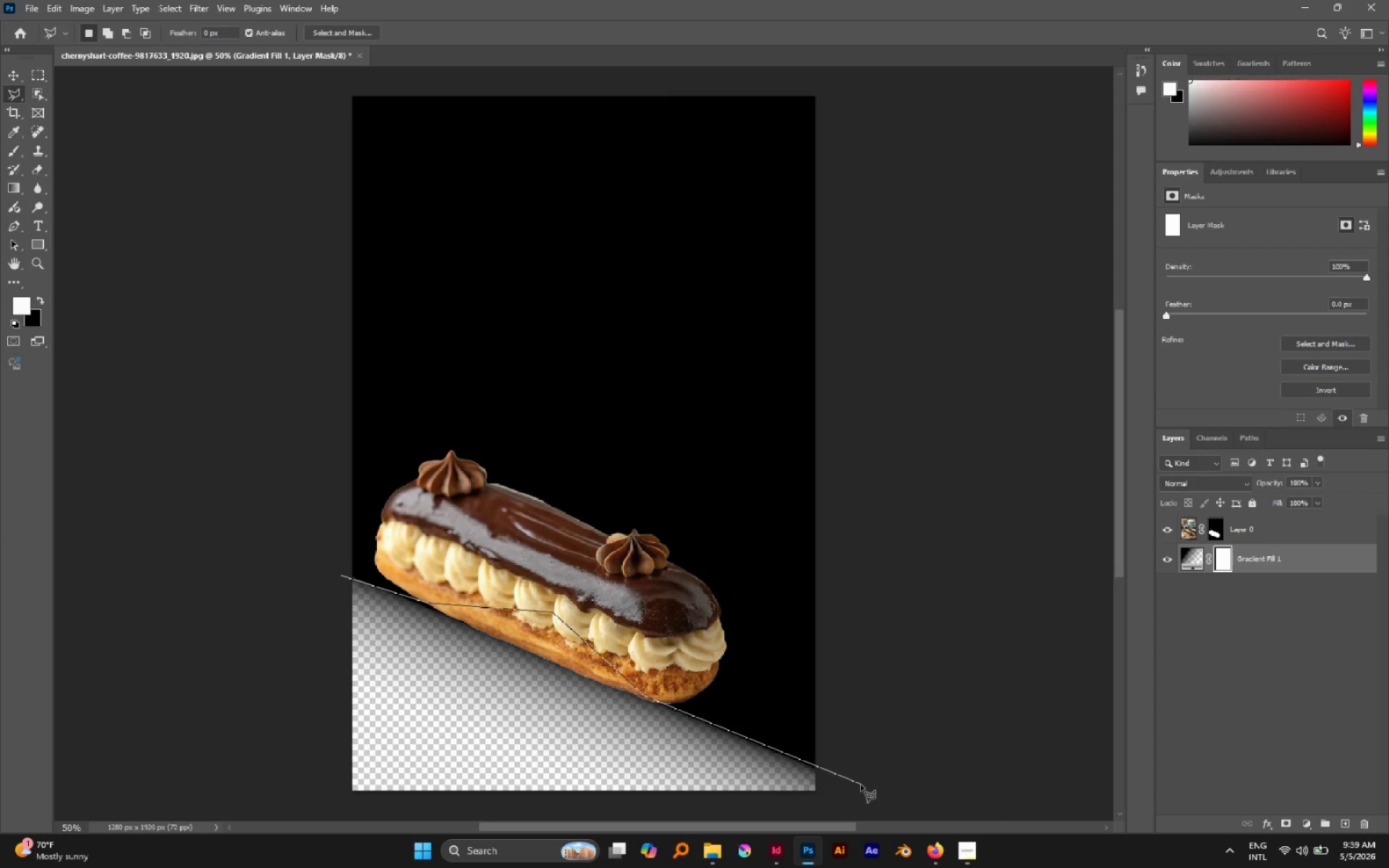 
left_click([865, 793])
 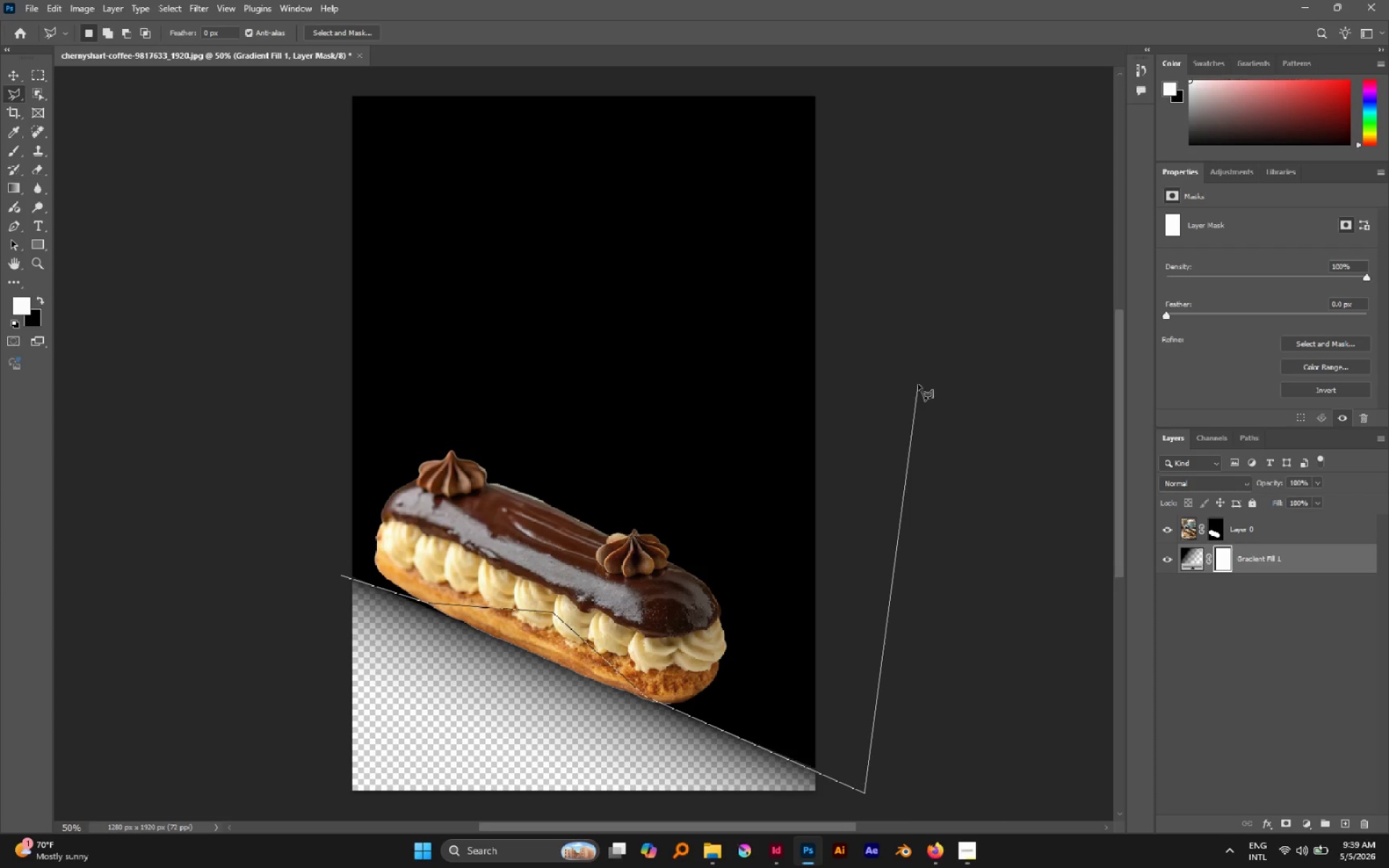 
left_click([919, 380])
 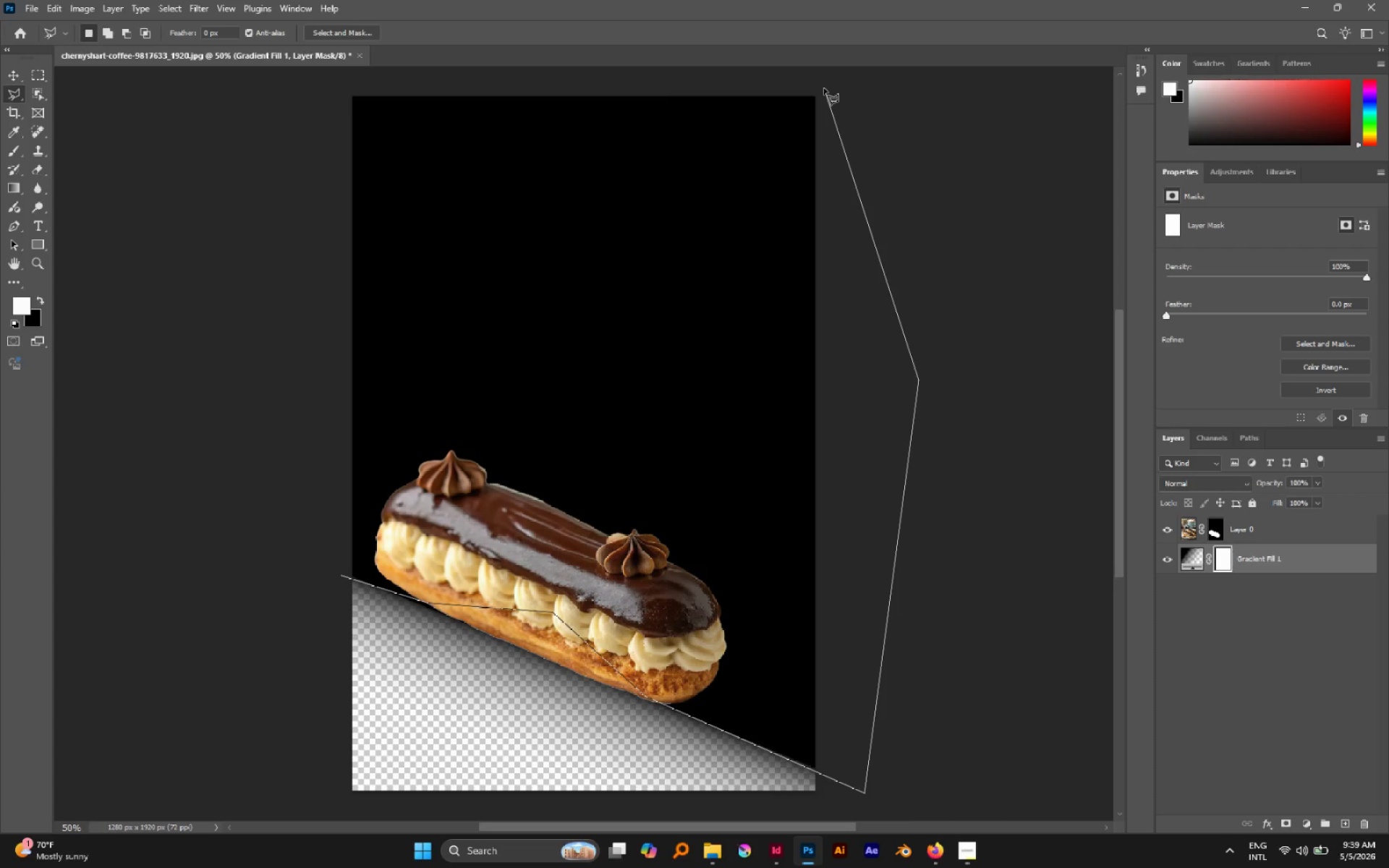 
left_click([824, 88])
 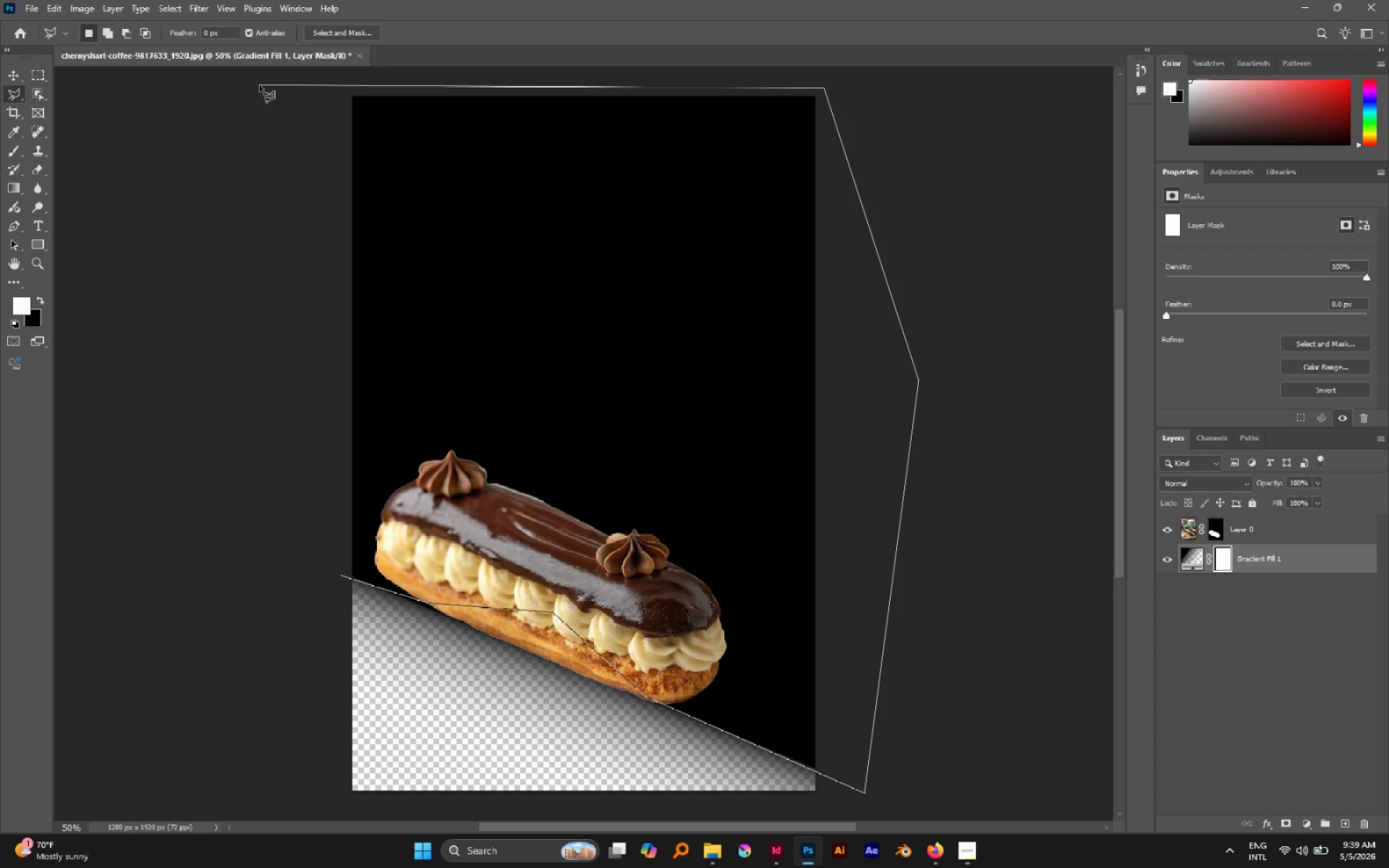 
left_click([260, 85])
 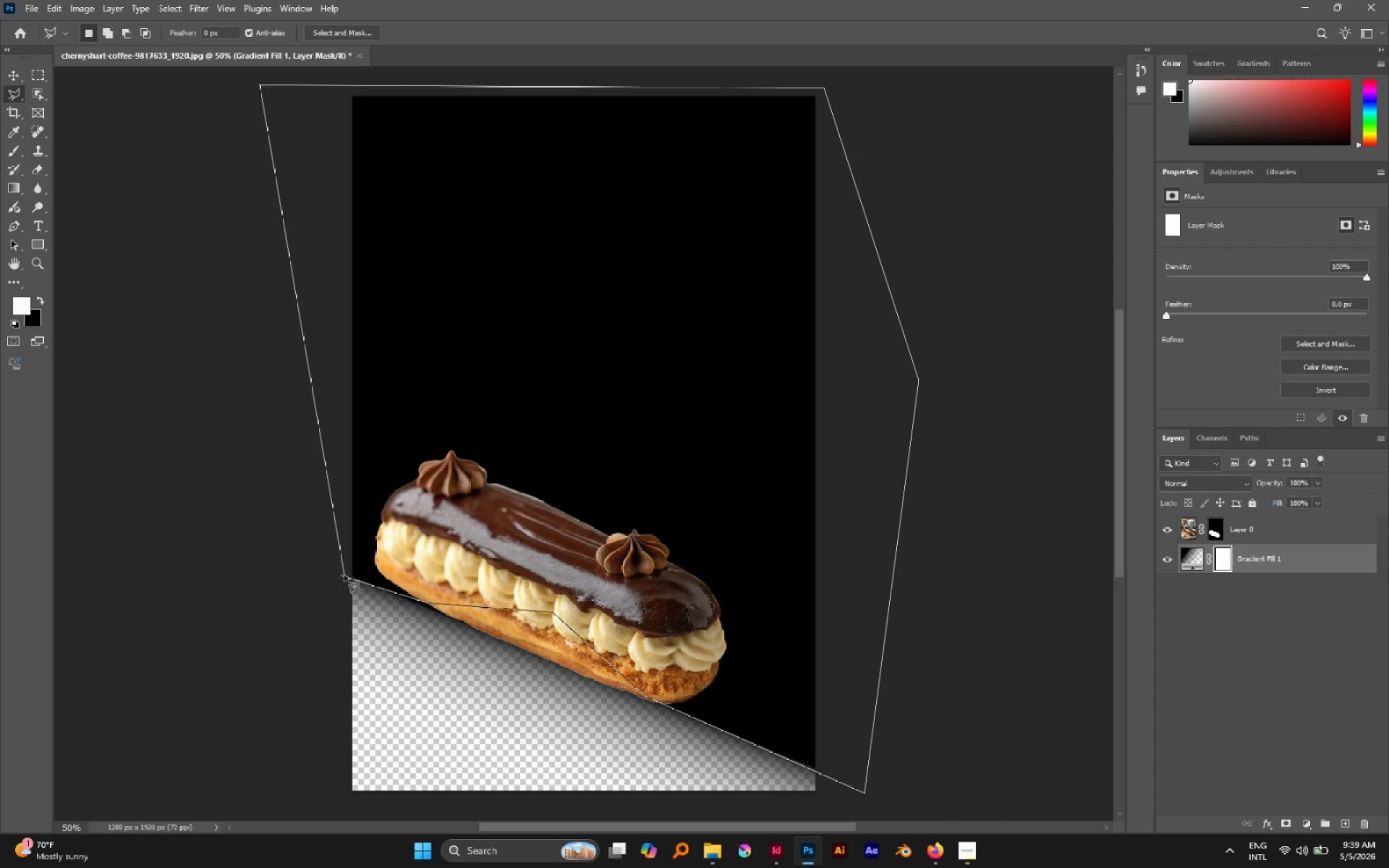 
left_click([343, 574])
 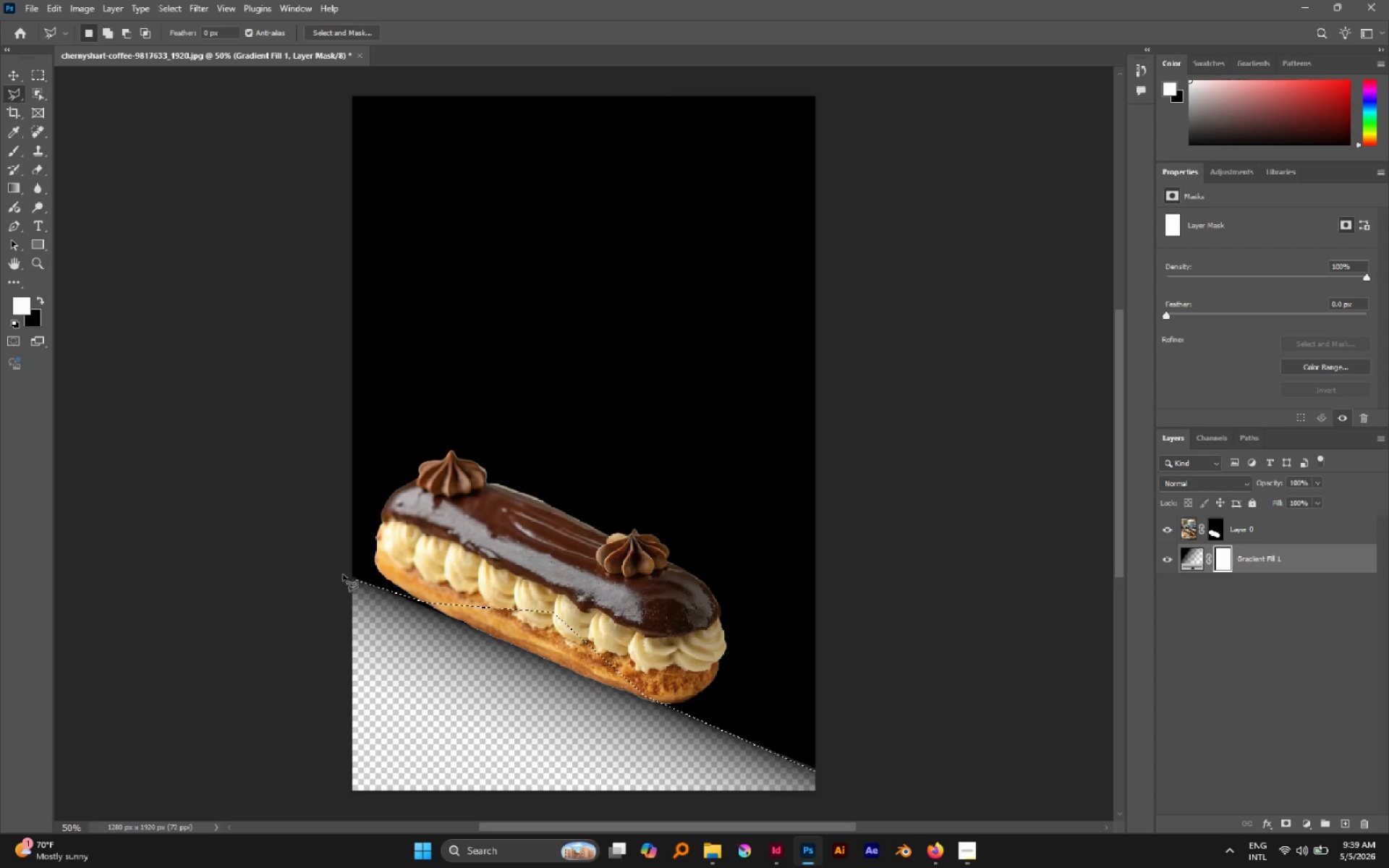 
key(B)
 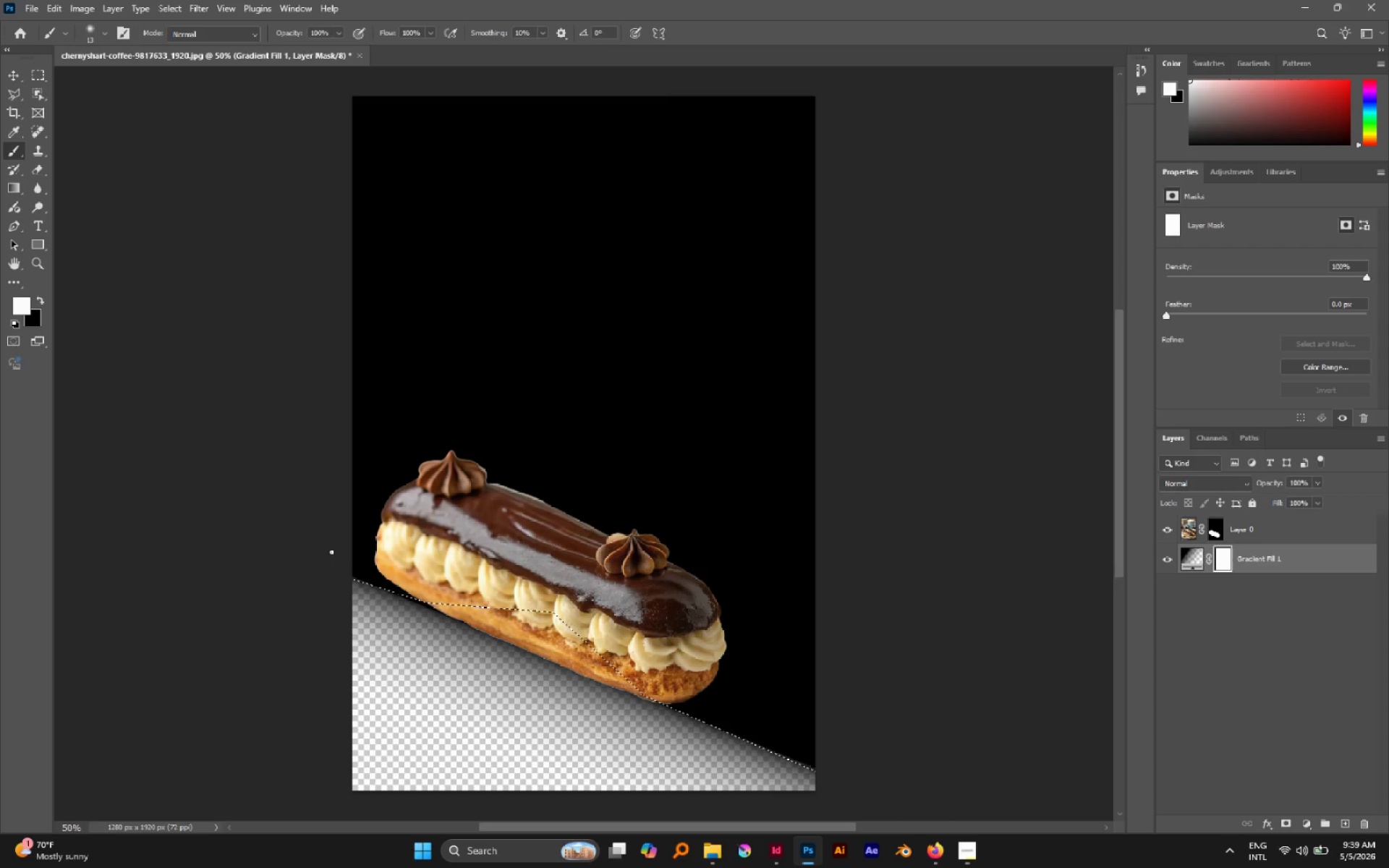 
key(Control+I)
 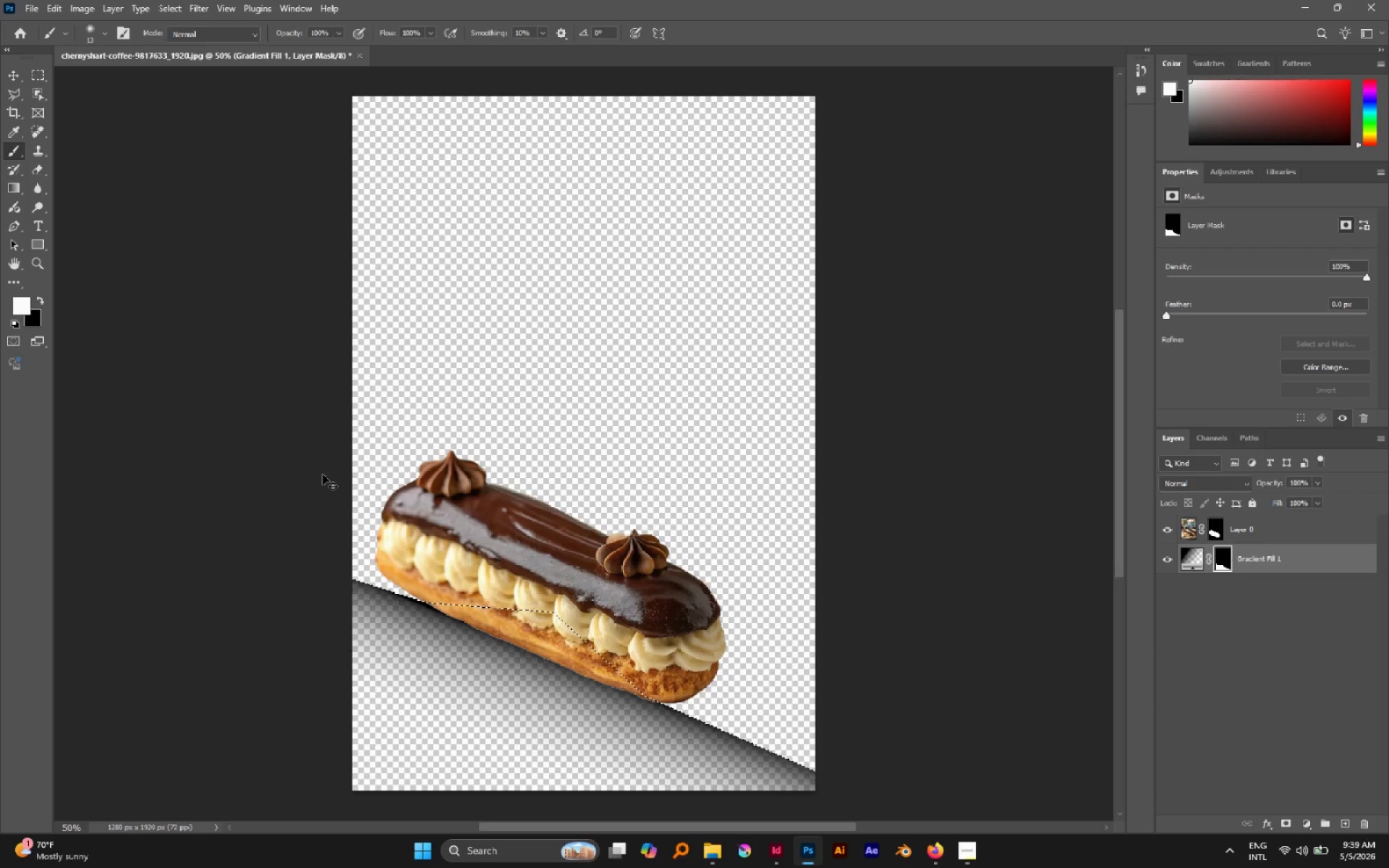 
key(Control+G)
 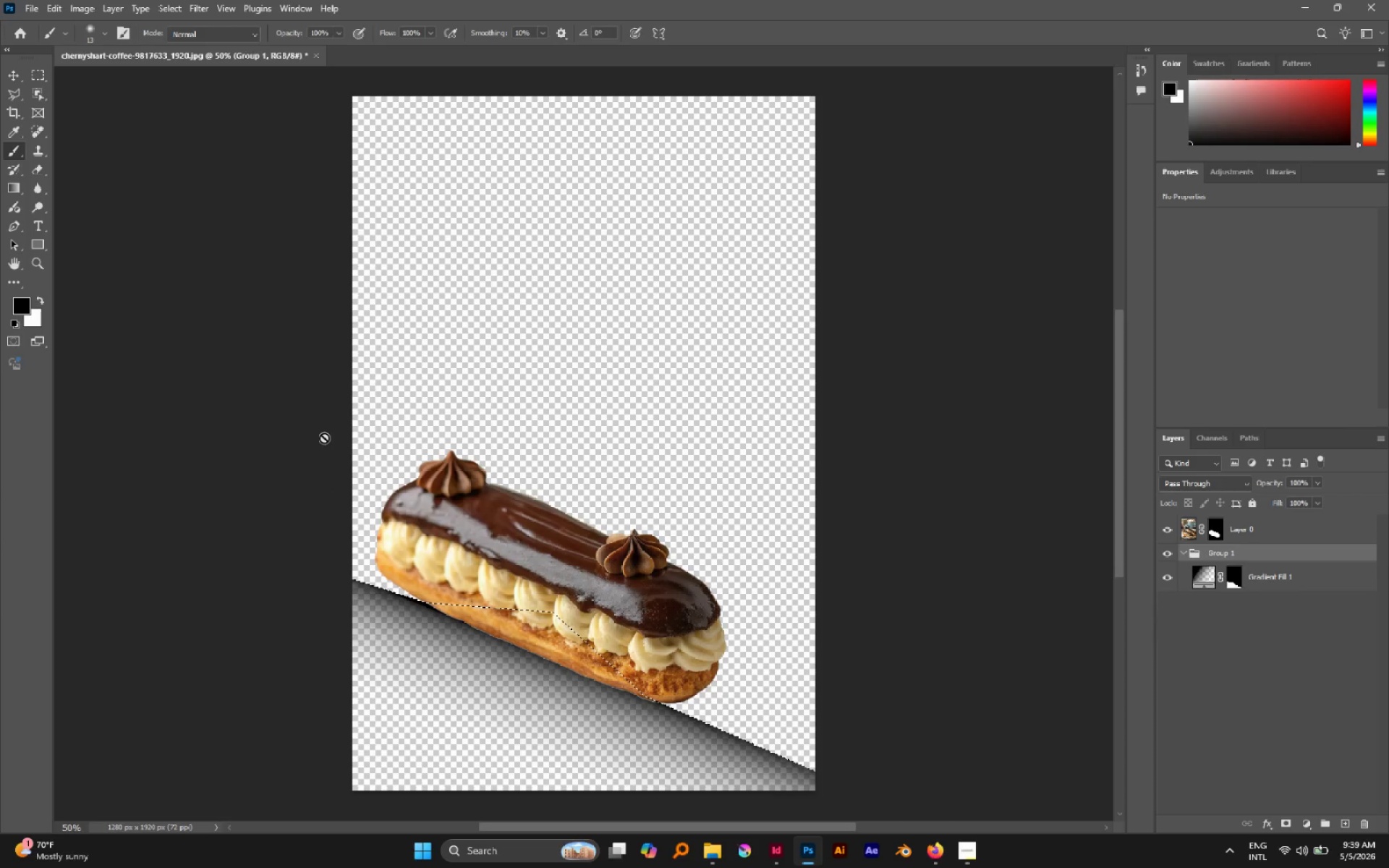 
key(Control+D)
 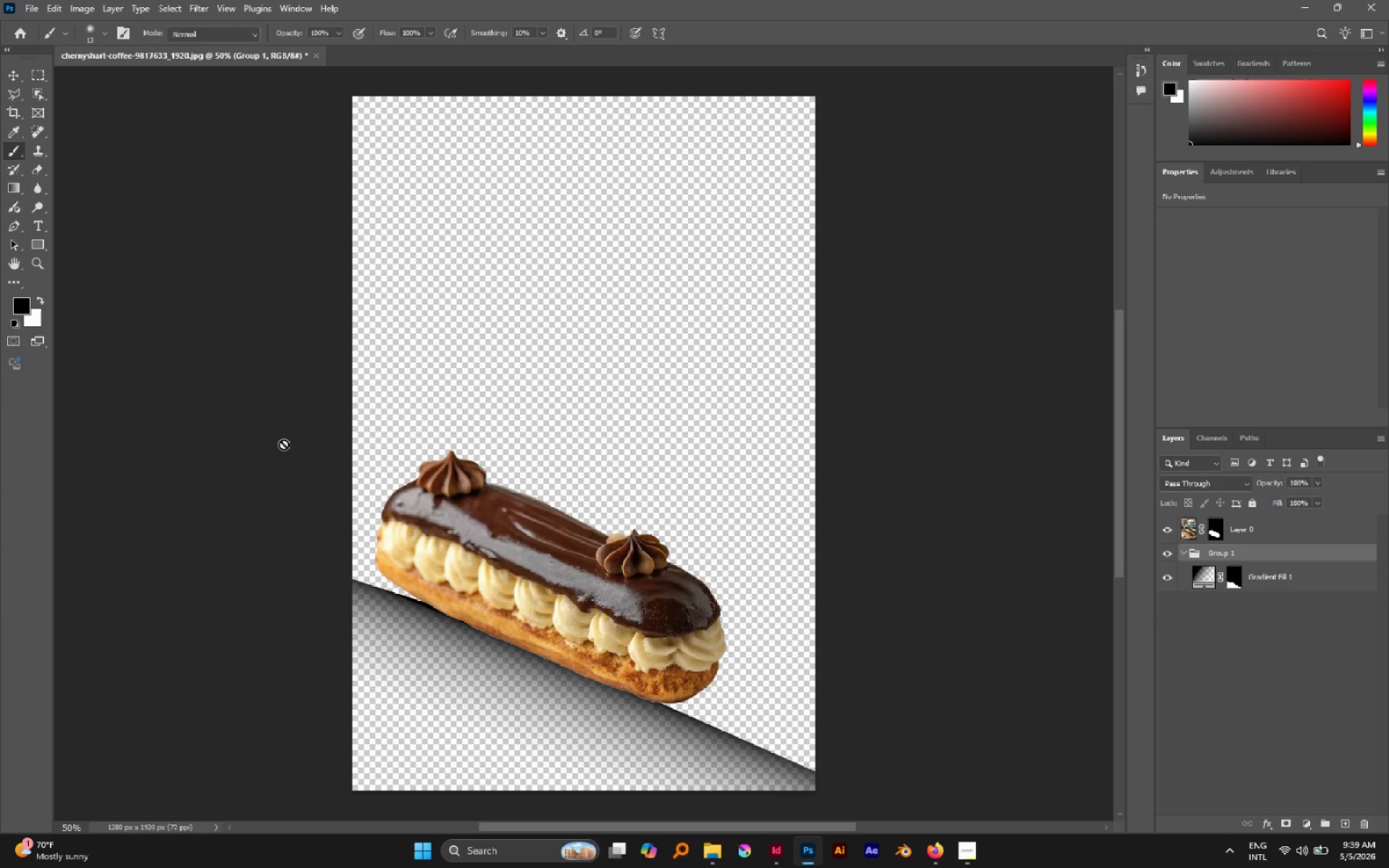 
key(B)
 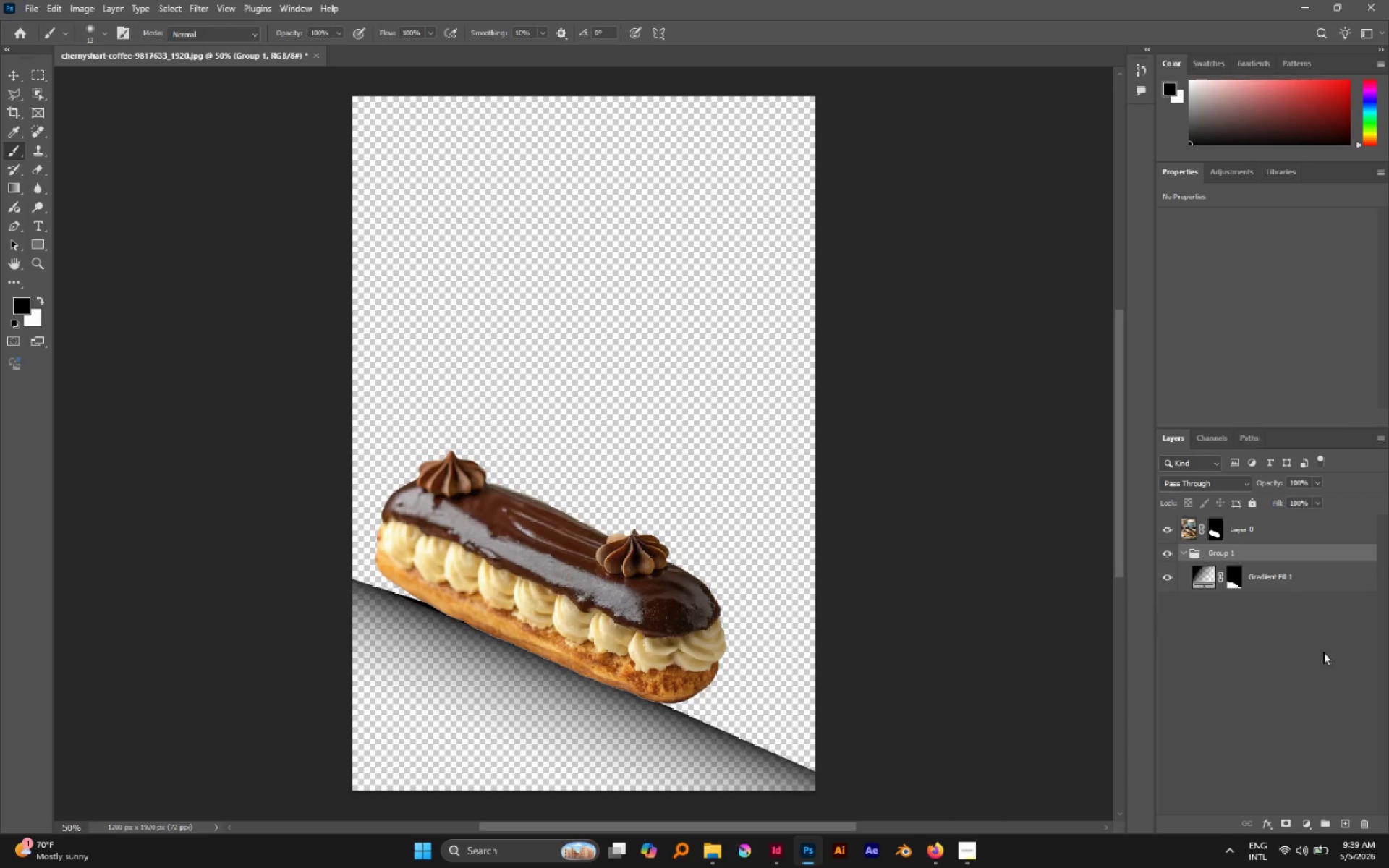 
left_click([1236, 579])
 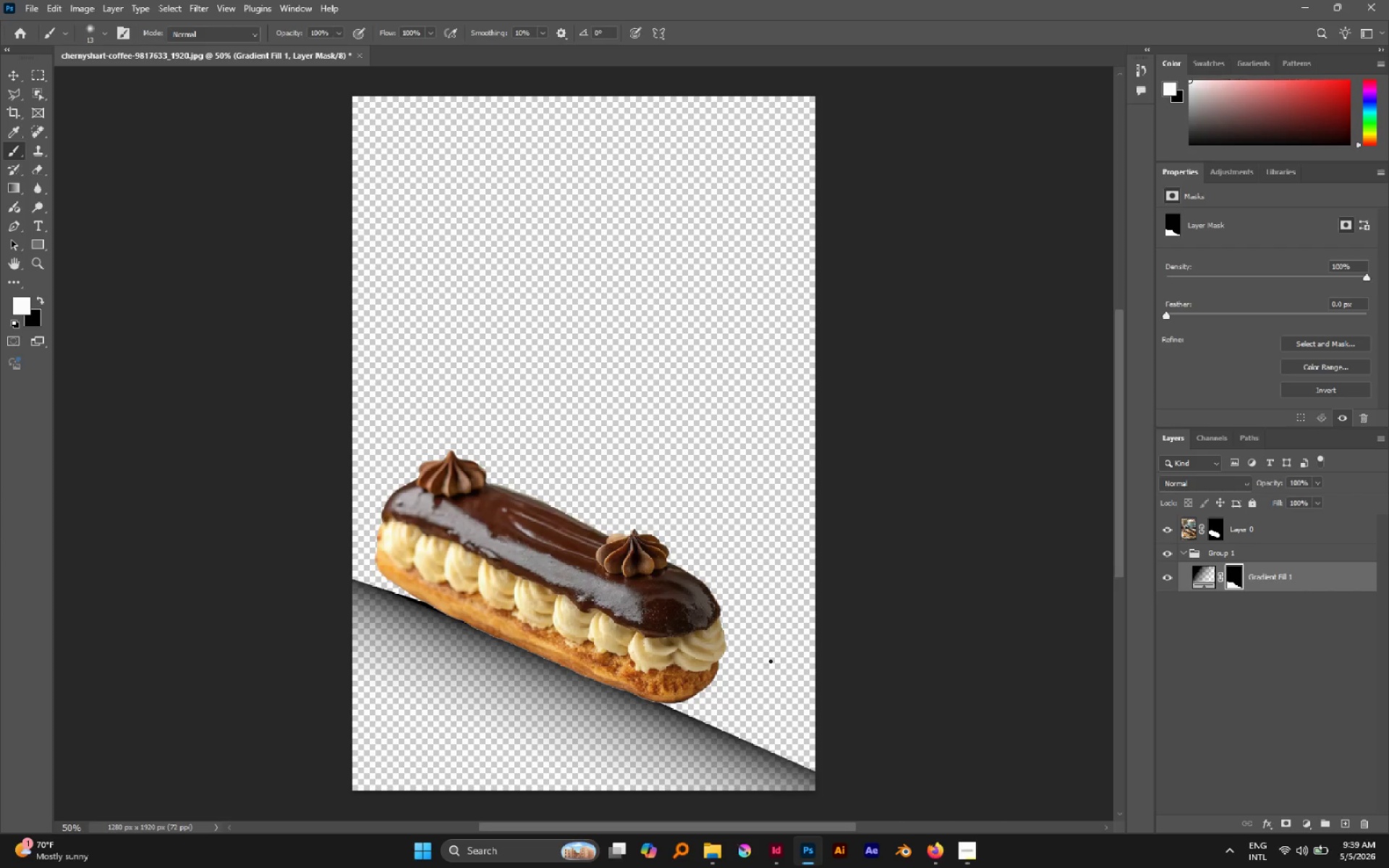 
key(BracketRight)
 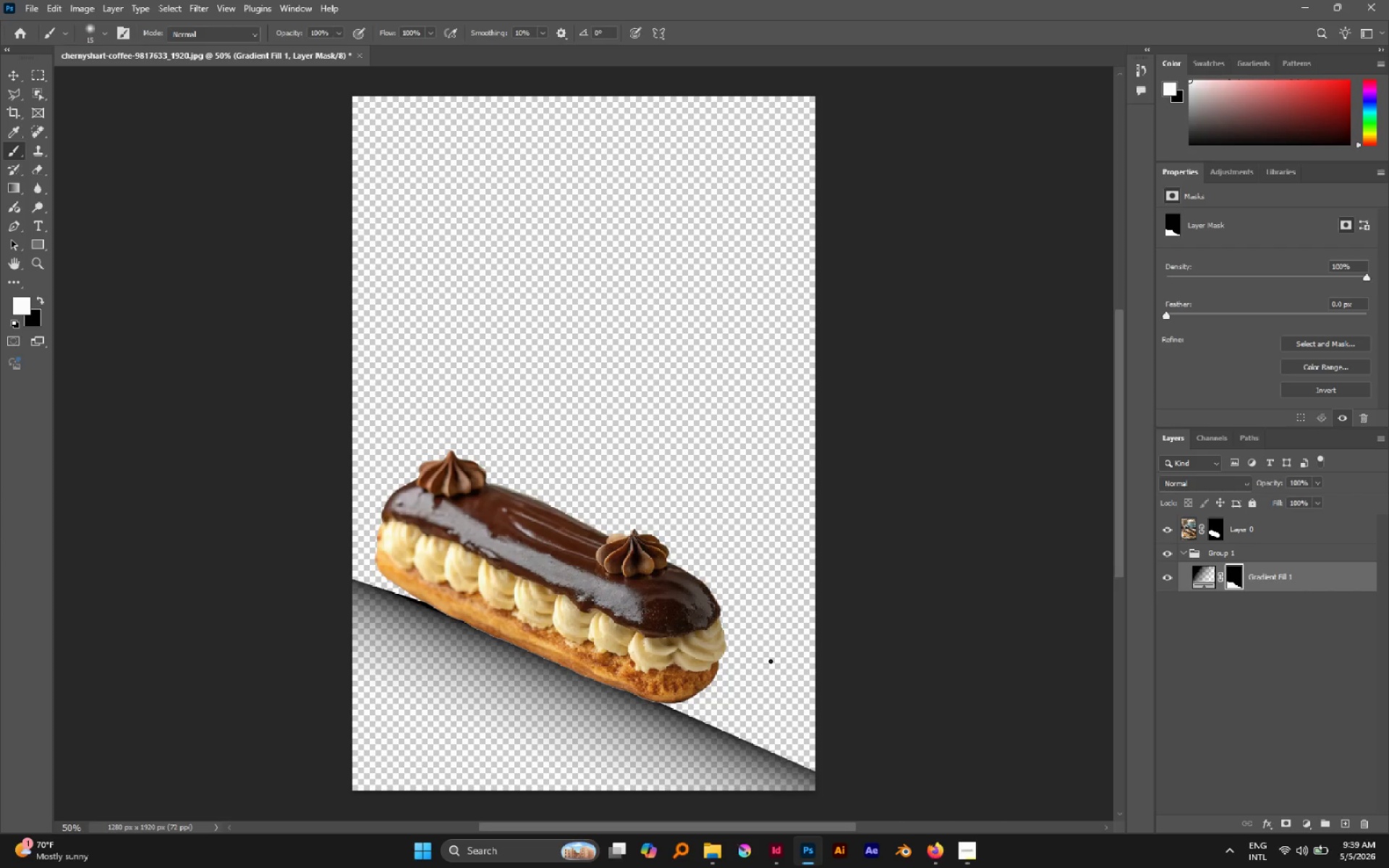 
key(BracketRight)
 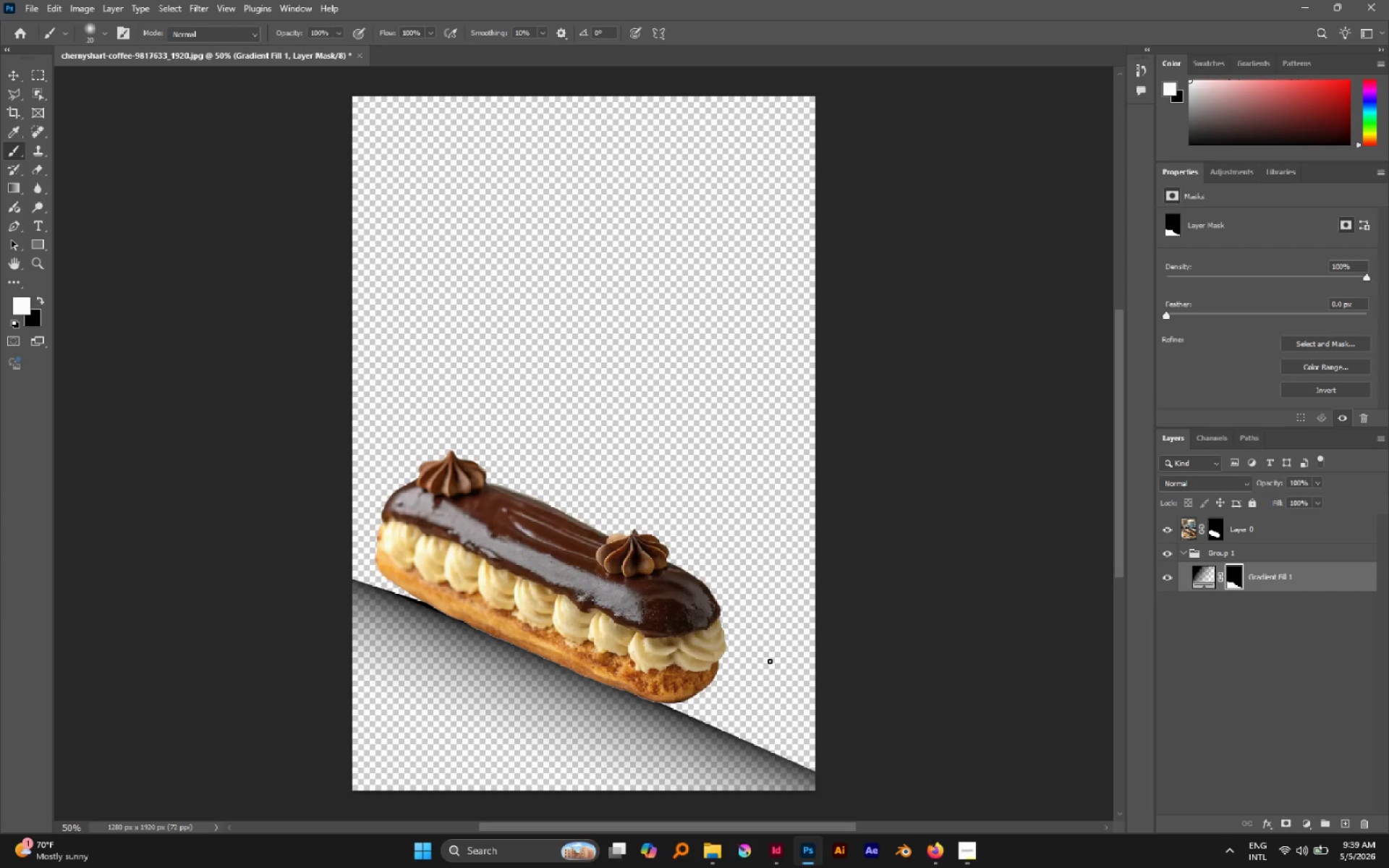 
hold_key(key=BracketRight, duration=1.09)
 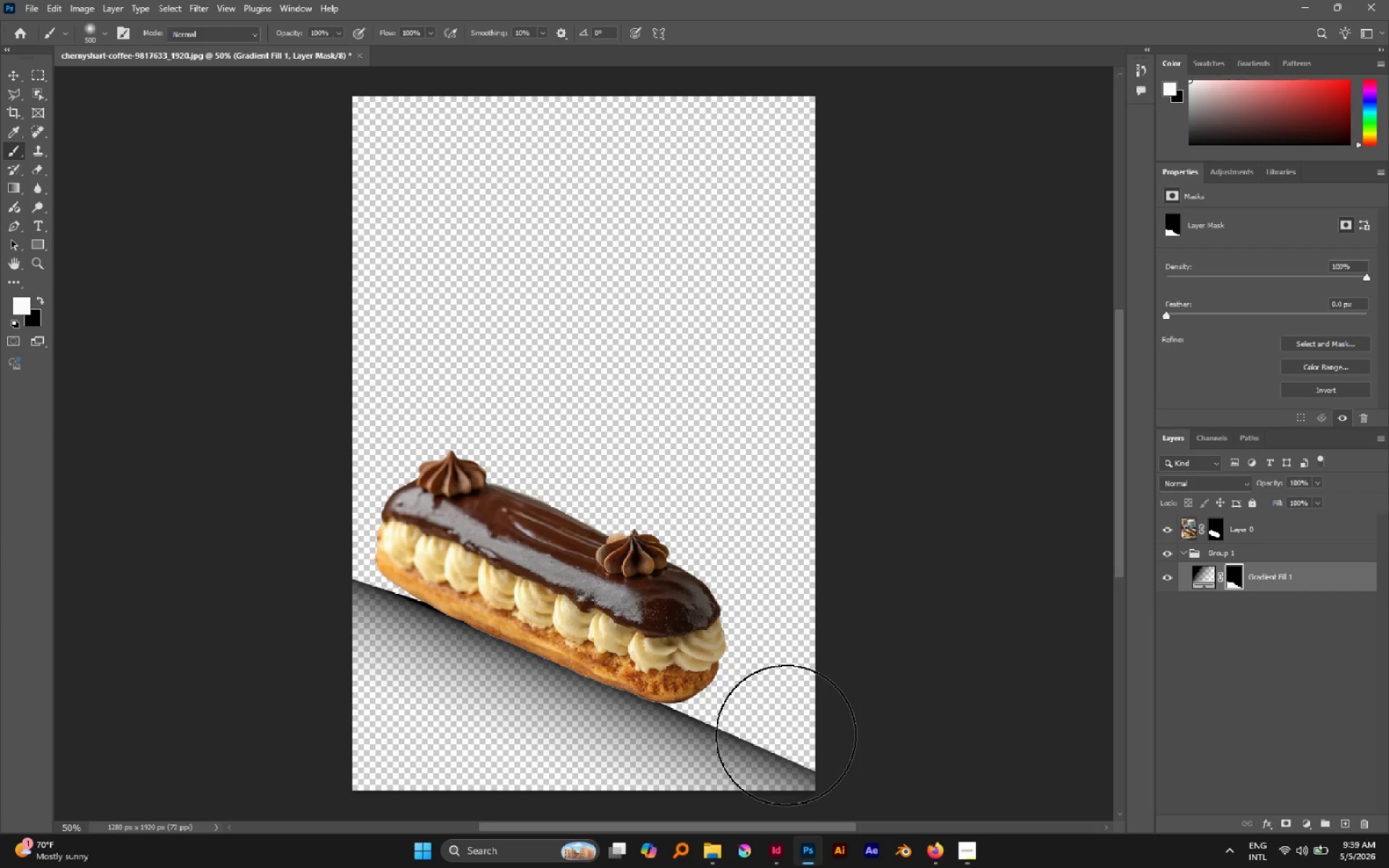 
key(BracketRight)
 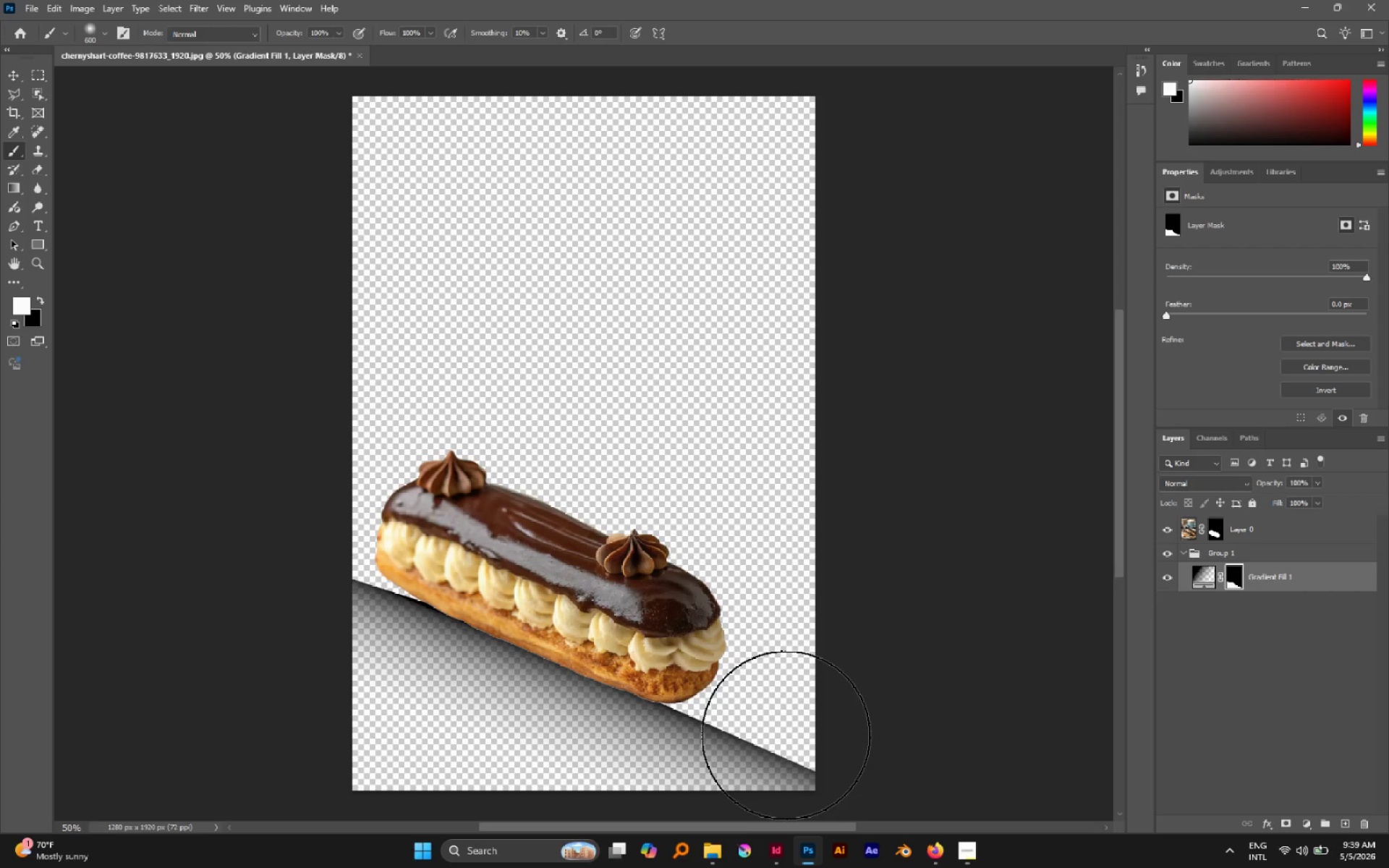 
key(BracketRight)
 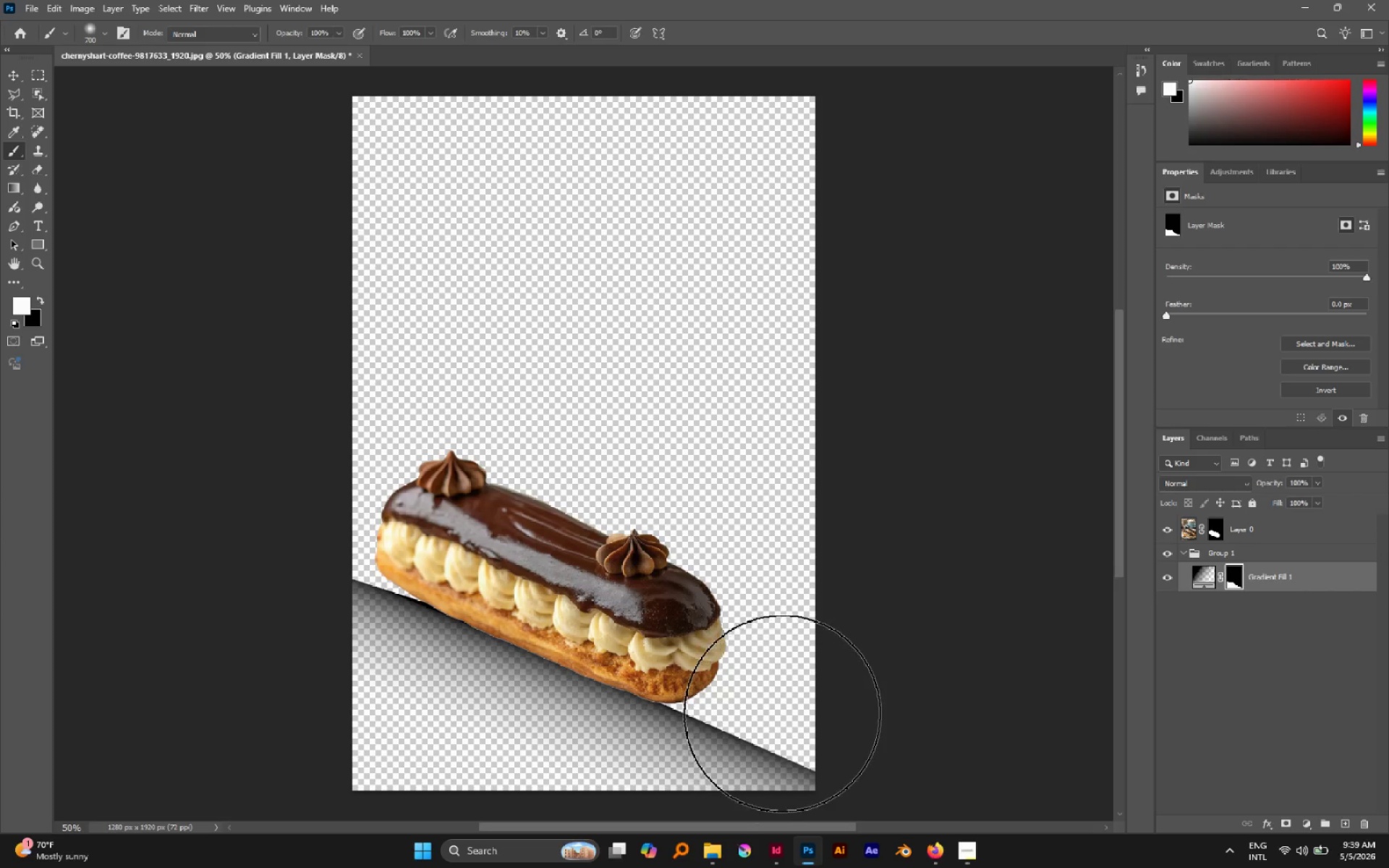 
left_click_drag(start_coordinate=[797, 723], to_coordinate=[854, 767])
 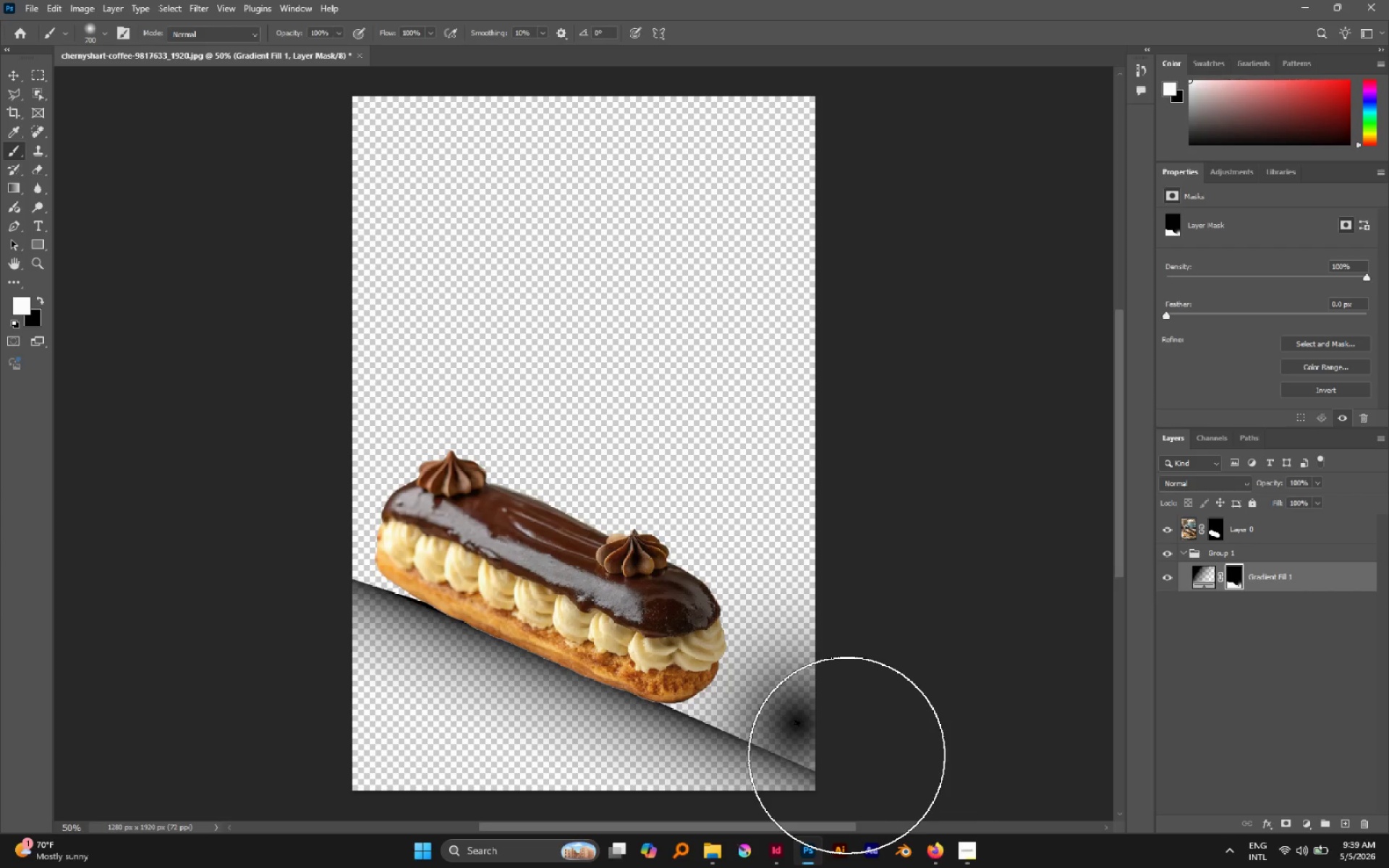 
key(Control+Z)
 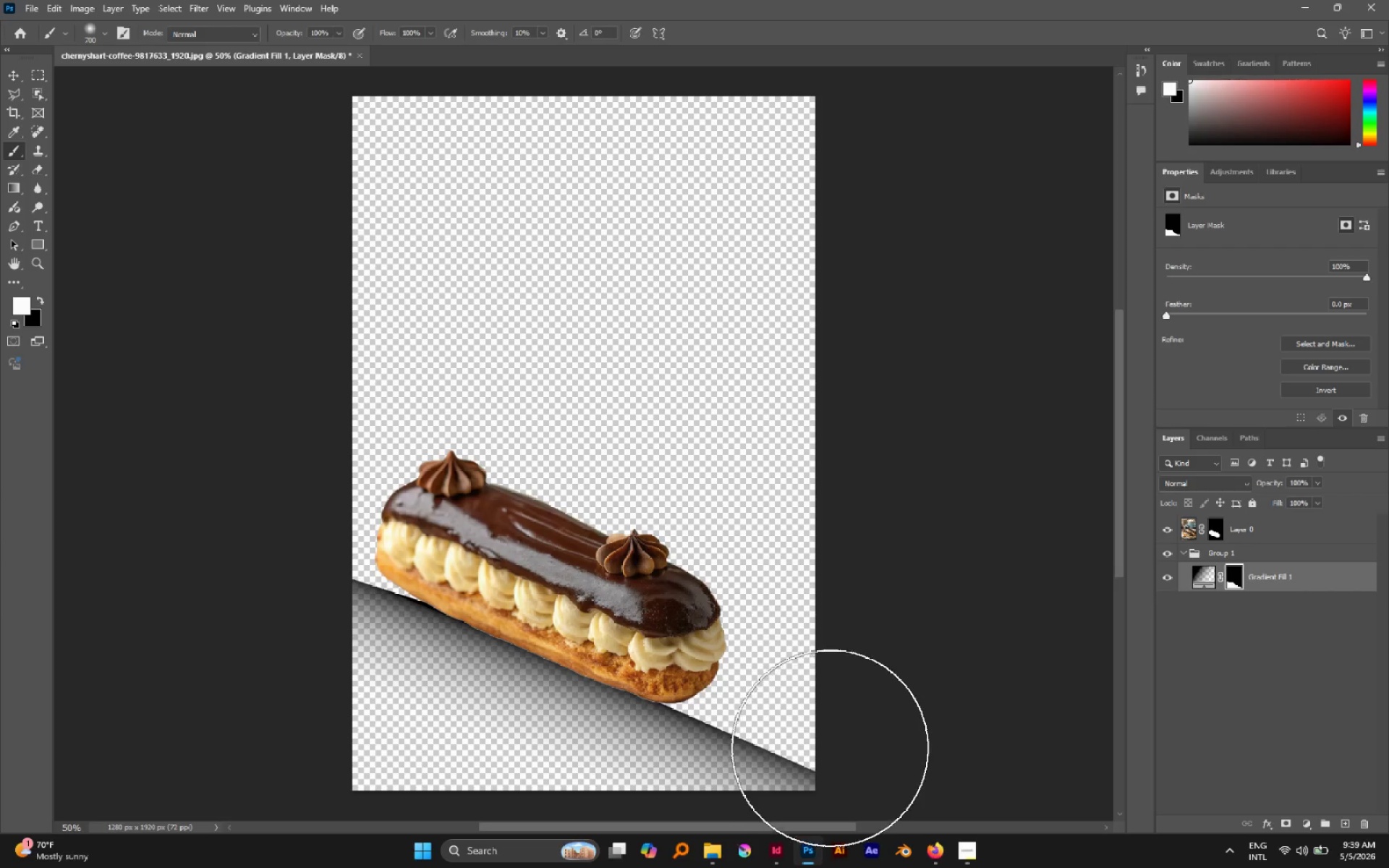 
hold_key(key=BracketLeft, duration=0.77)
 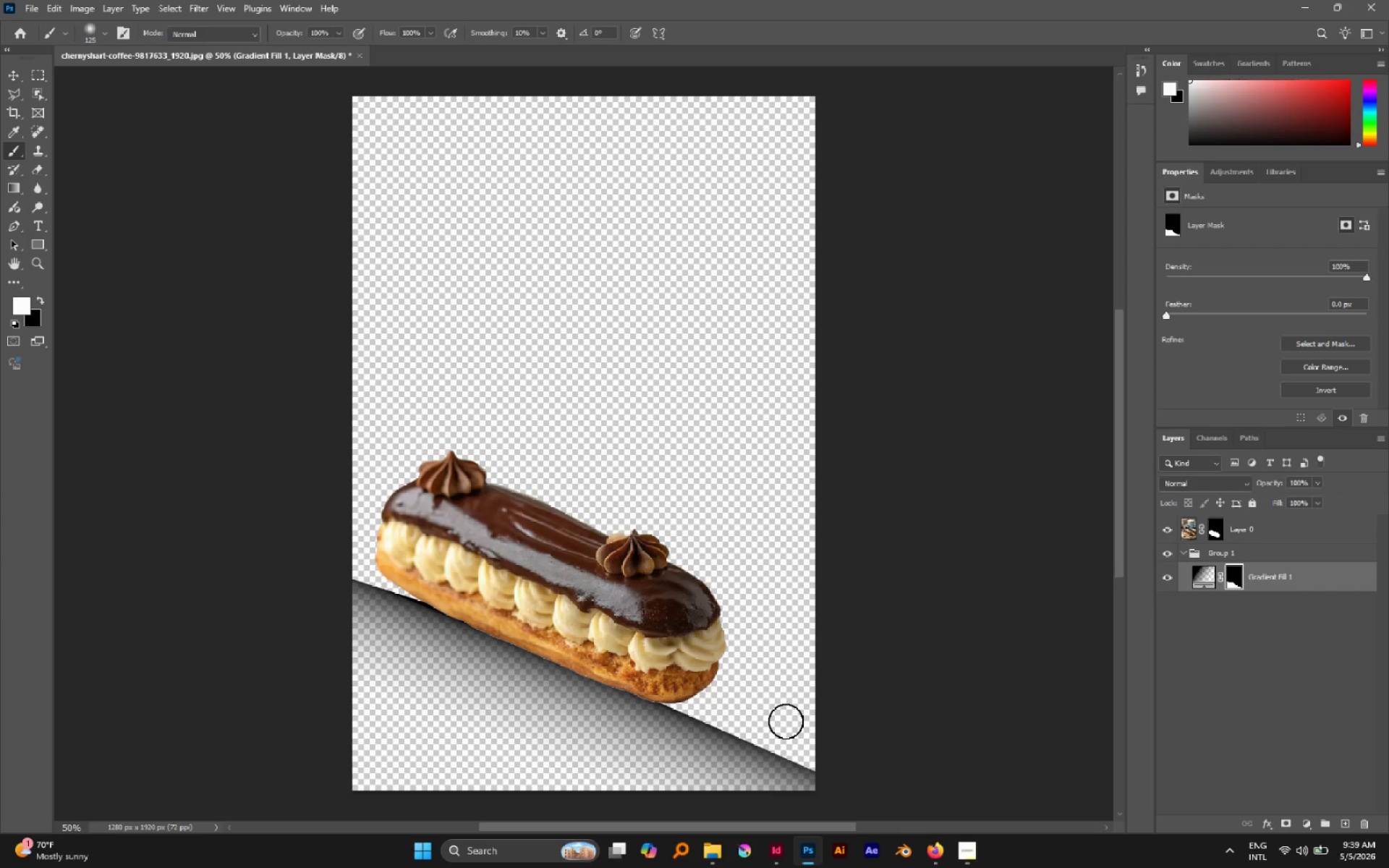 
key(X)
 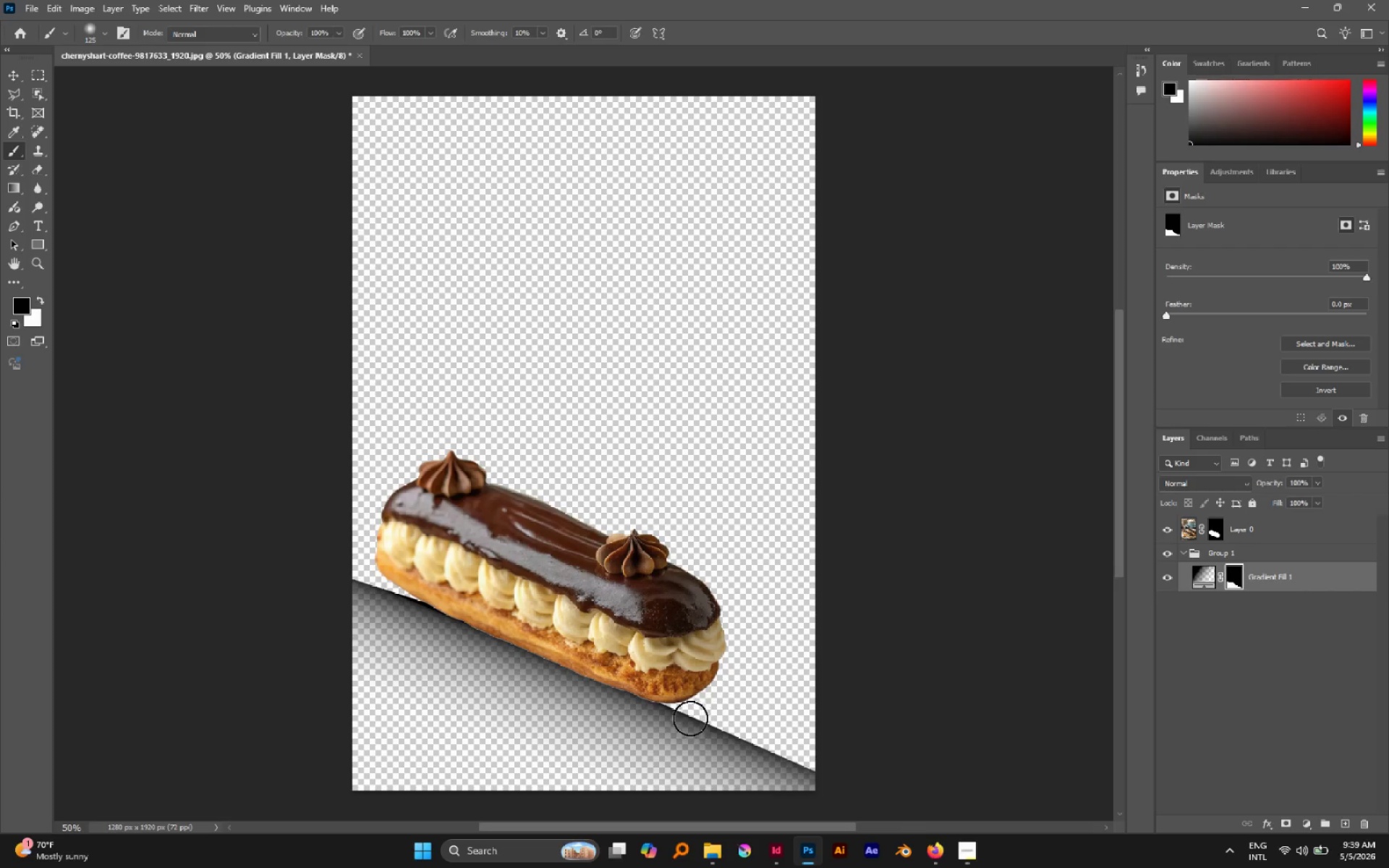 
left_click_drag(start_coordinate=[674, 718], to_coordinate=[916, 807])
 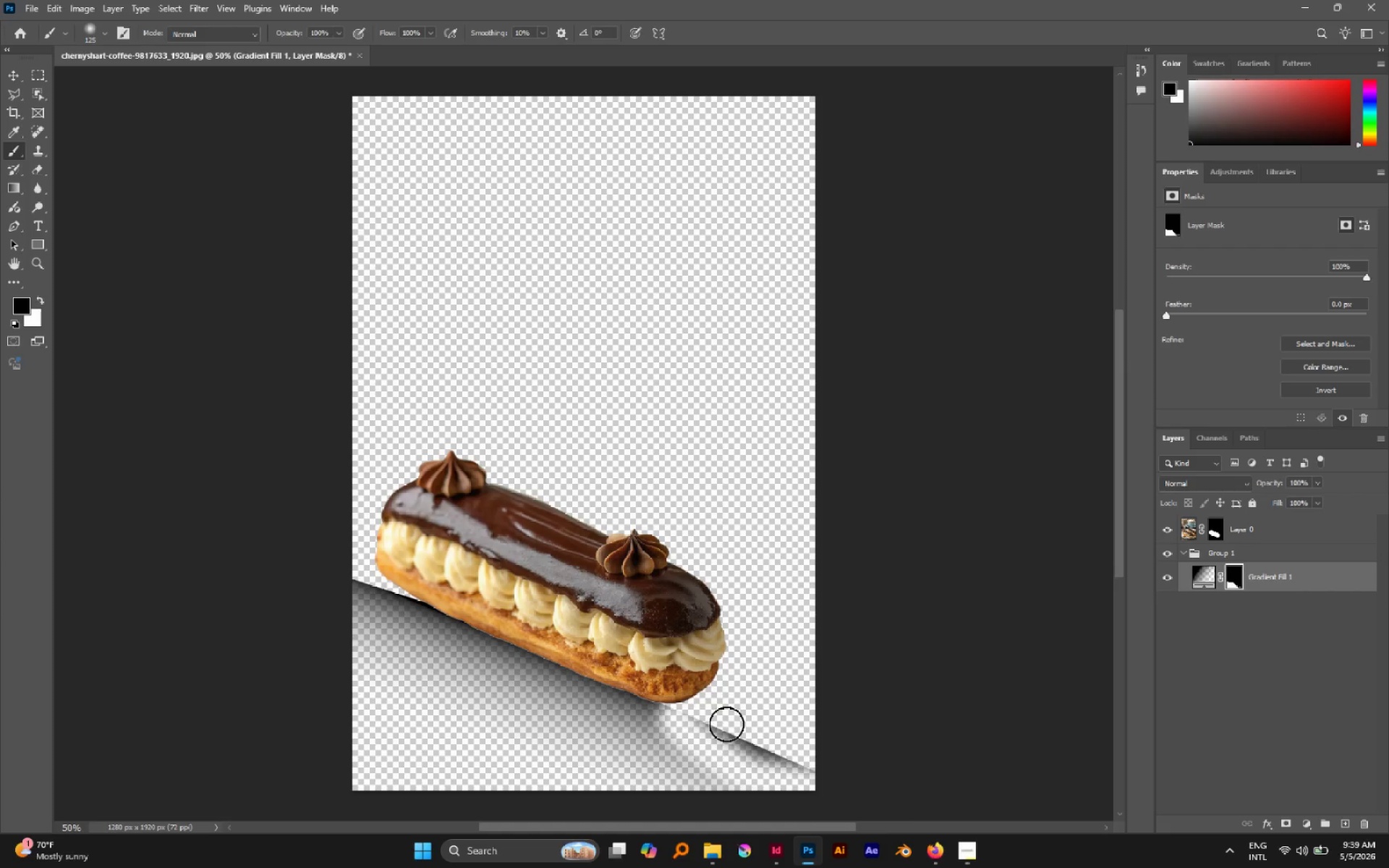 
left_click_drag(start_coordinate=[708, 720], to_coordinate=[1128, 854])
 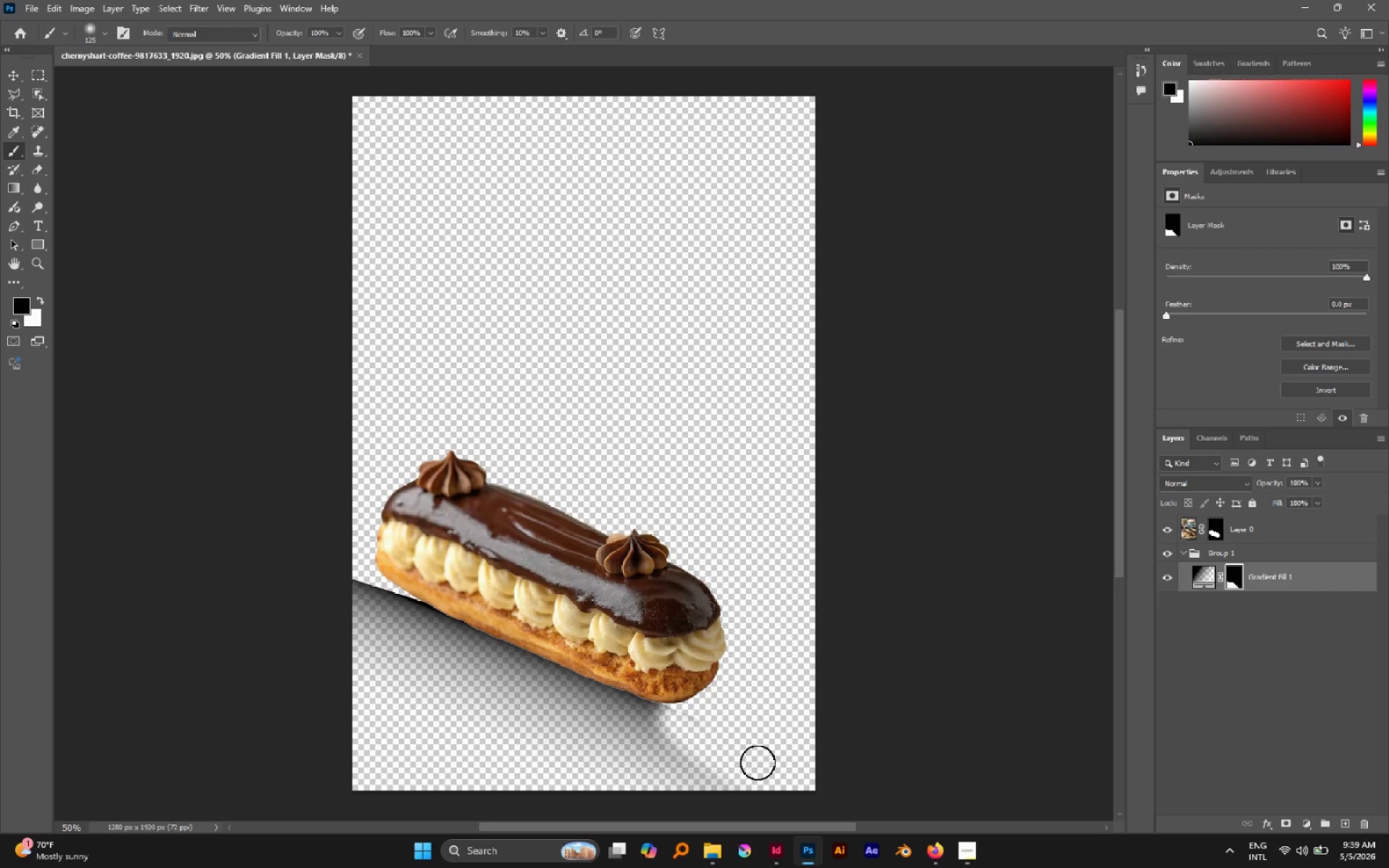 
hold_key(key=BracketRight, duration=0.58)
 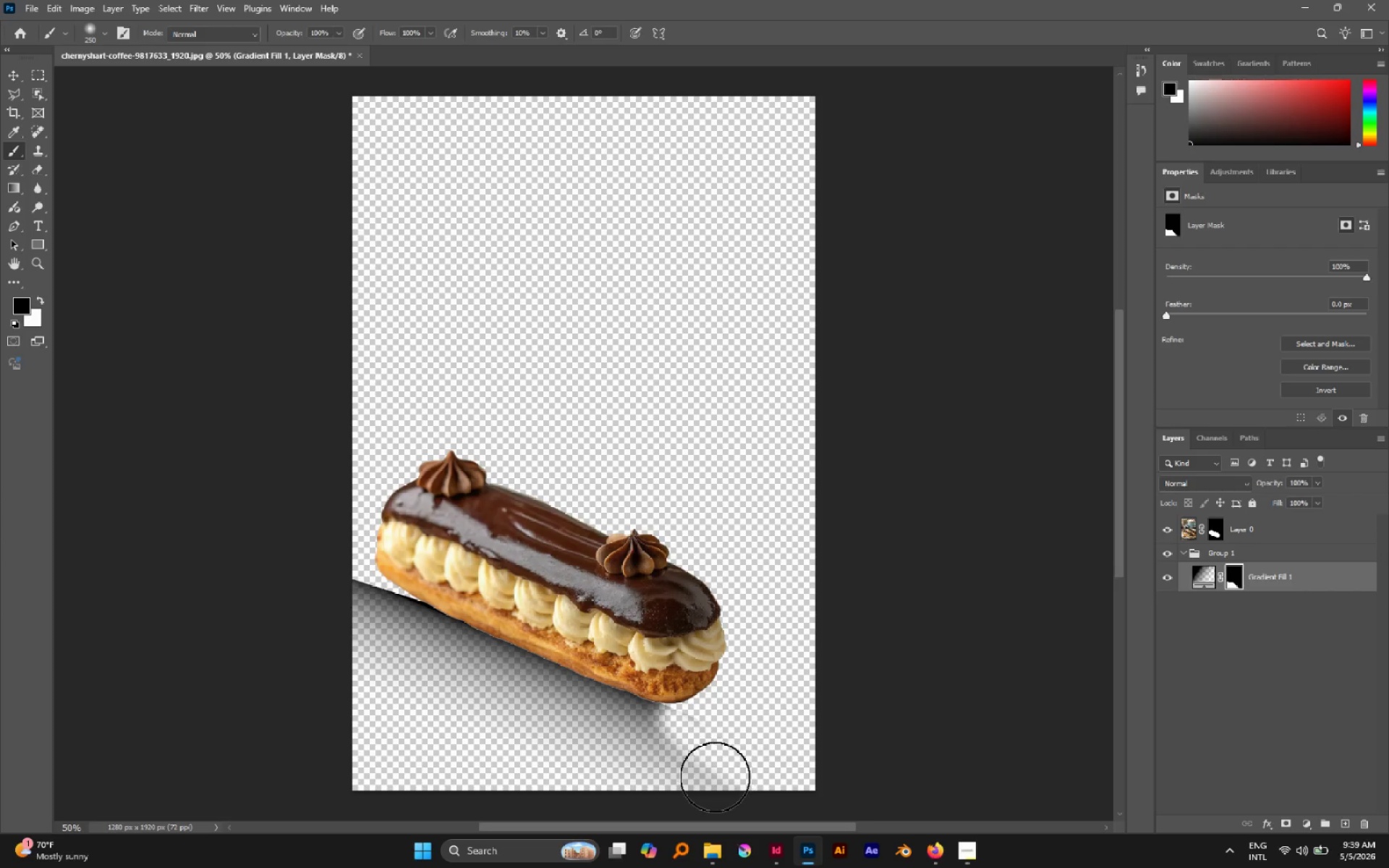 
key(BracketRight)
 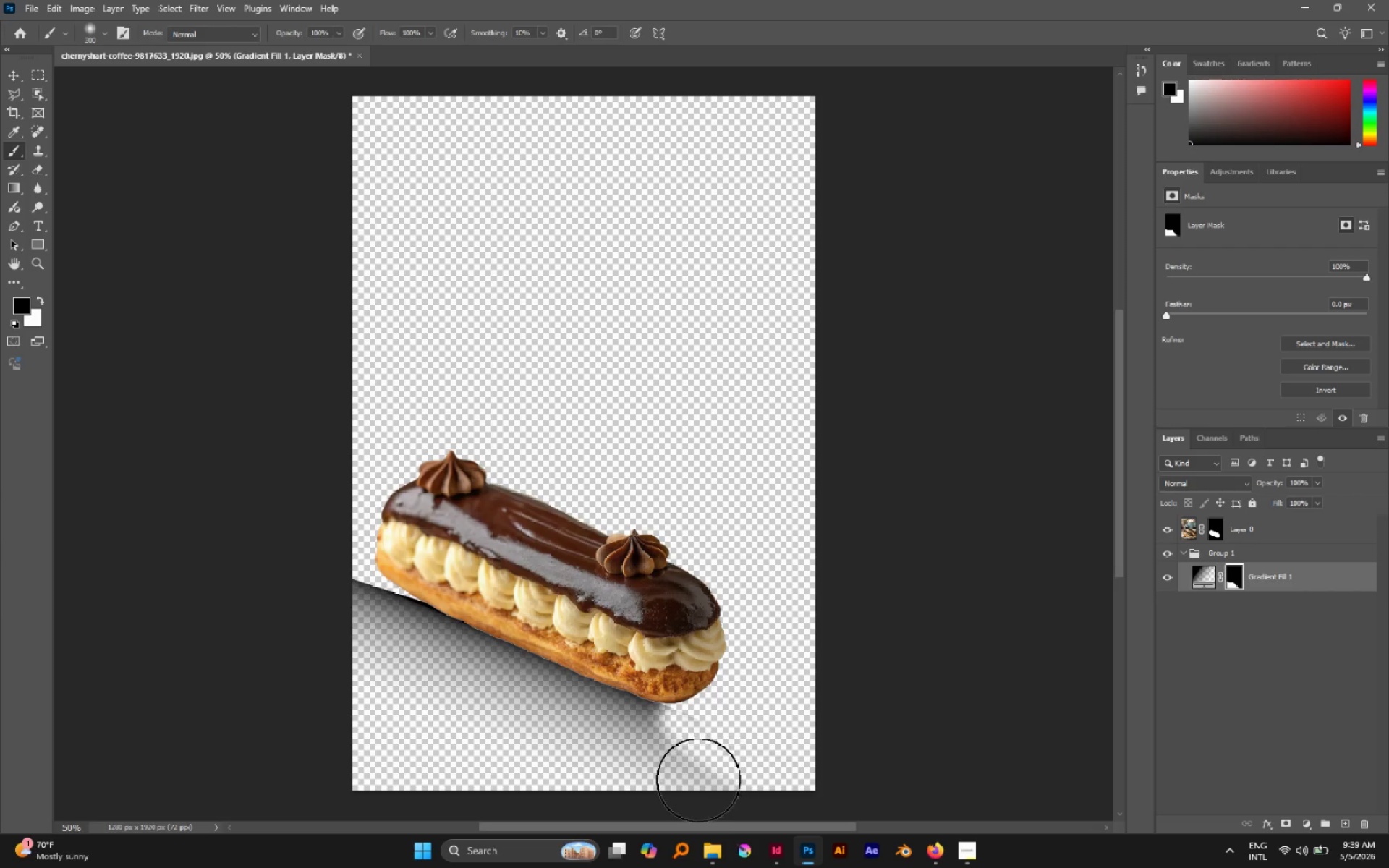 
key(BracketRight)
 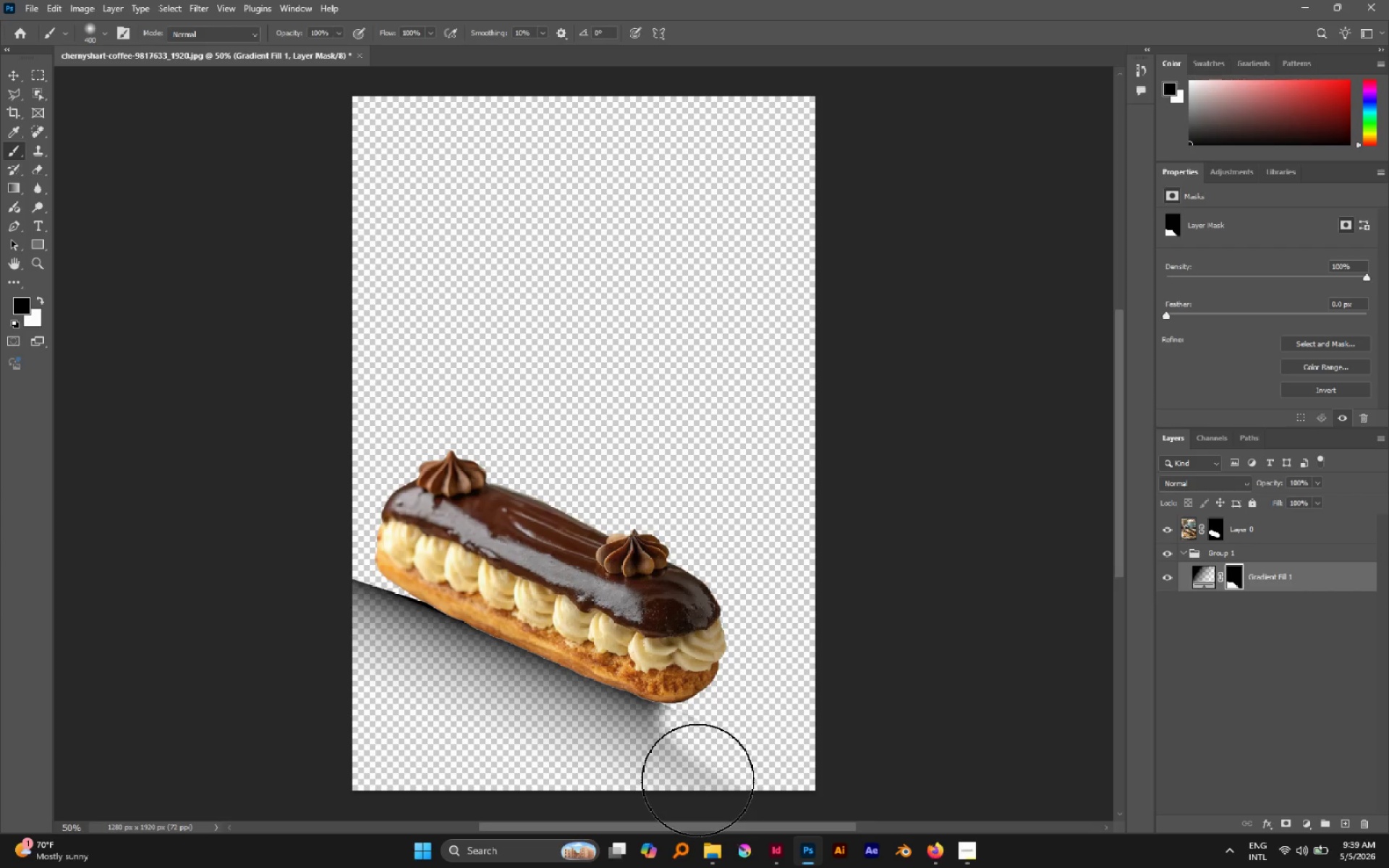 
key(BracketRight)
 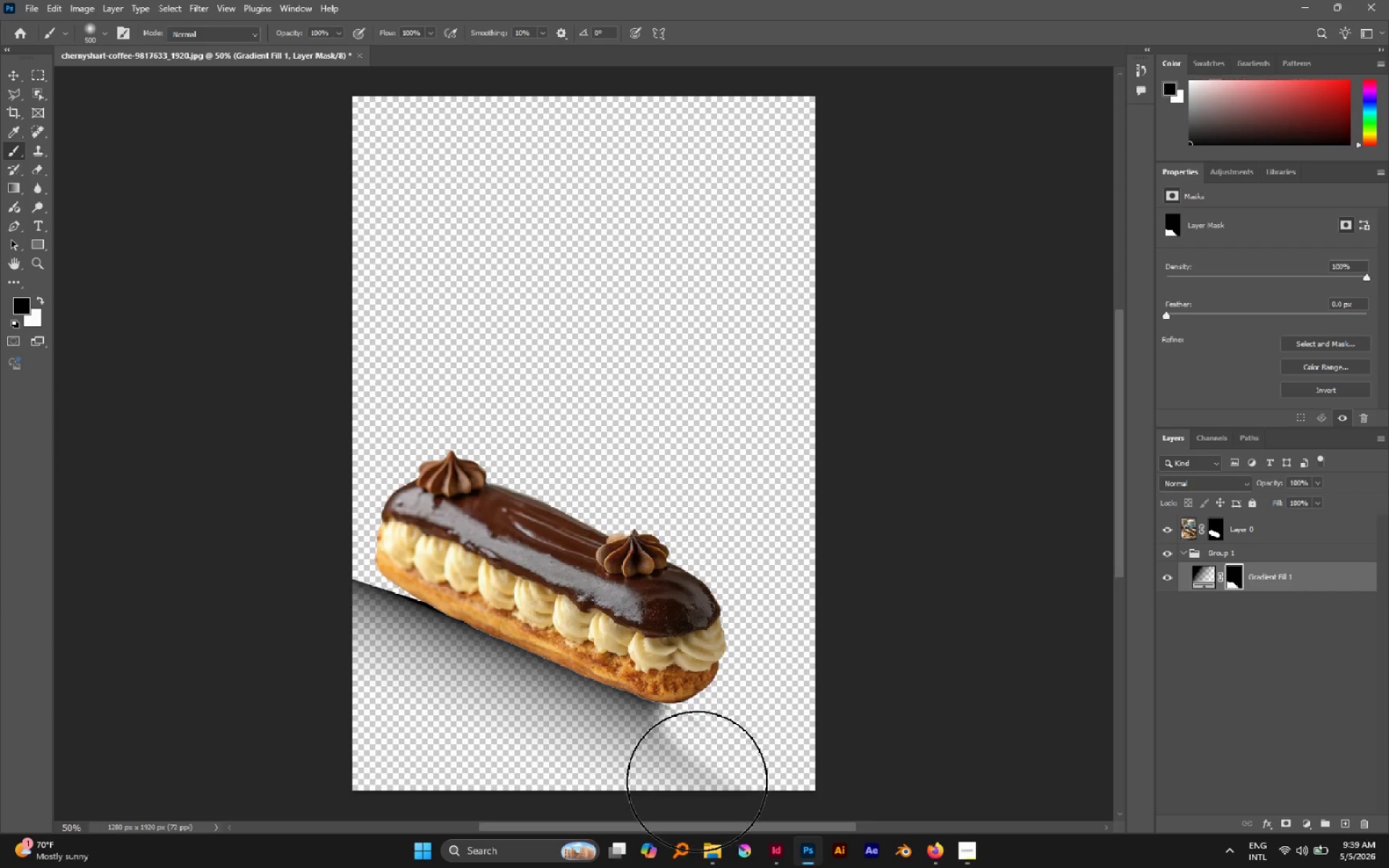 
key(BracketRight)
 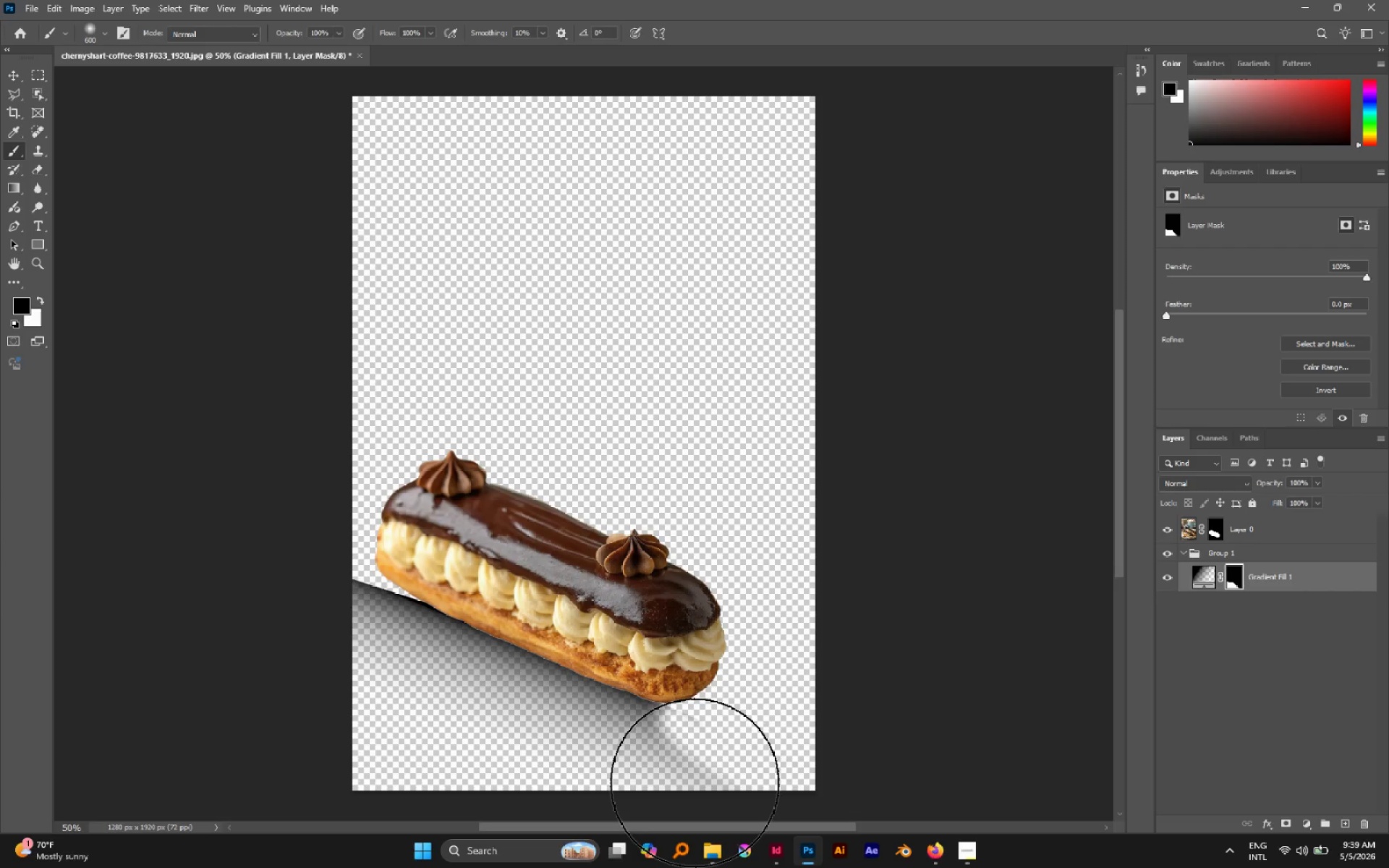 
left_click([694, 783])
 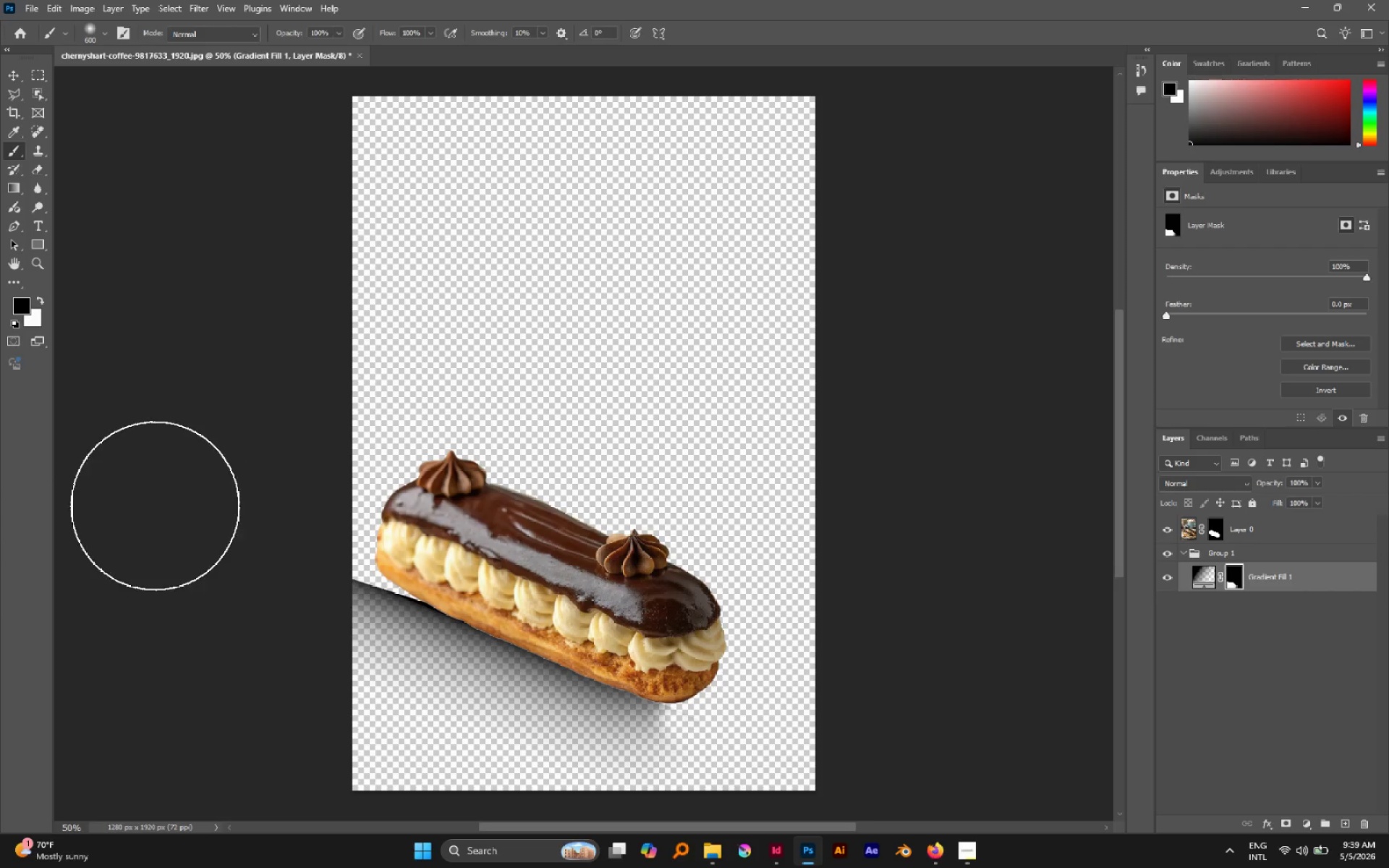 
left_click_drag(start_coordinate=[302, 525], to_coordinate=[344, 466])
 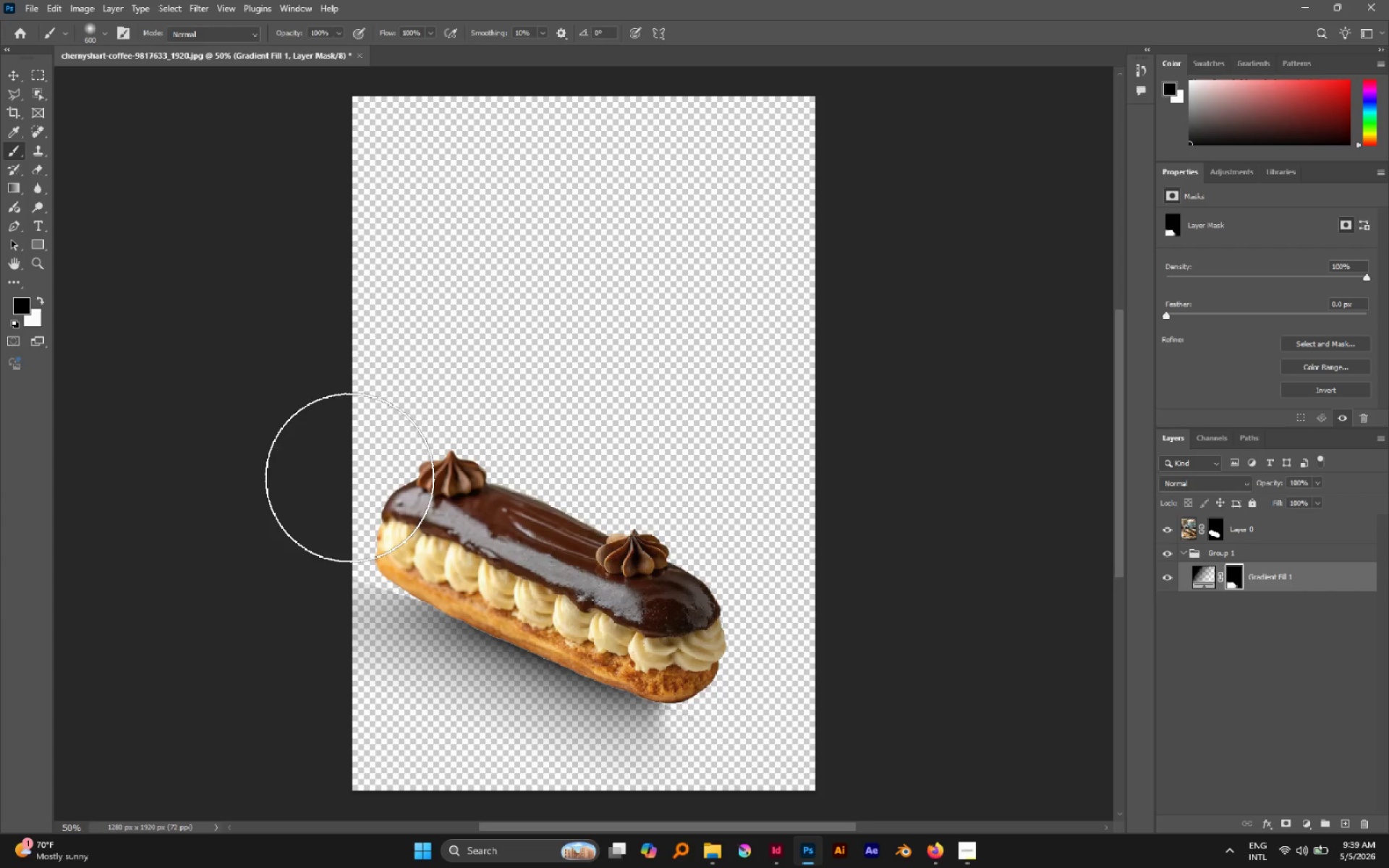 
left_click_drag(start_coordinate=[349, 477], to_coordinate=[383, 466])
 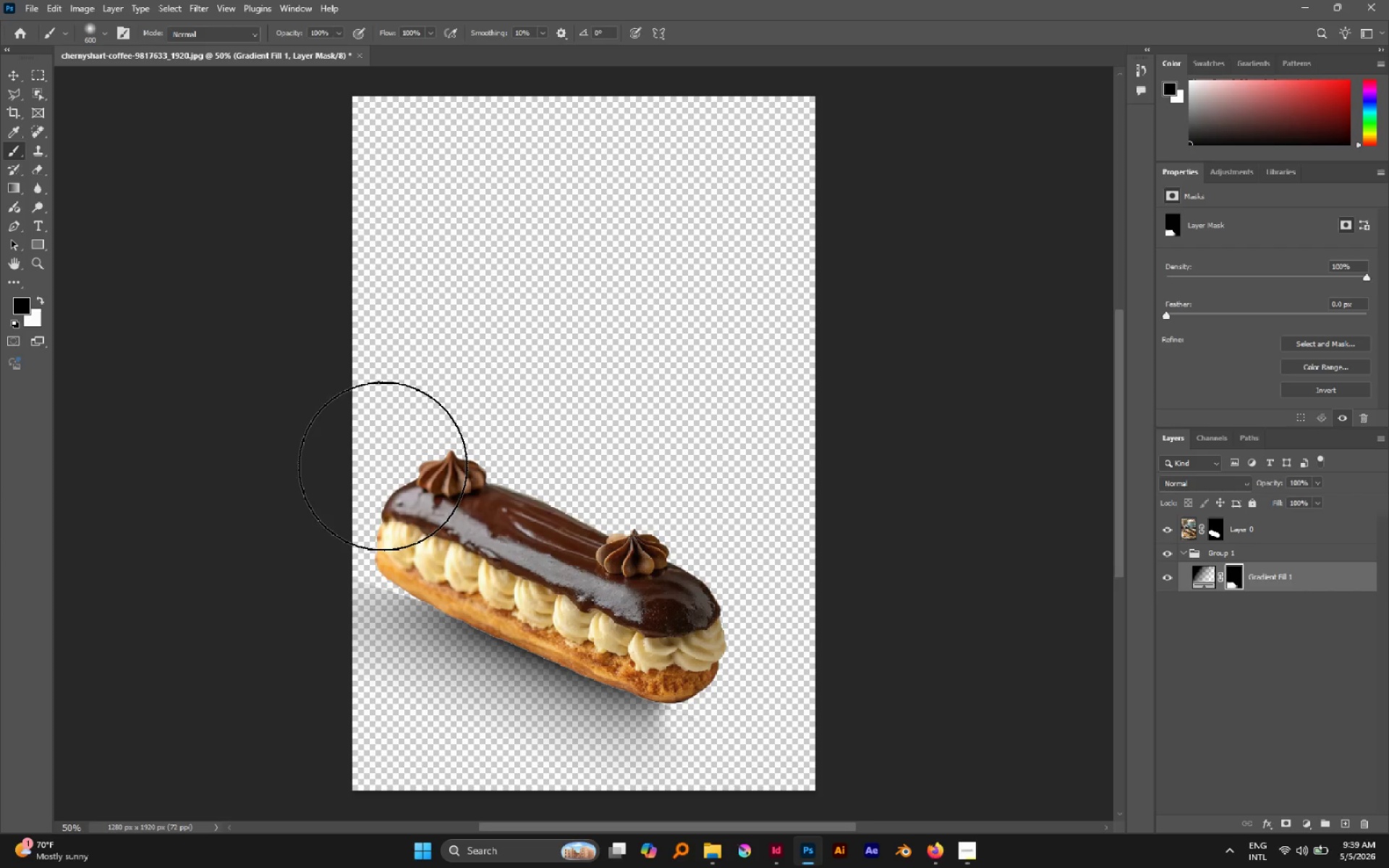 
hold_key(key=BracketLeft, duration=0.58)
 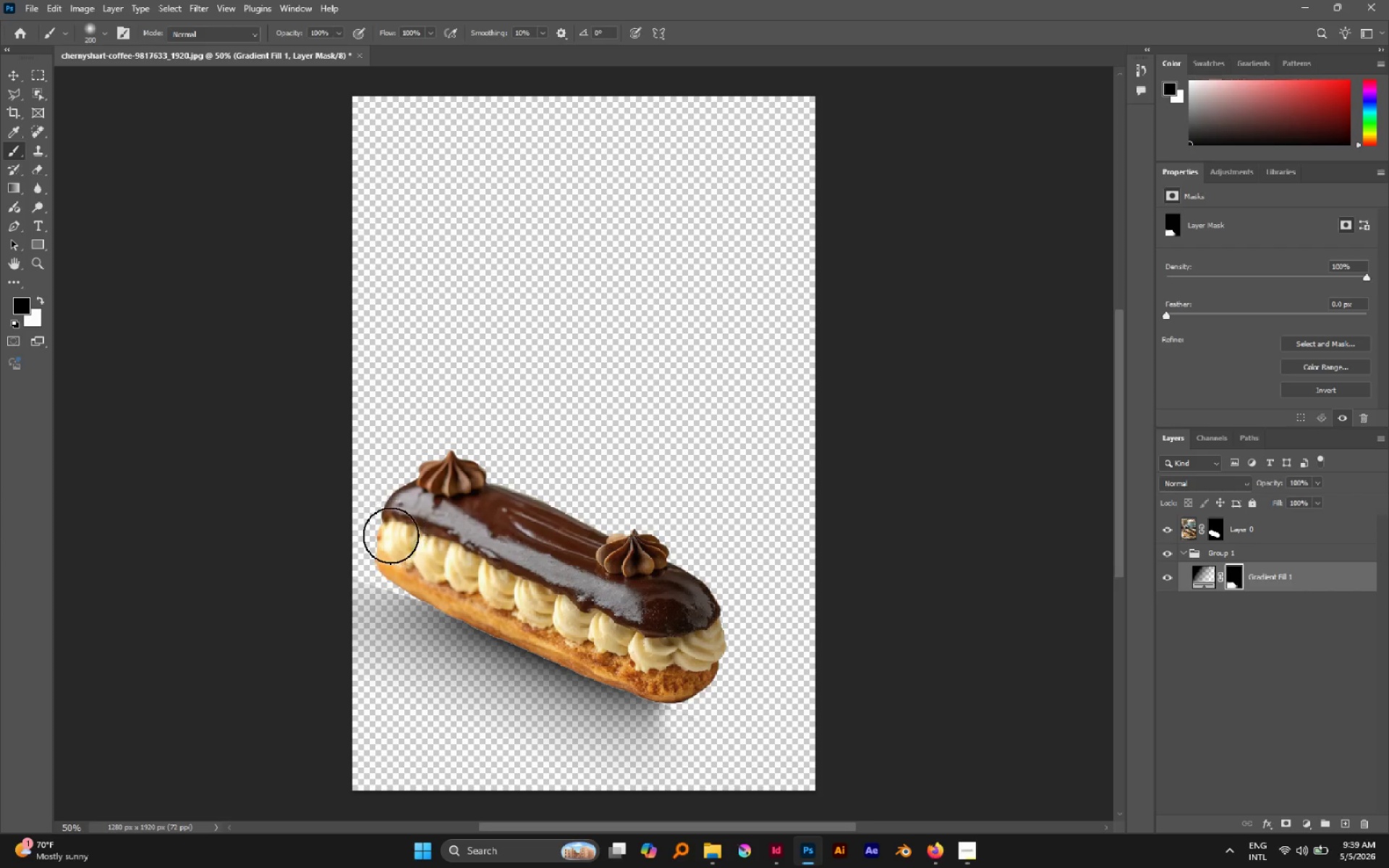 
key(BracketLeft)
 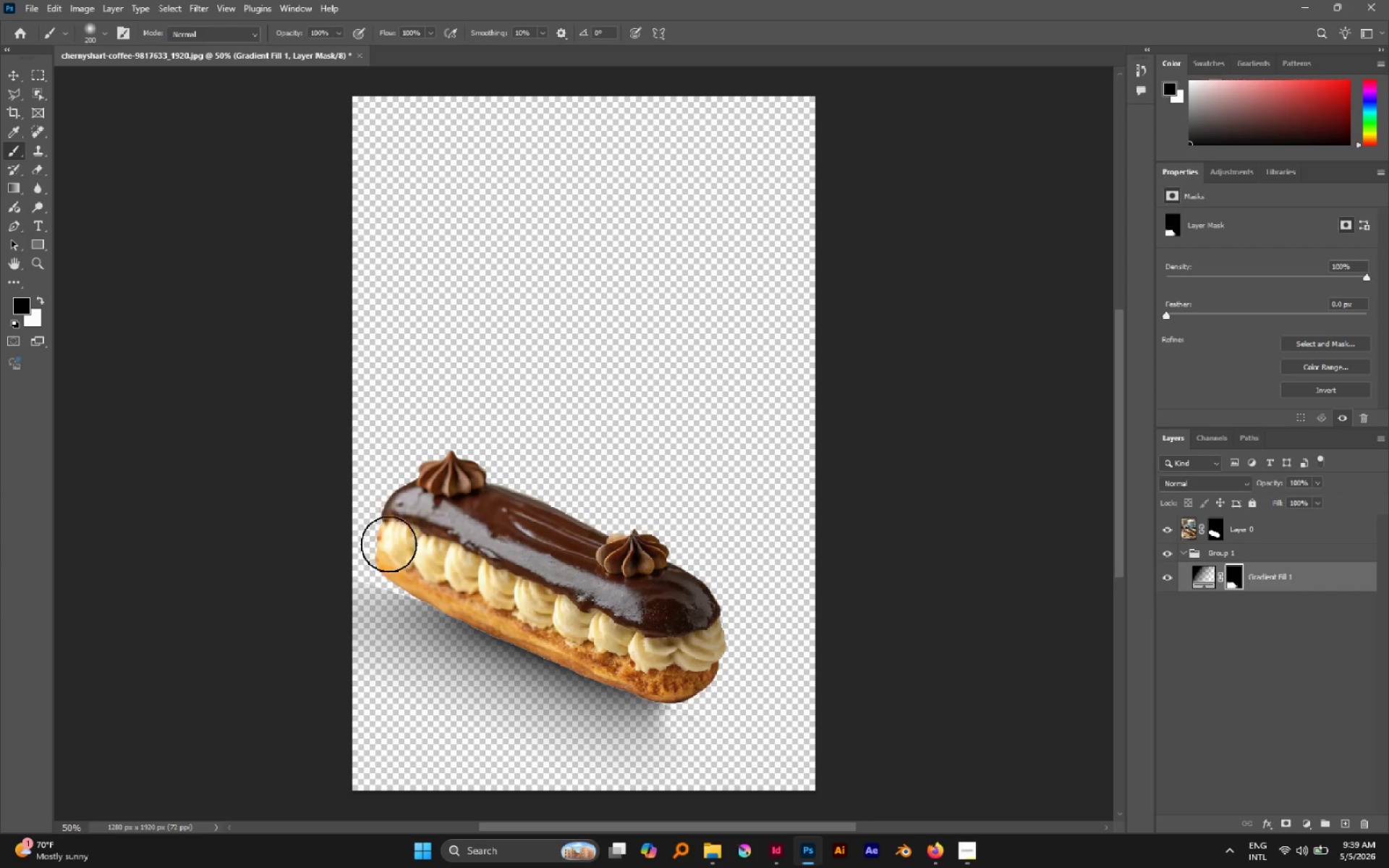 
key(BracketLeft)
 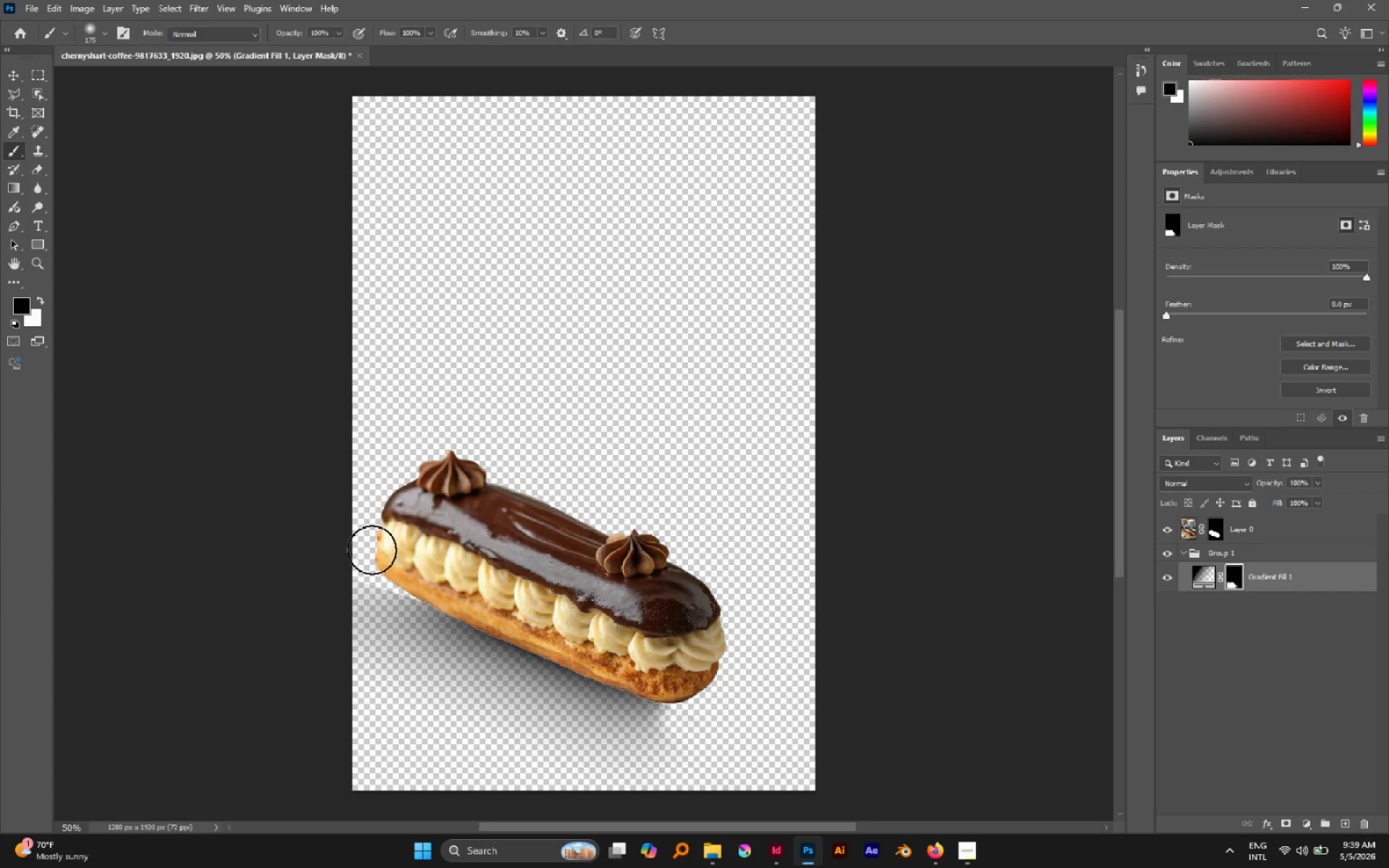 
left_click_drag(start_coordinate=[371, 550], to_coordinate=[360, 556])
 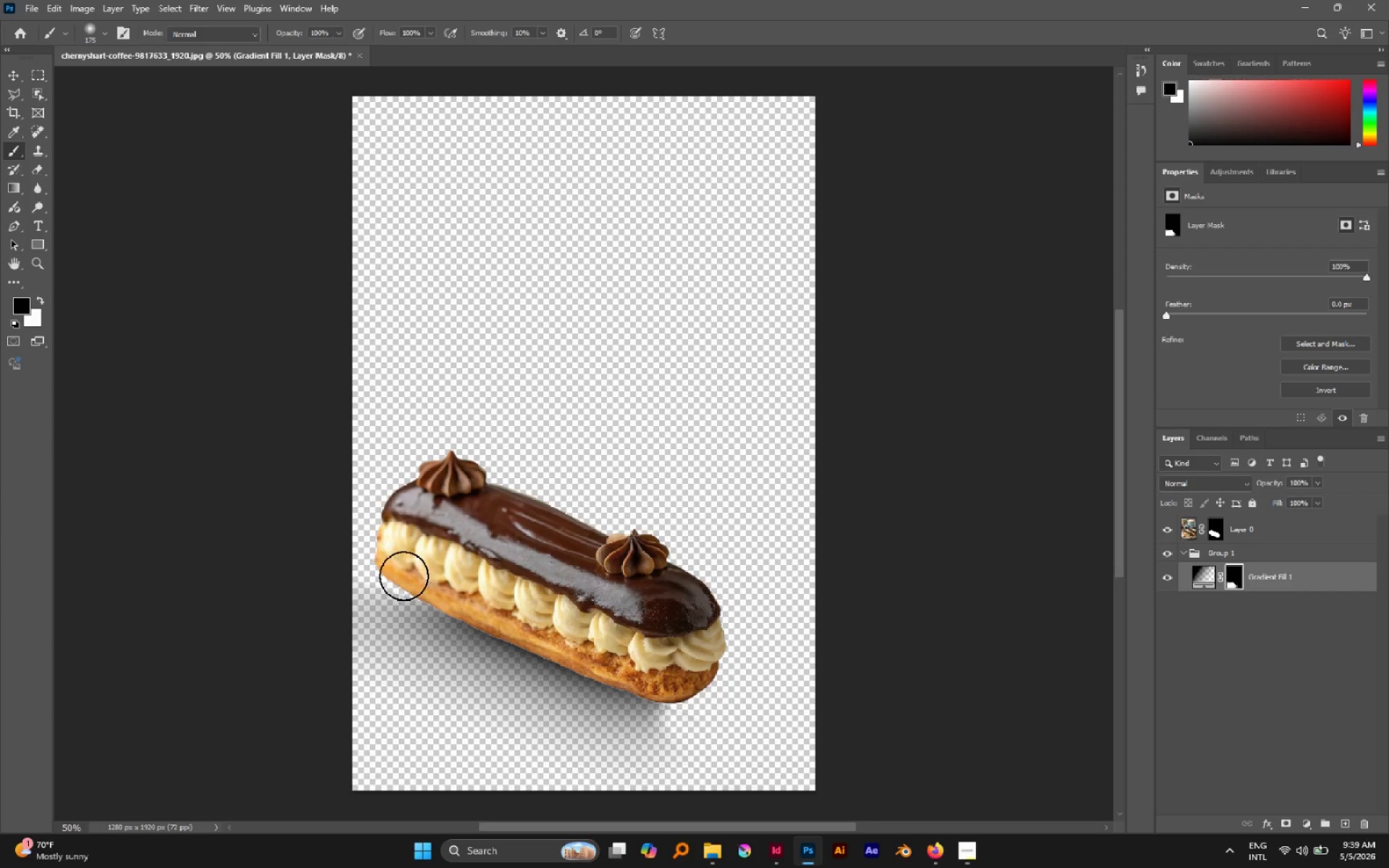 
left_click_drag(start_coordinate=[409, 579], to_coordinate=[218, 511])
 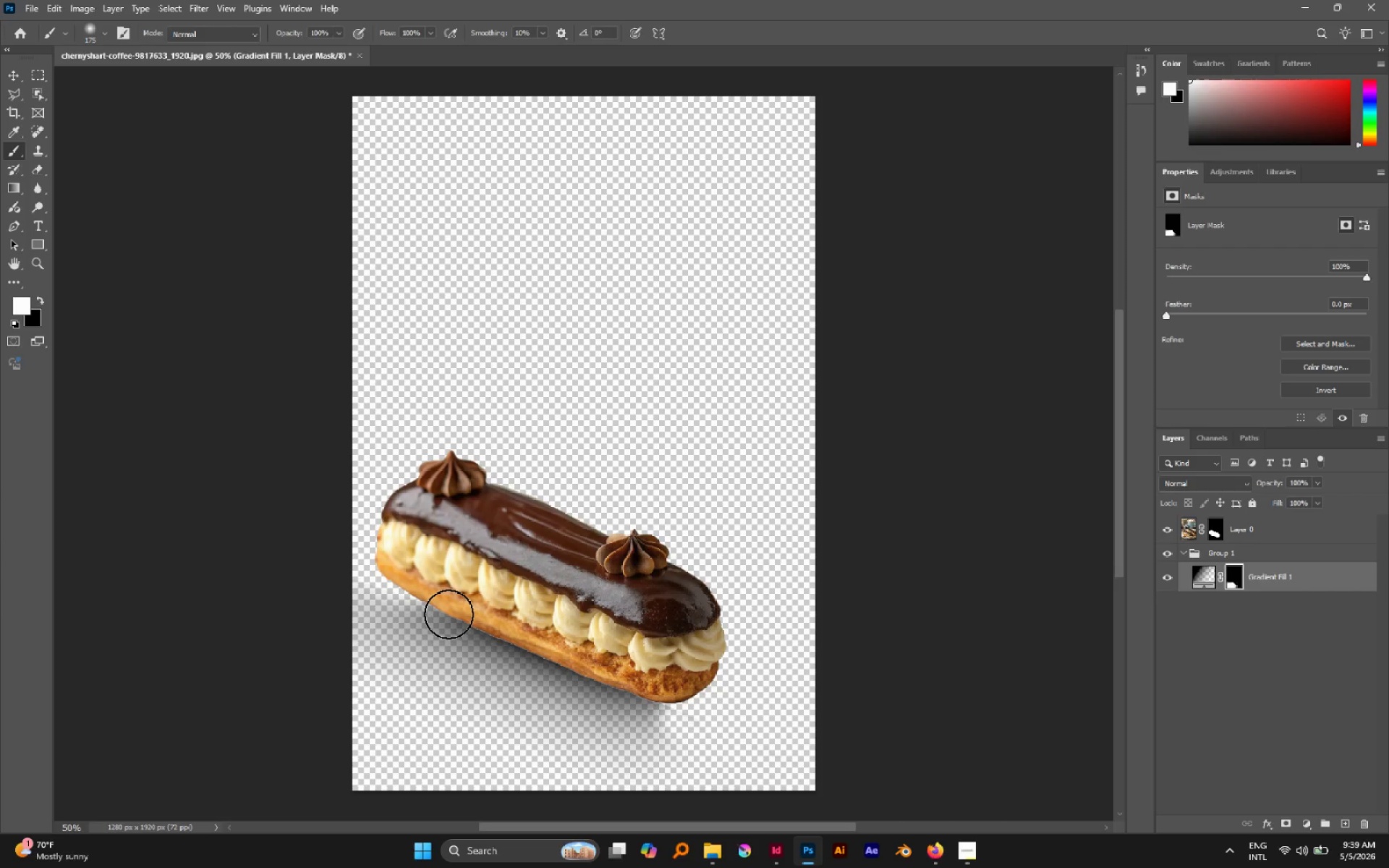 
key(BracketRight)
 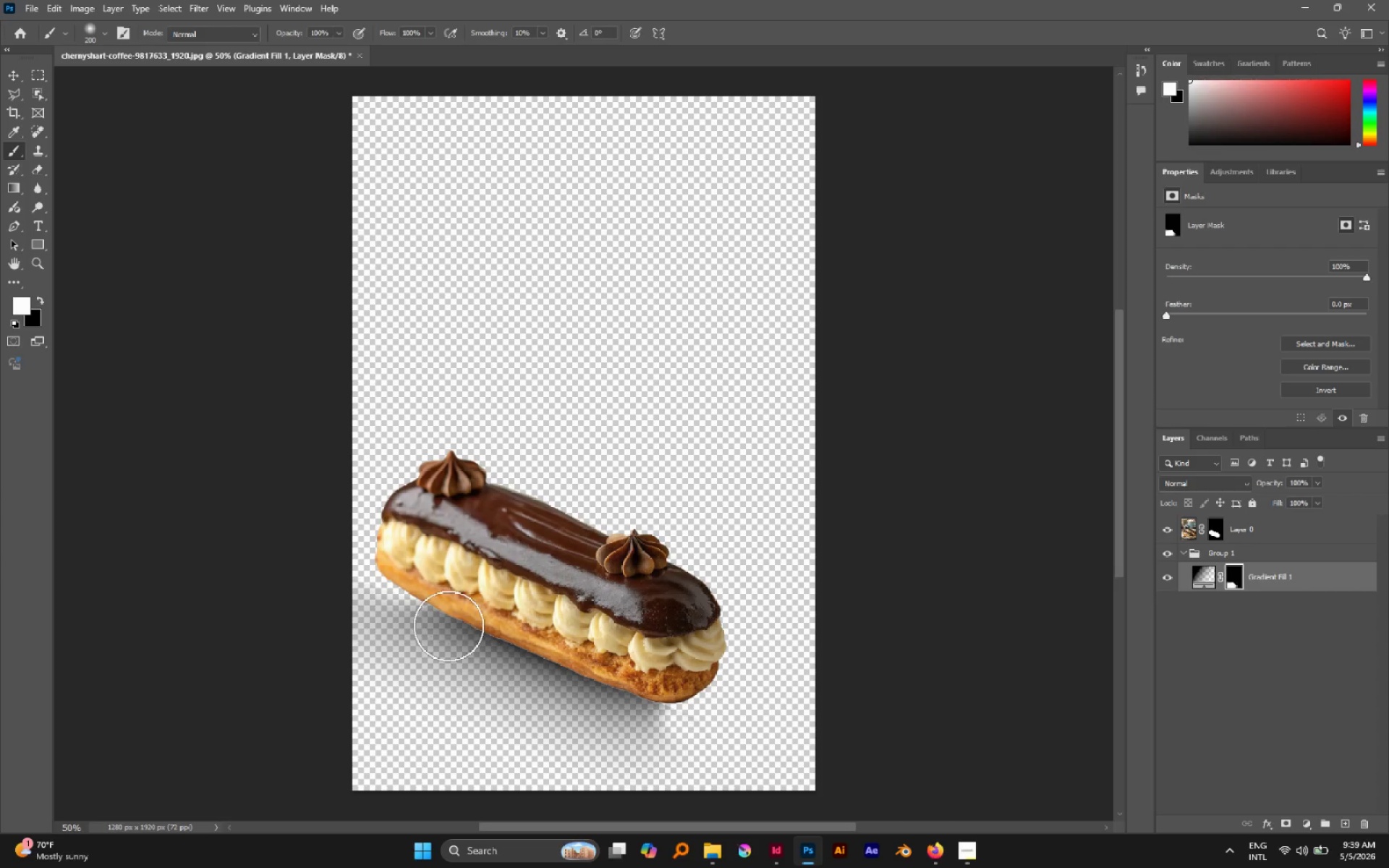 
key(BracketRight)
 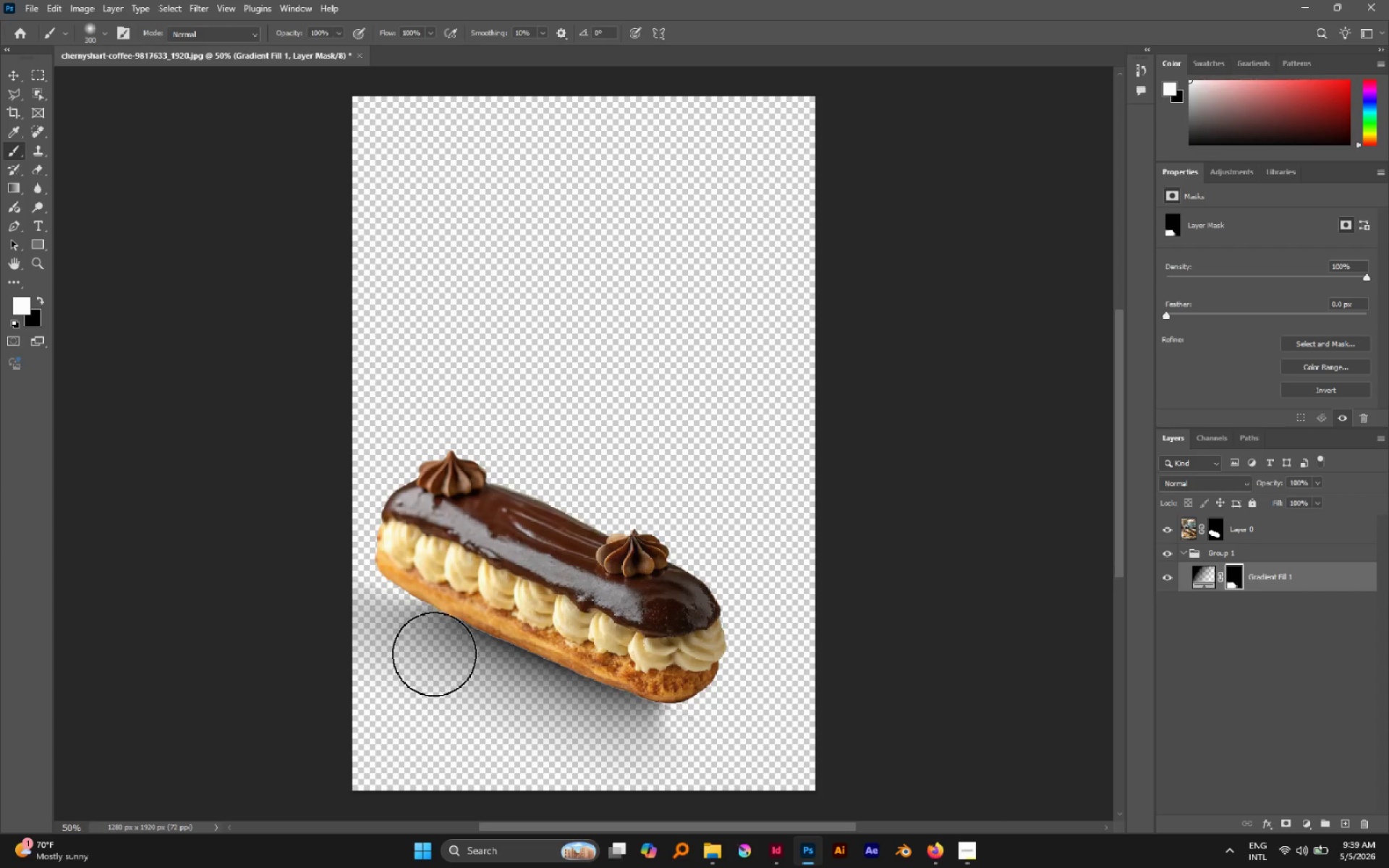 
key(BracketRight)
 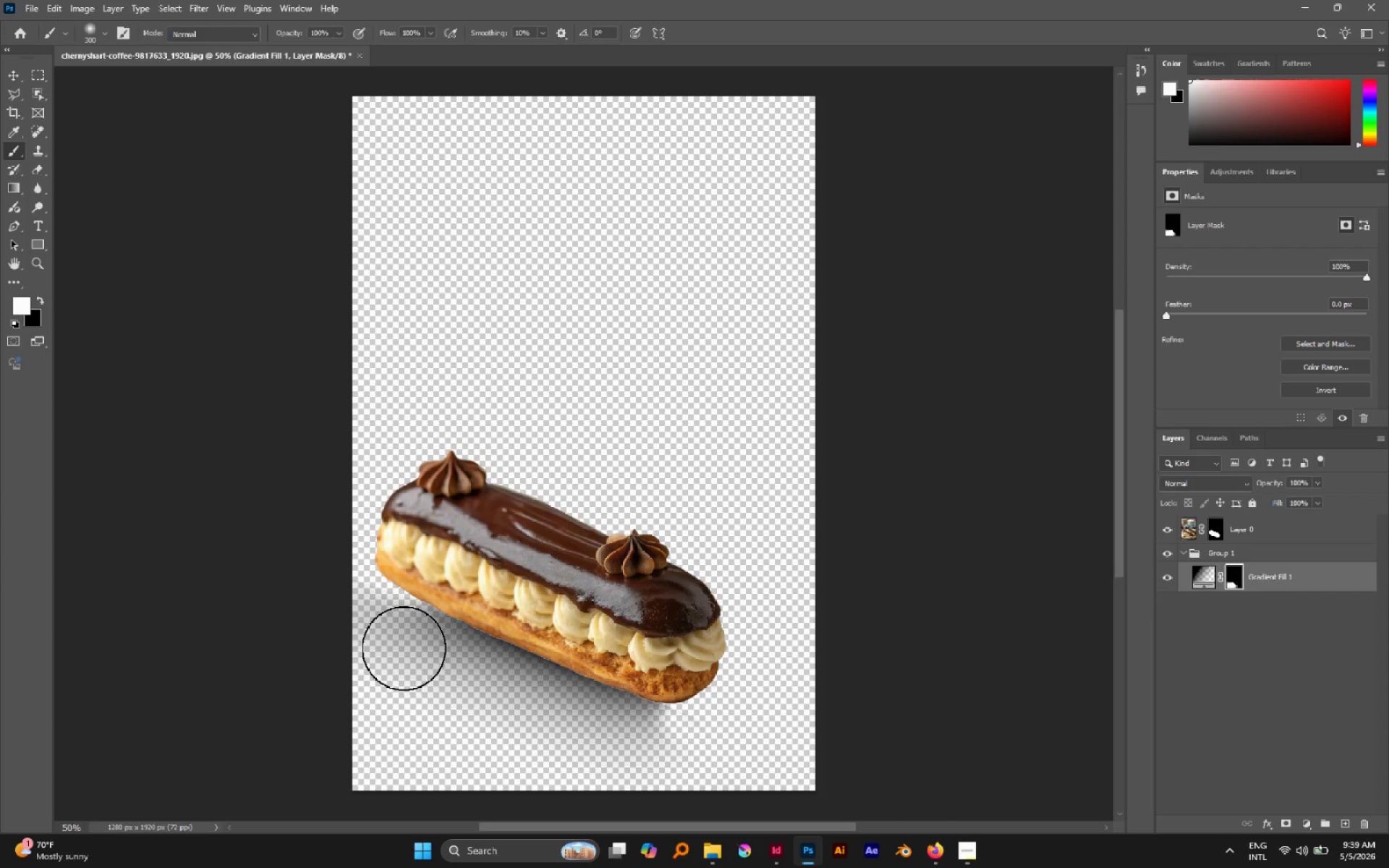 
left_click([404, 648])
 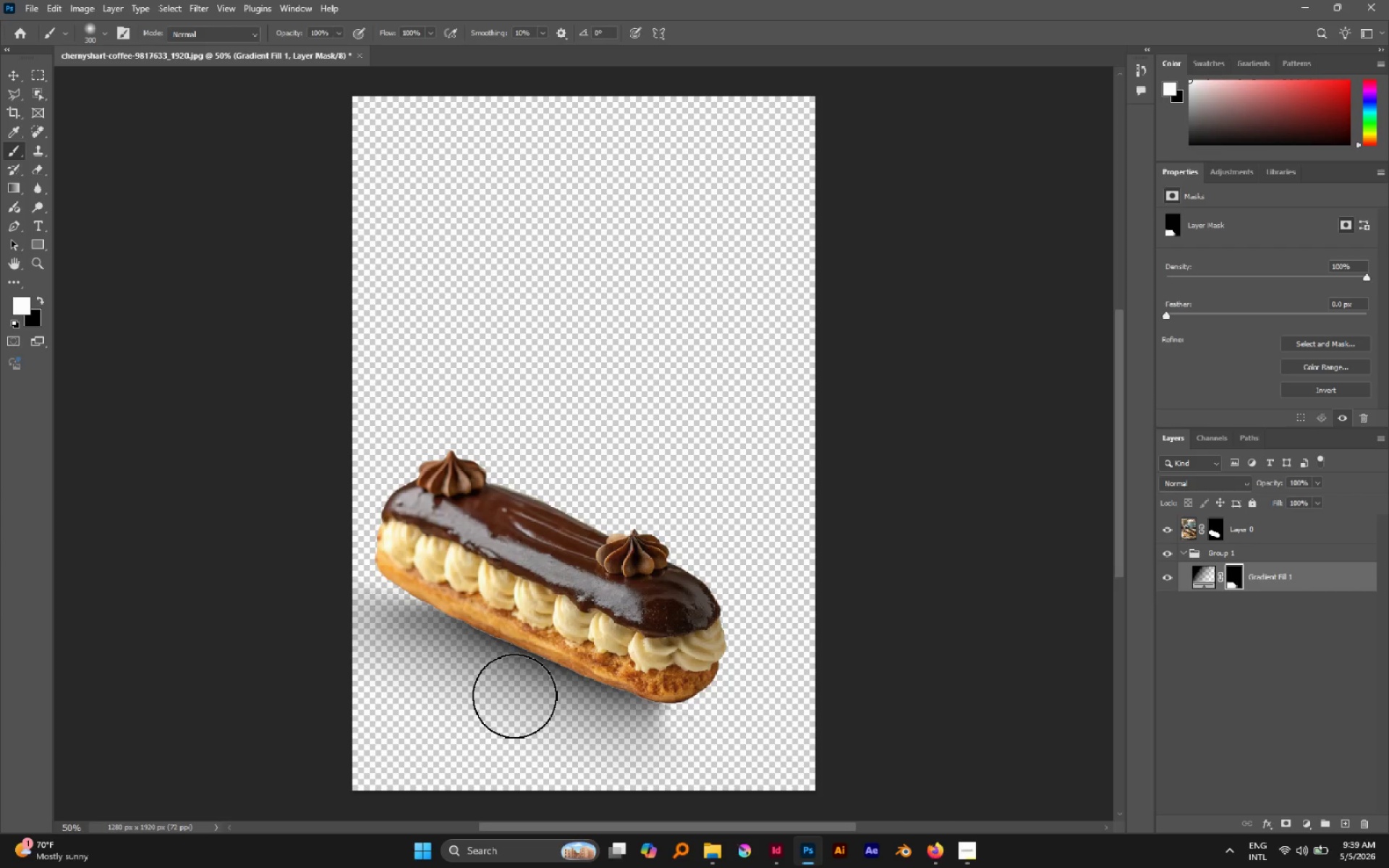 
left_click([476, 675])
 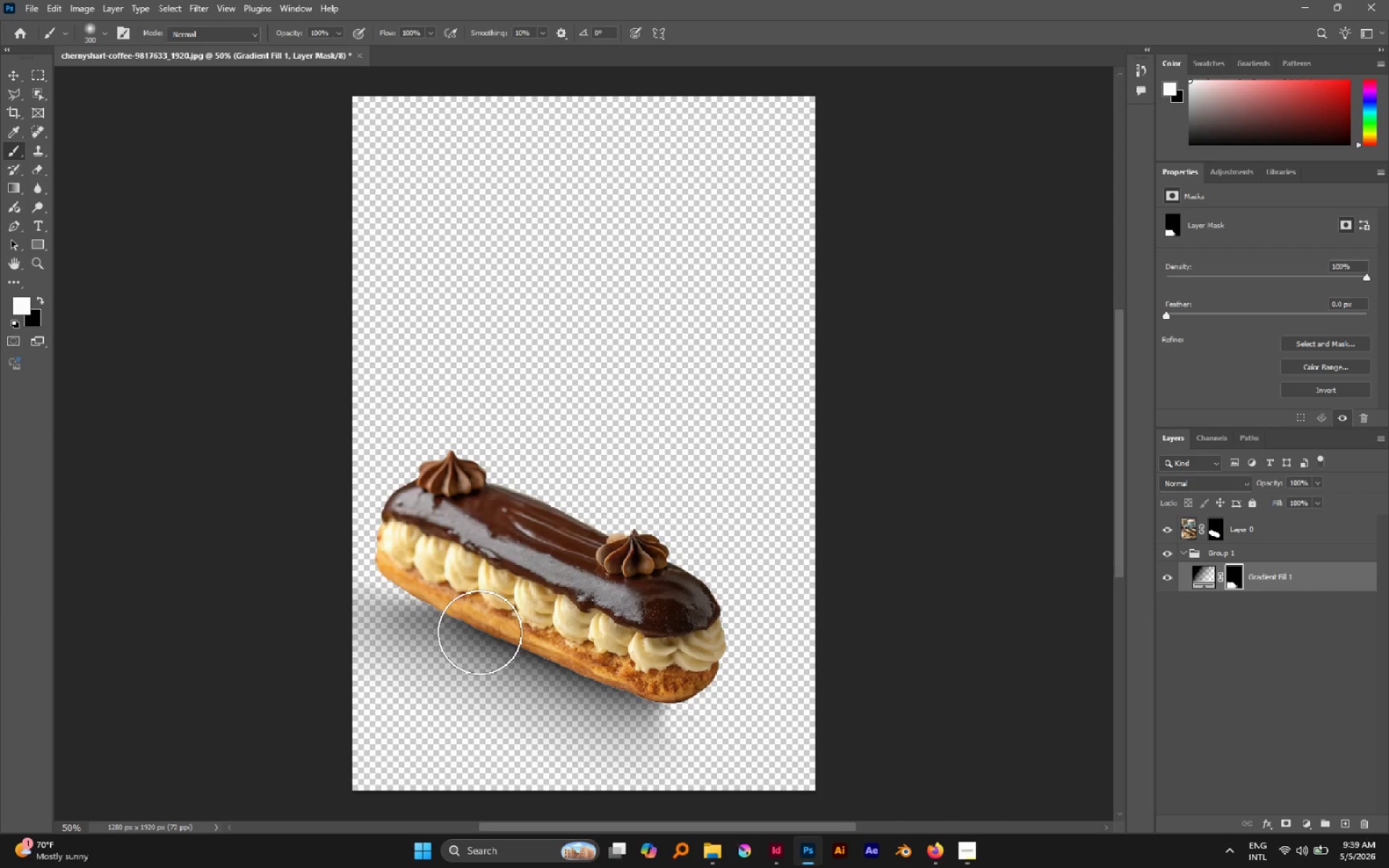 
left_click_drag(start_coordinate=[480, 632], to_coordinate=[568, 657])
 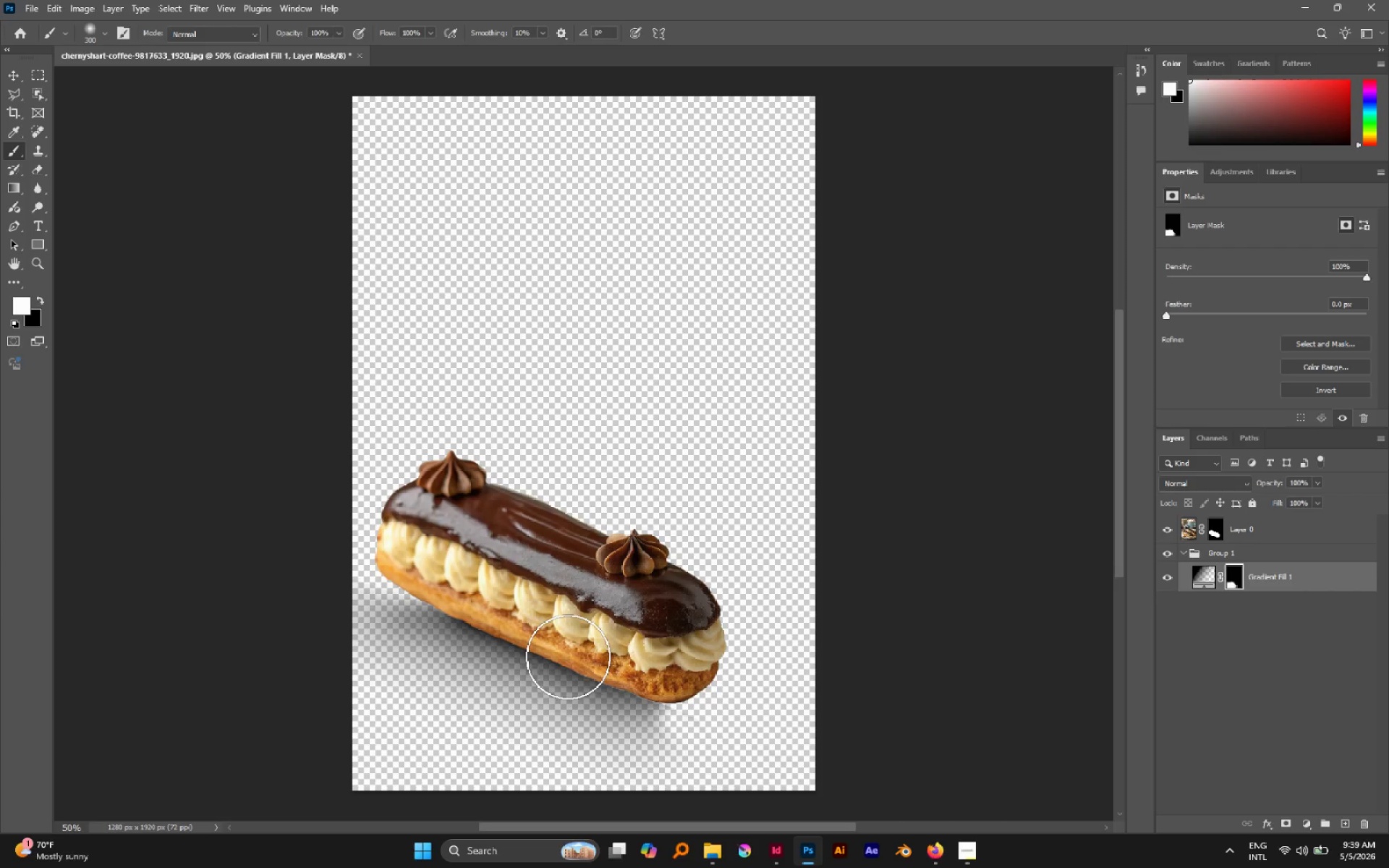 
left_click_drag(start_coordinate=[568, 657], to_coordinate=[576, 661])
 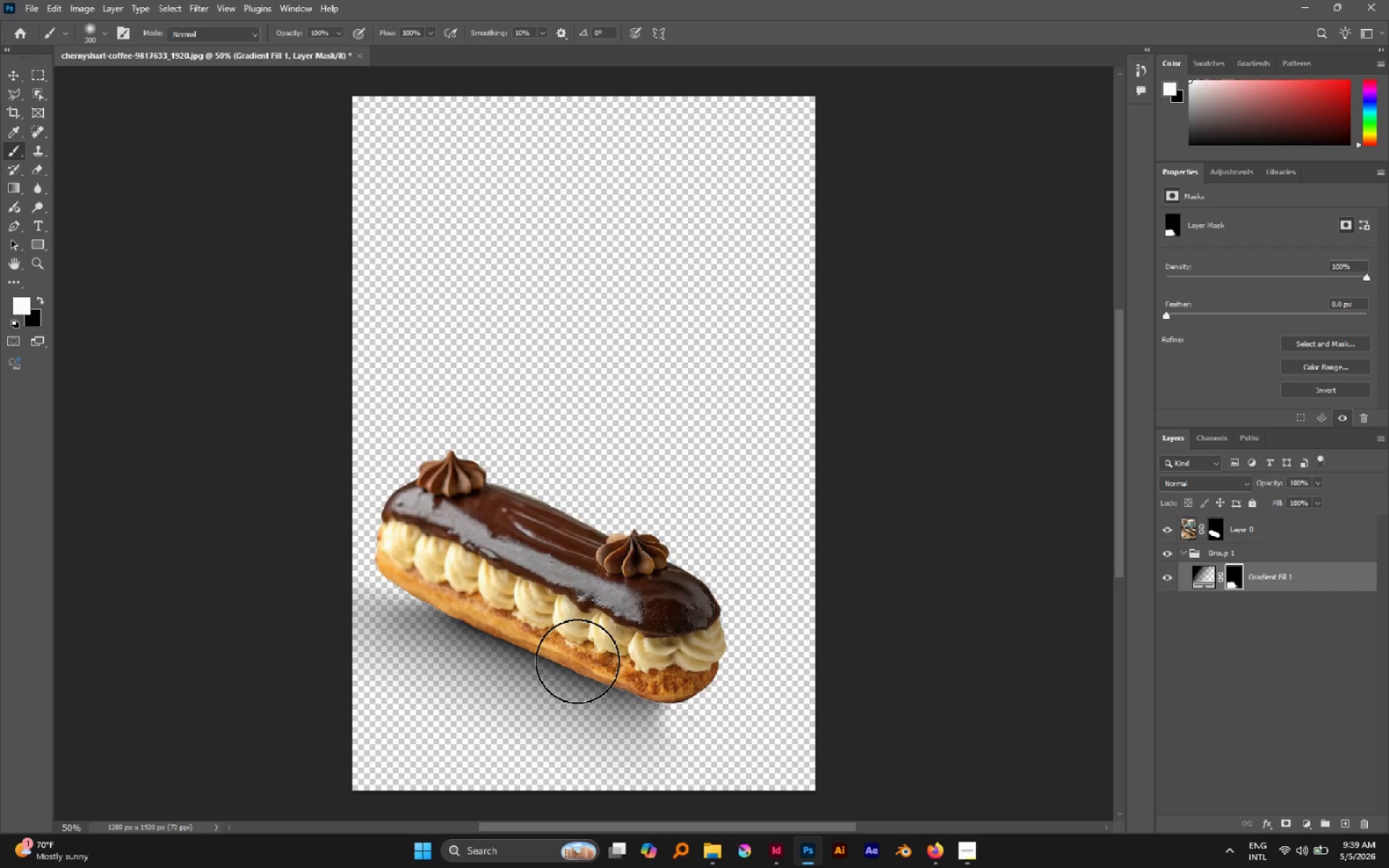 
left_click_drag(start_coordinate=[577, 661], to_coordinate=[582, 662])
 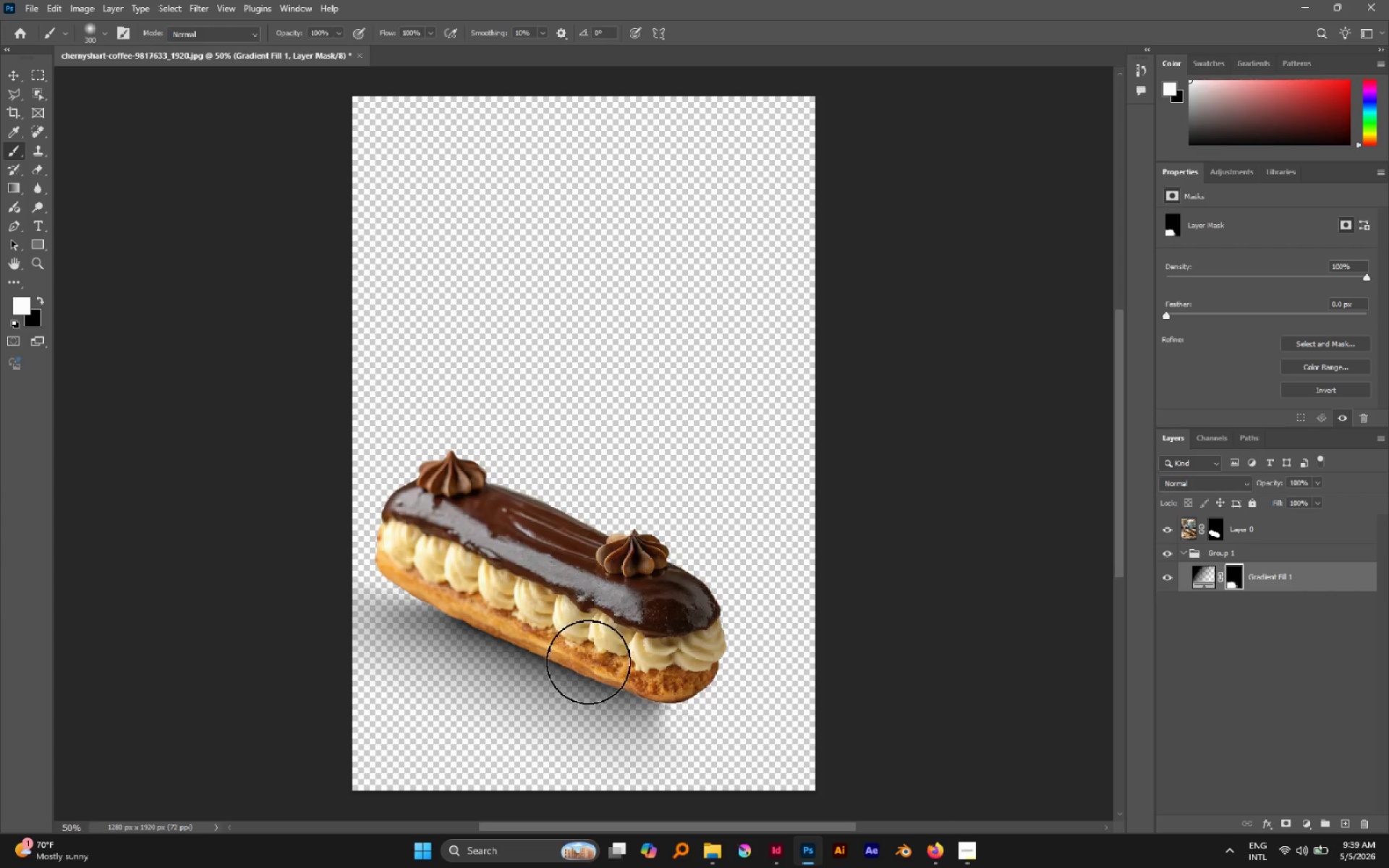 
triple_click([588, 662])
 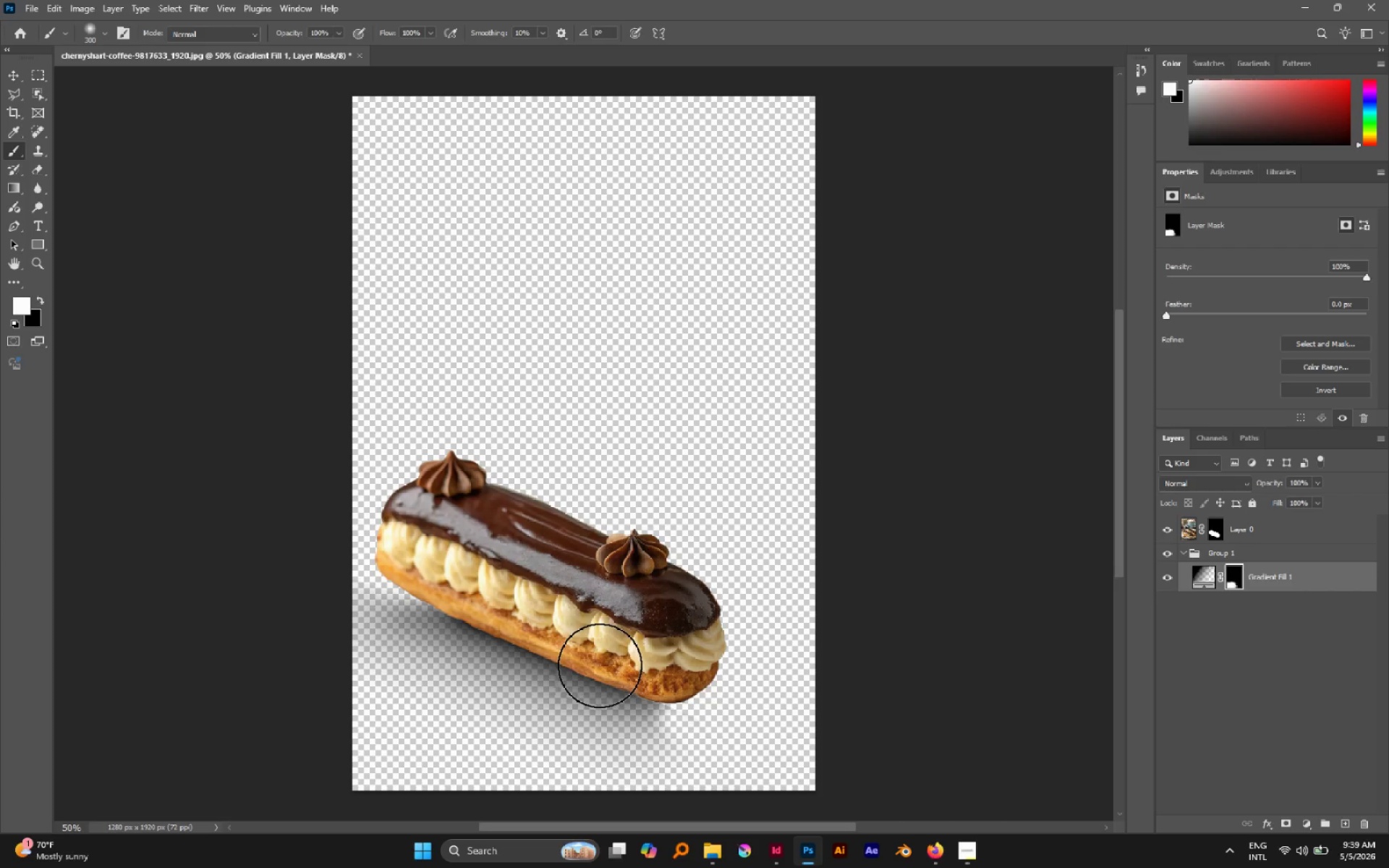 
triple_click([619, 661])
 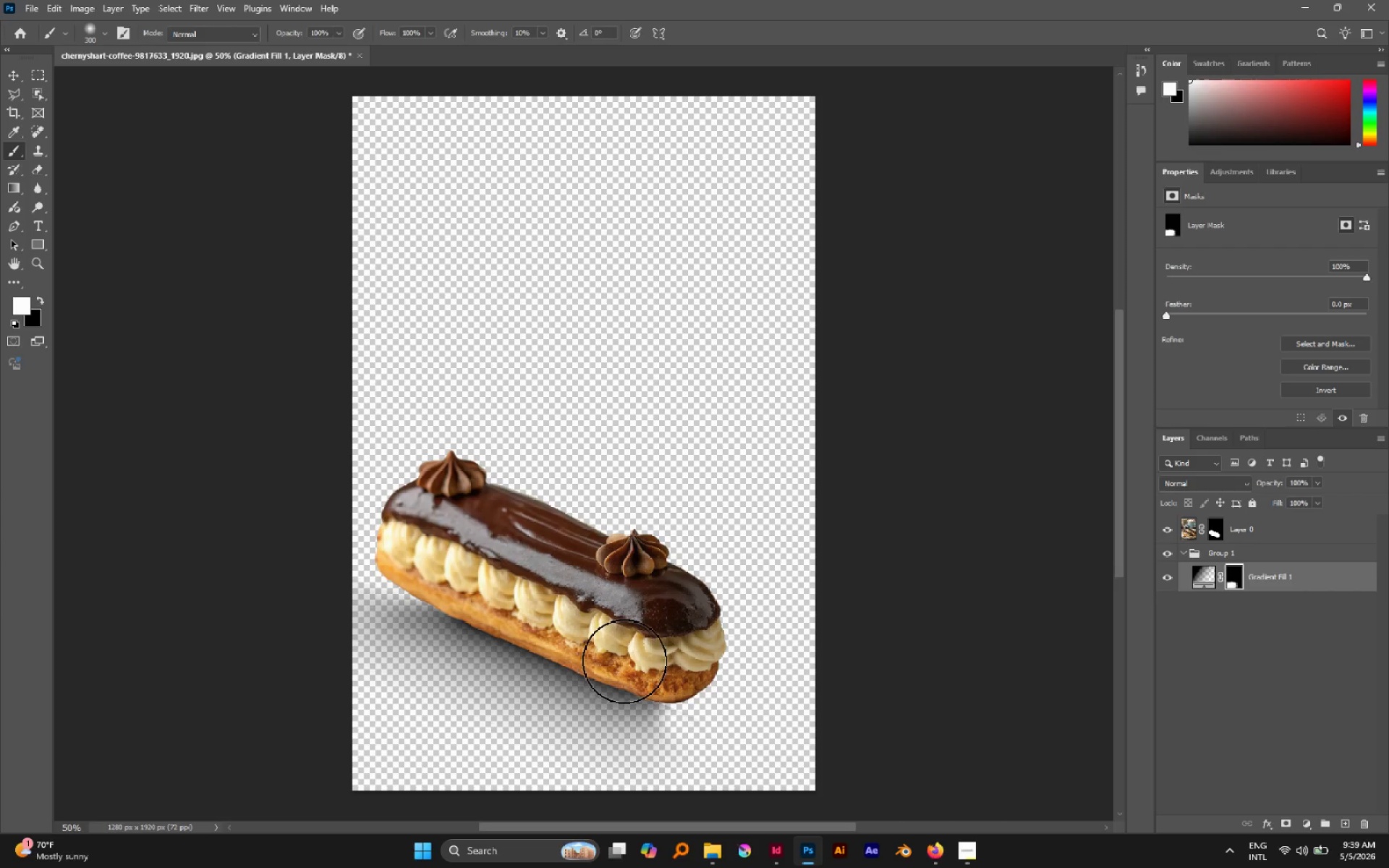 
left_click_drag(start_coordinate=[626, 661], to_coordinate=[483, 607])
 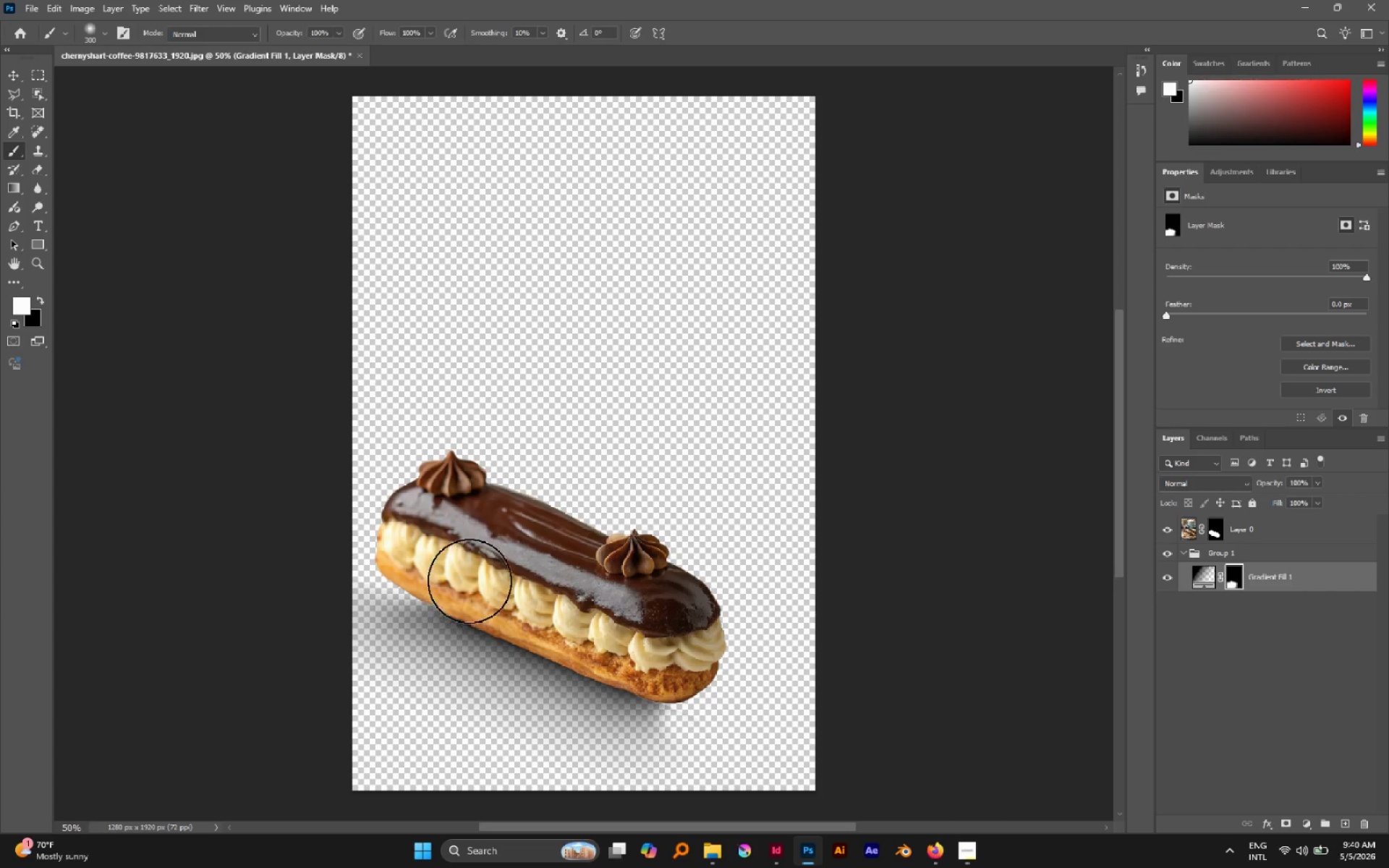 
double_click([466, 571])
 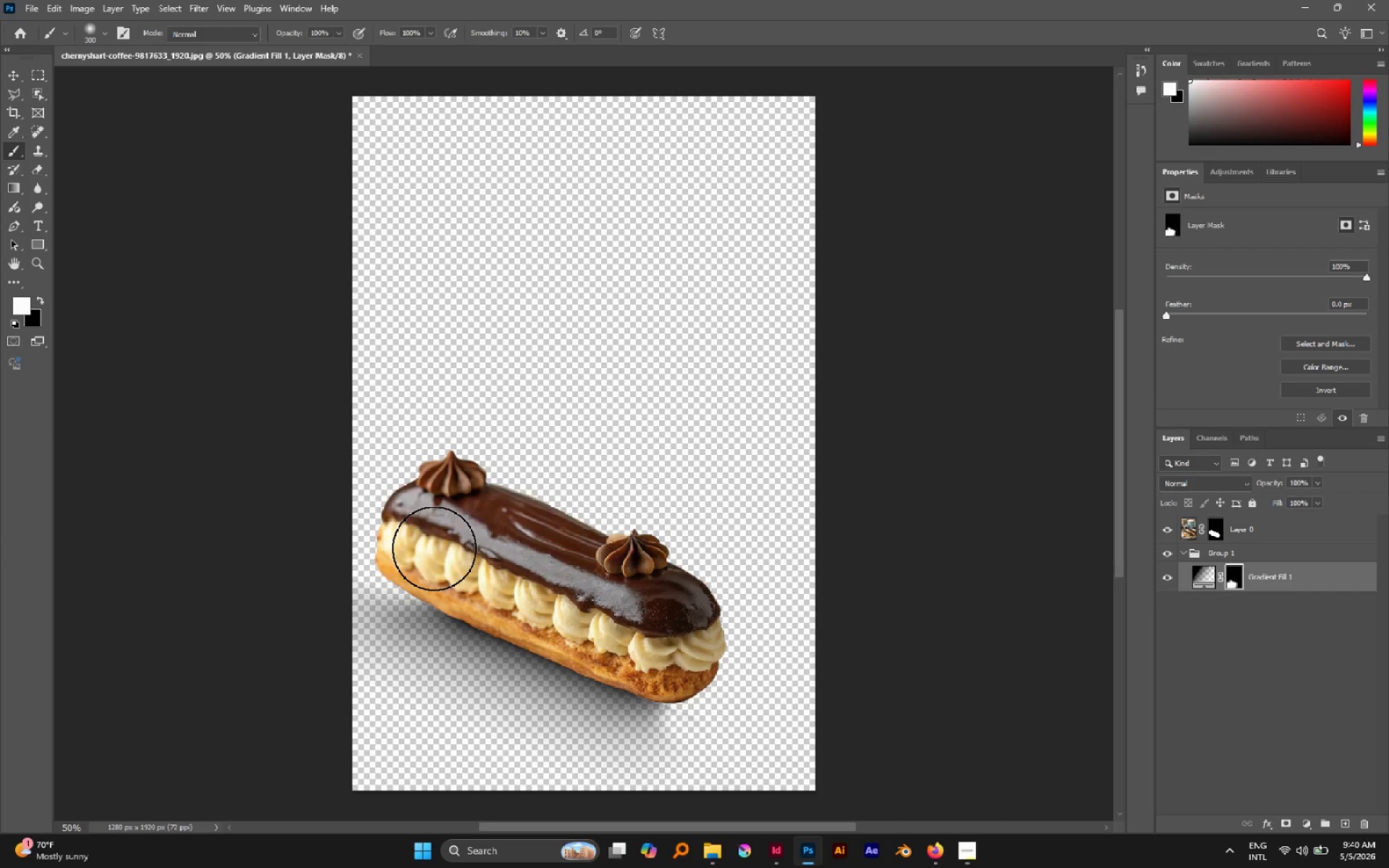 
left_click([431, 547])
 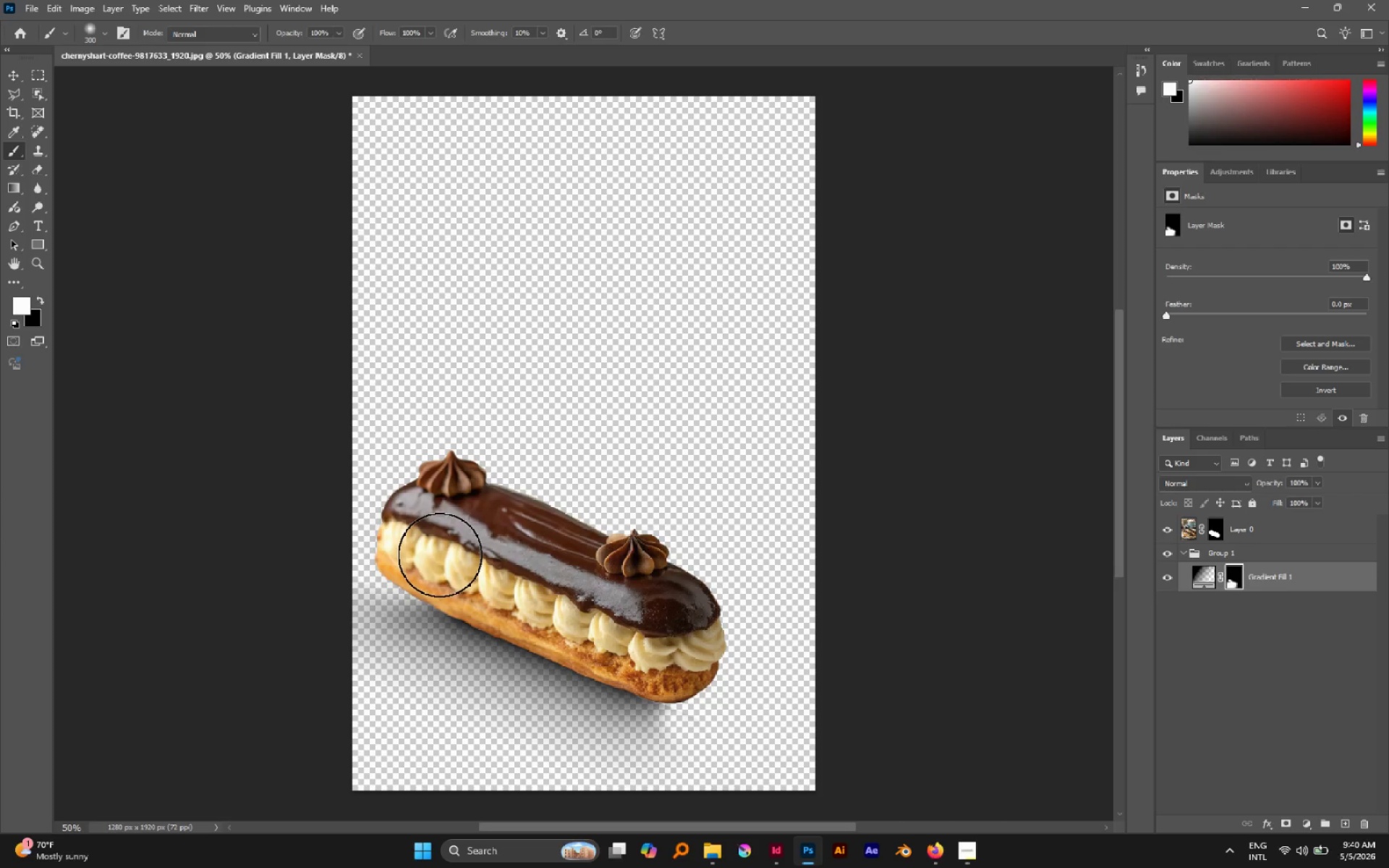 
left_click([436, 556])
 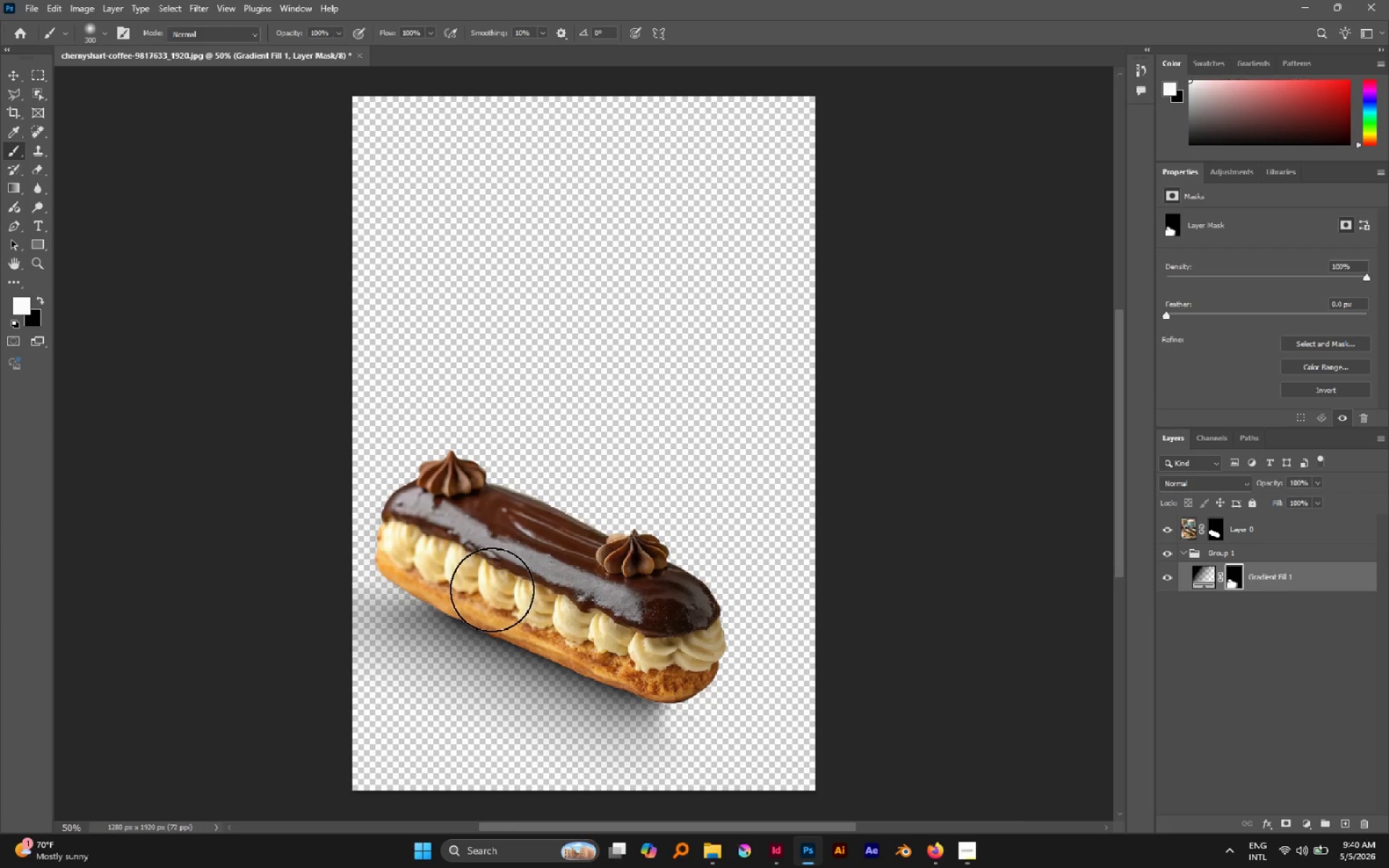 
left_click_drag(start_coordinate=[572, 611], to_coordinate=[577, 615])
 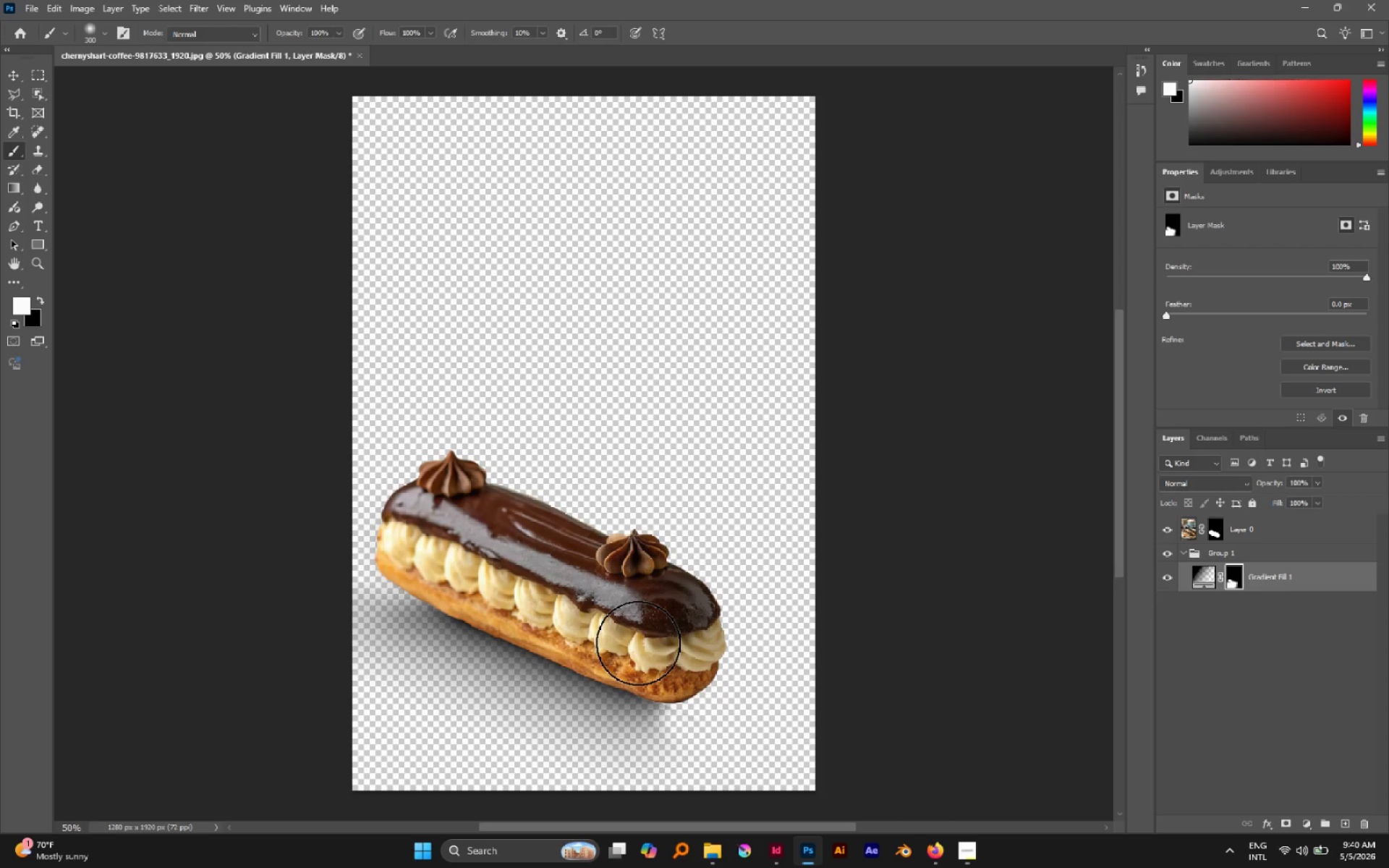 
left_click_drag(start_coordinate=[616, 657], to_coordinate=[605, 682])
 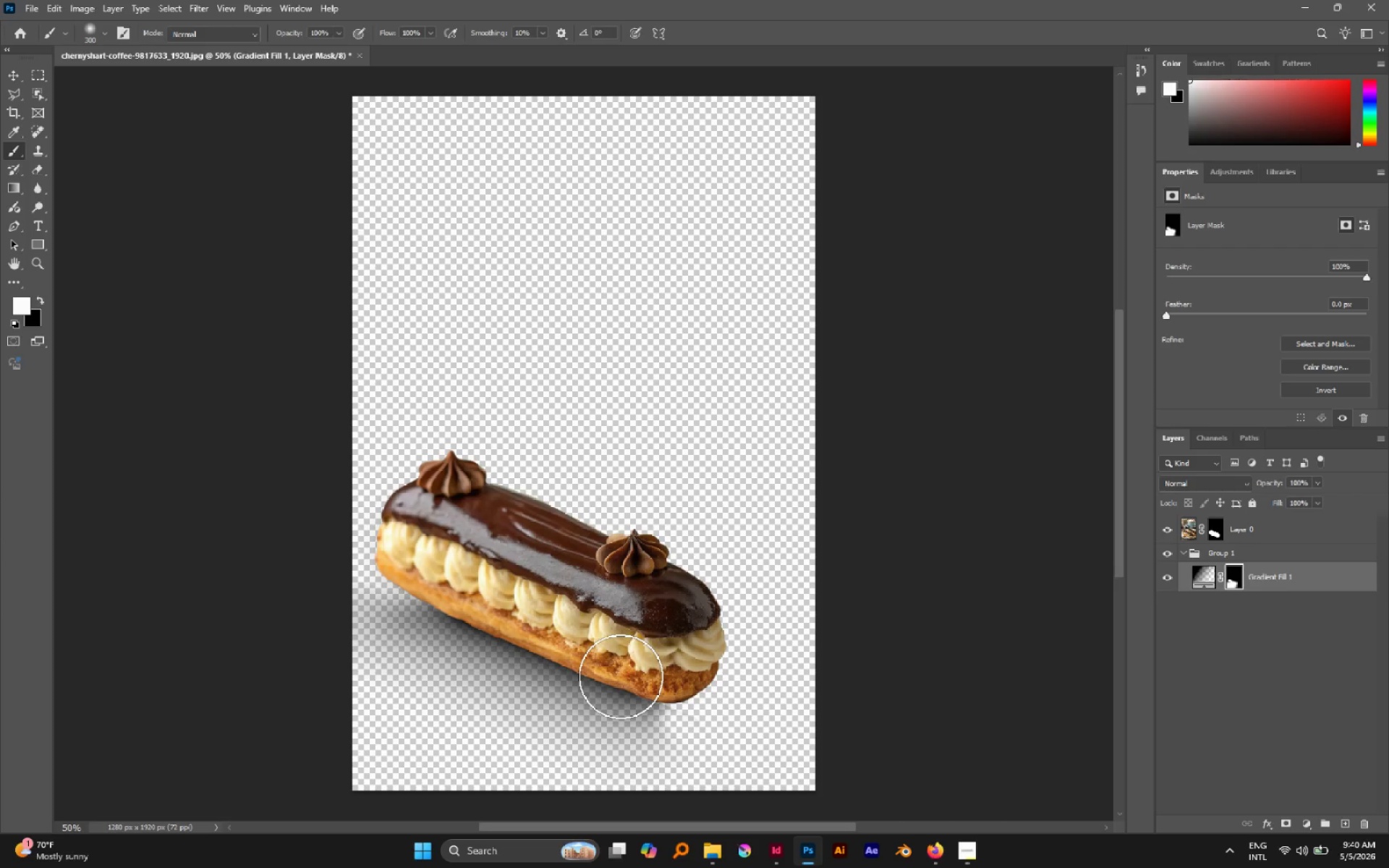 
left_click_drag(start_coordinate=[624, 678], to_coordinate=[568, 658])
 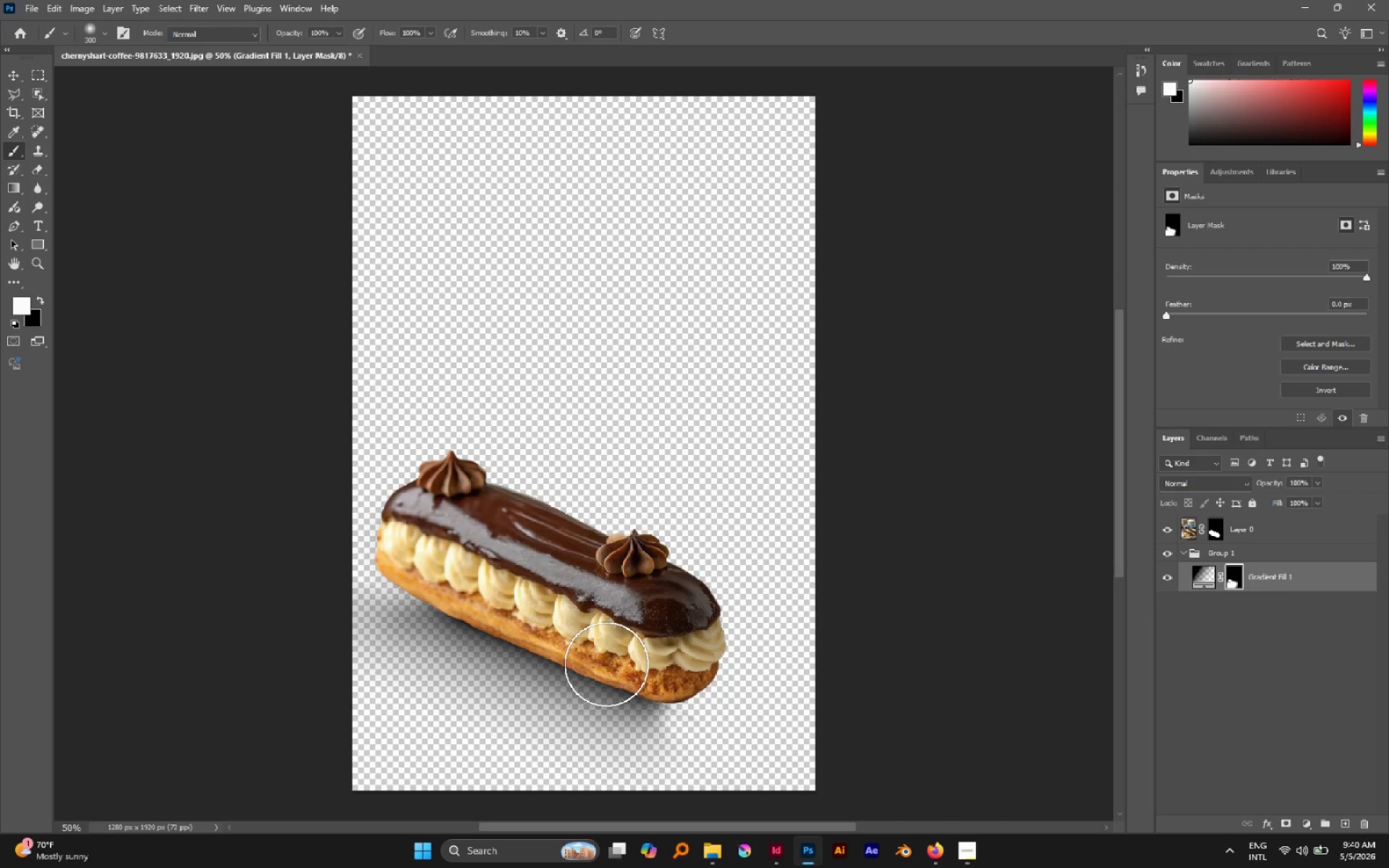 
left_click_drag(start_coordinate=[611, 667], to_coordinate=[487, 597])
 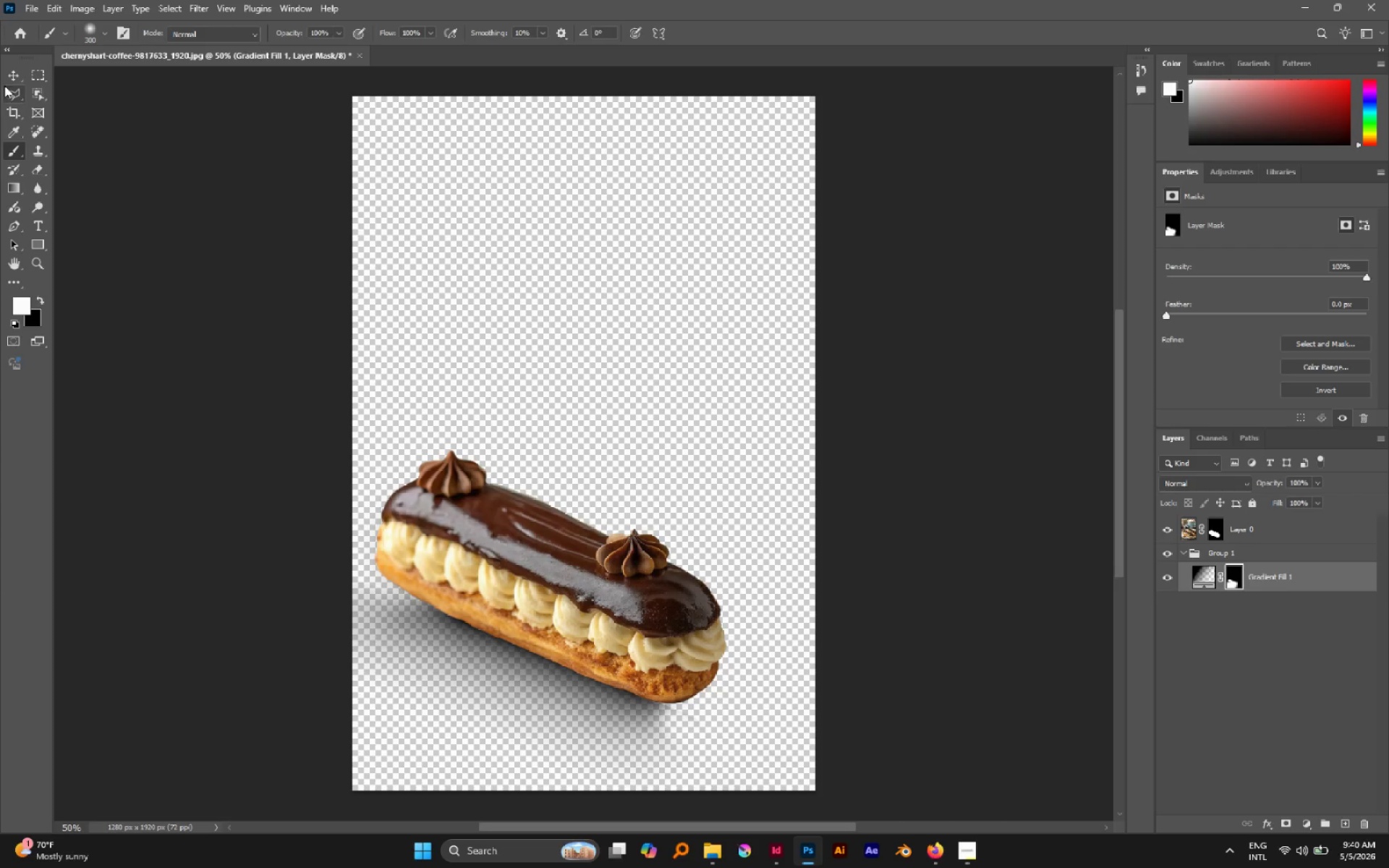 
left_click([39, 98])
 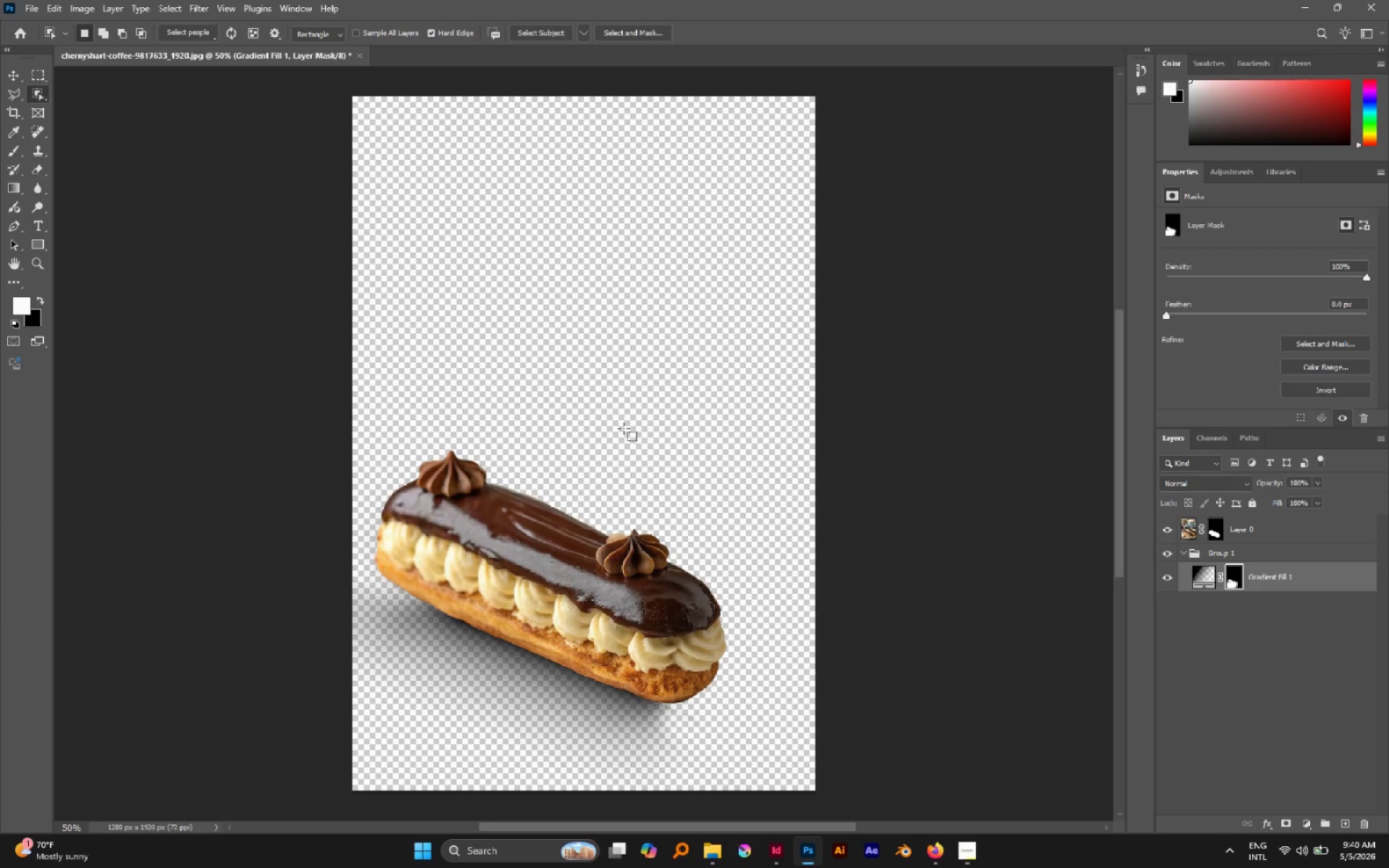 
hold_key(key=AltLeft, duration=0.5)
scroll: coordinate [622, 437], scroll_direction: down, amount: 3.0
 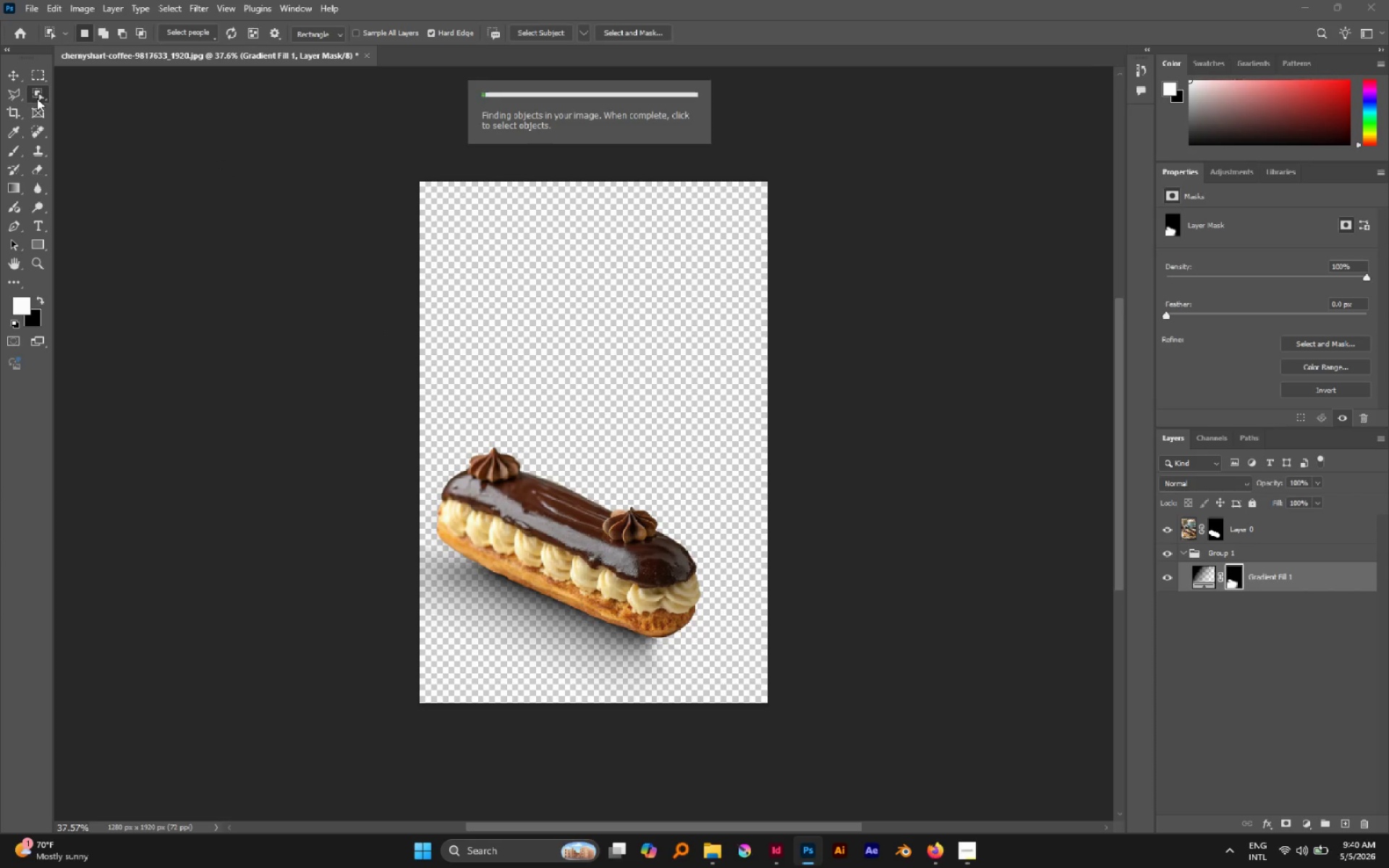 
left_click([19, 110])
 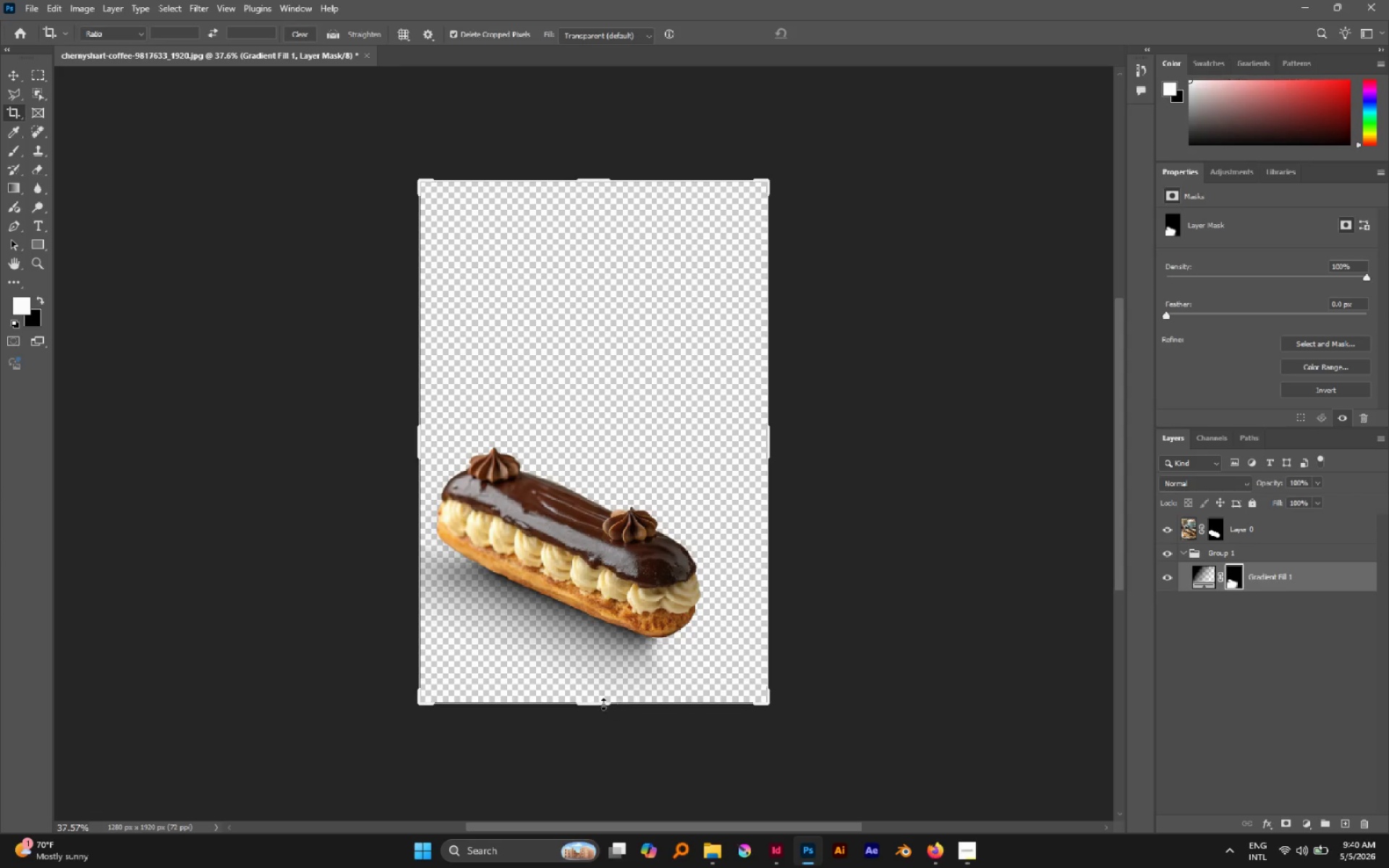 
left_click_drag(start_coordinate=[603, 704], to_coordinate=[604, 747])
 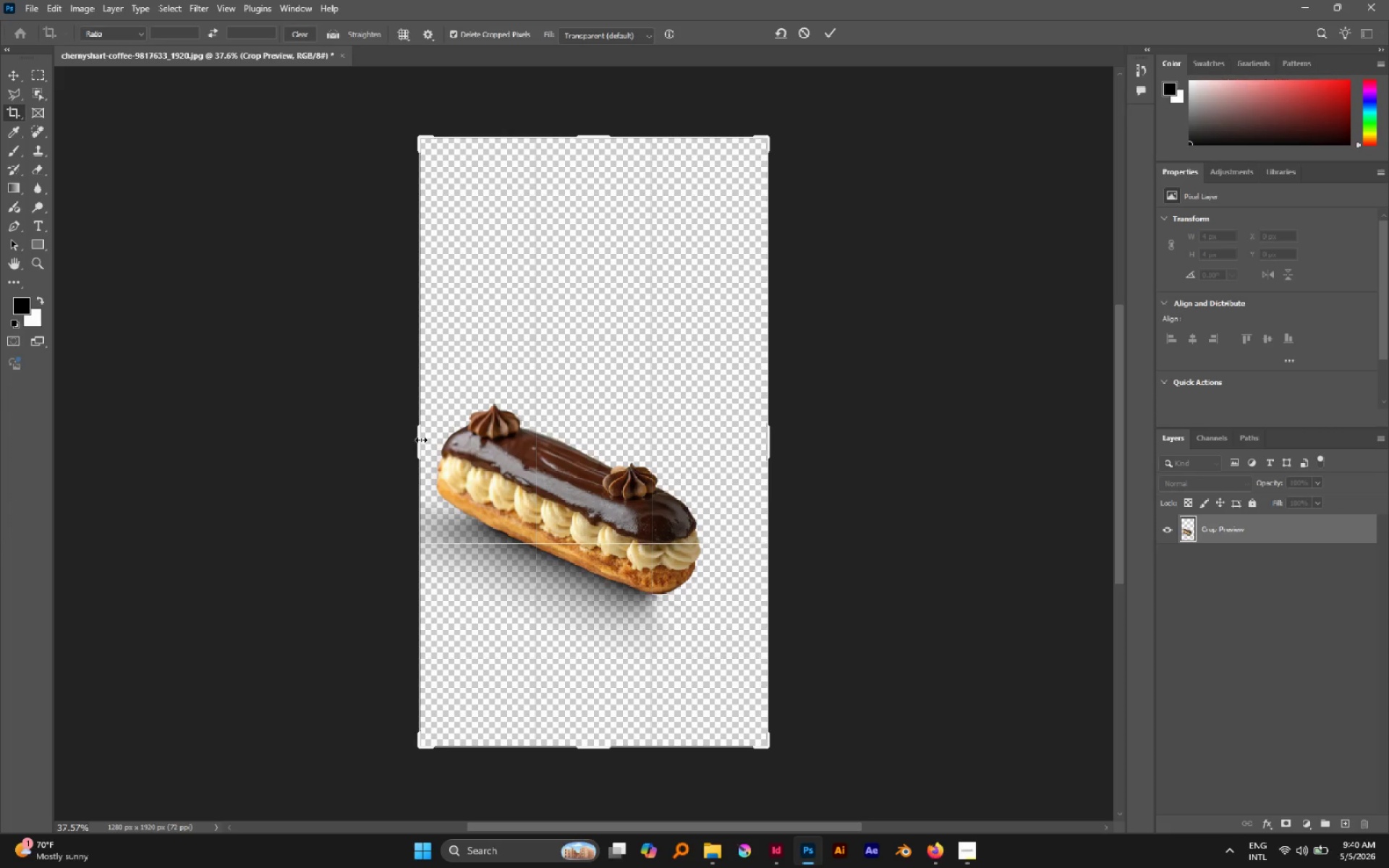 
left_click_drag(start_coordinate=[421, 440], to_coordinate=[385, 431])
 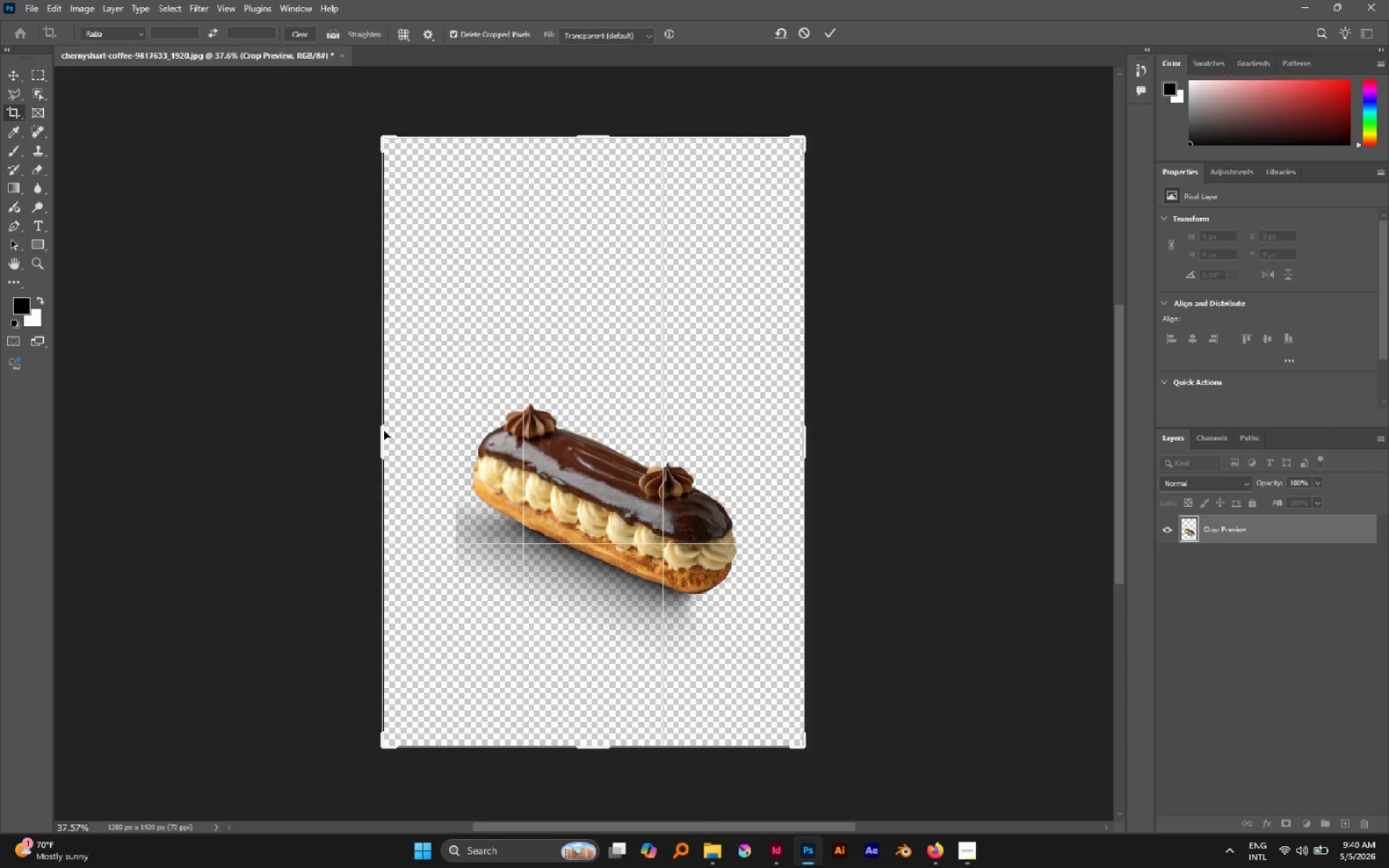 
key(Enter)
 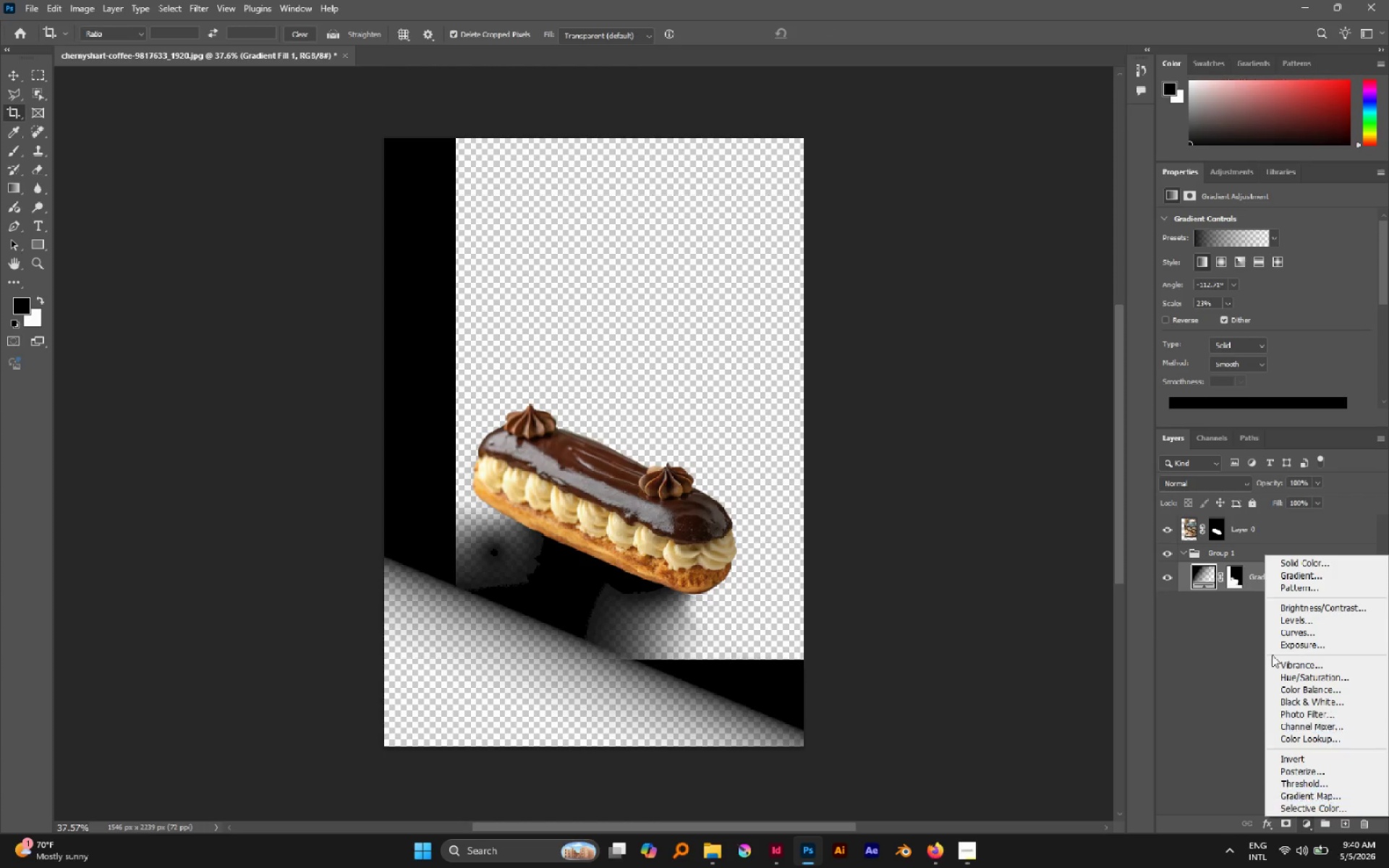 
left_click([1284, 564])
 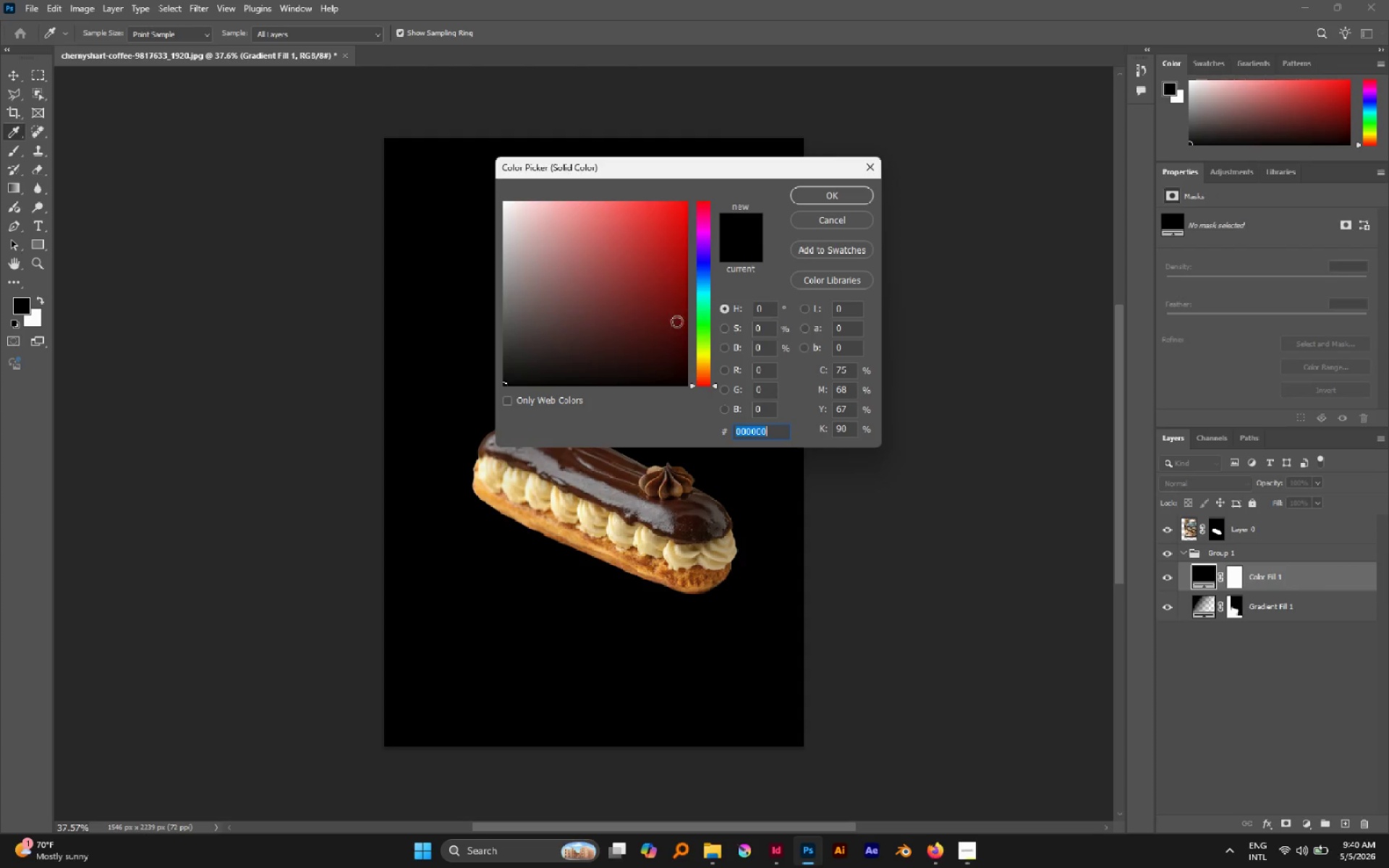 
left_click_drag(start_coordinate=[553, 284], to_coordinate=[461, 88])
 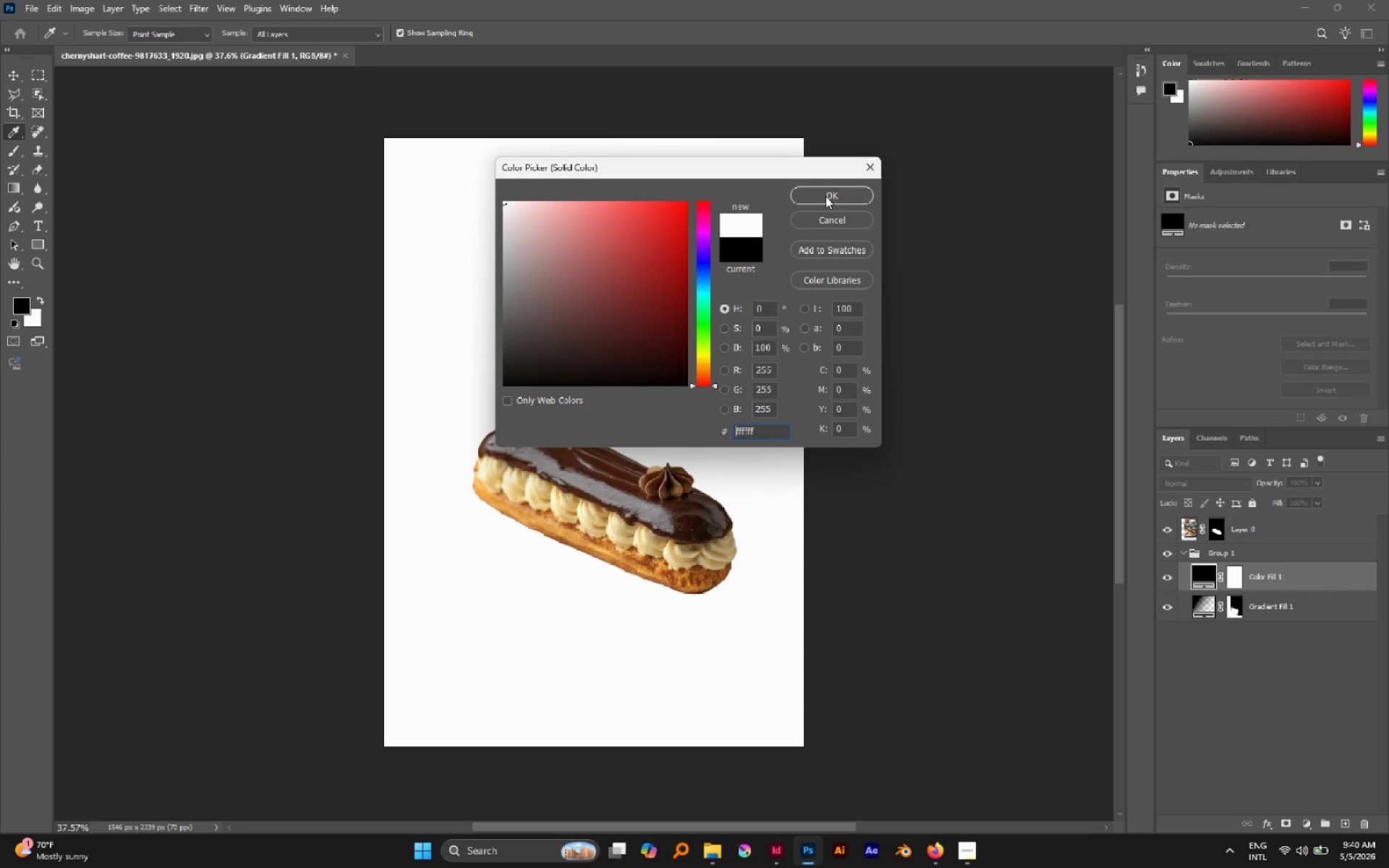 
left_click([825, 195])
 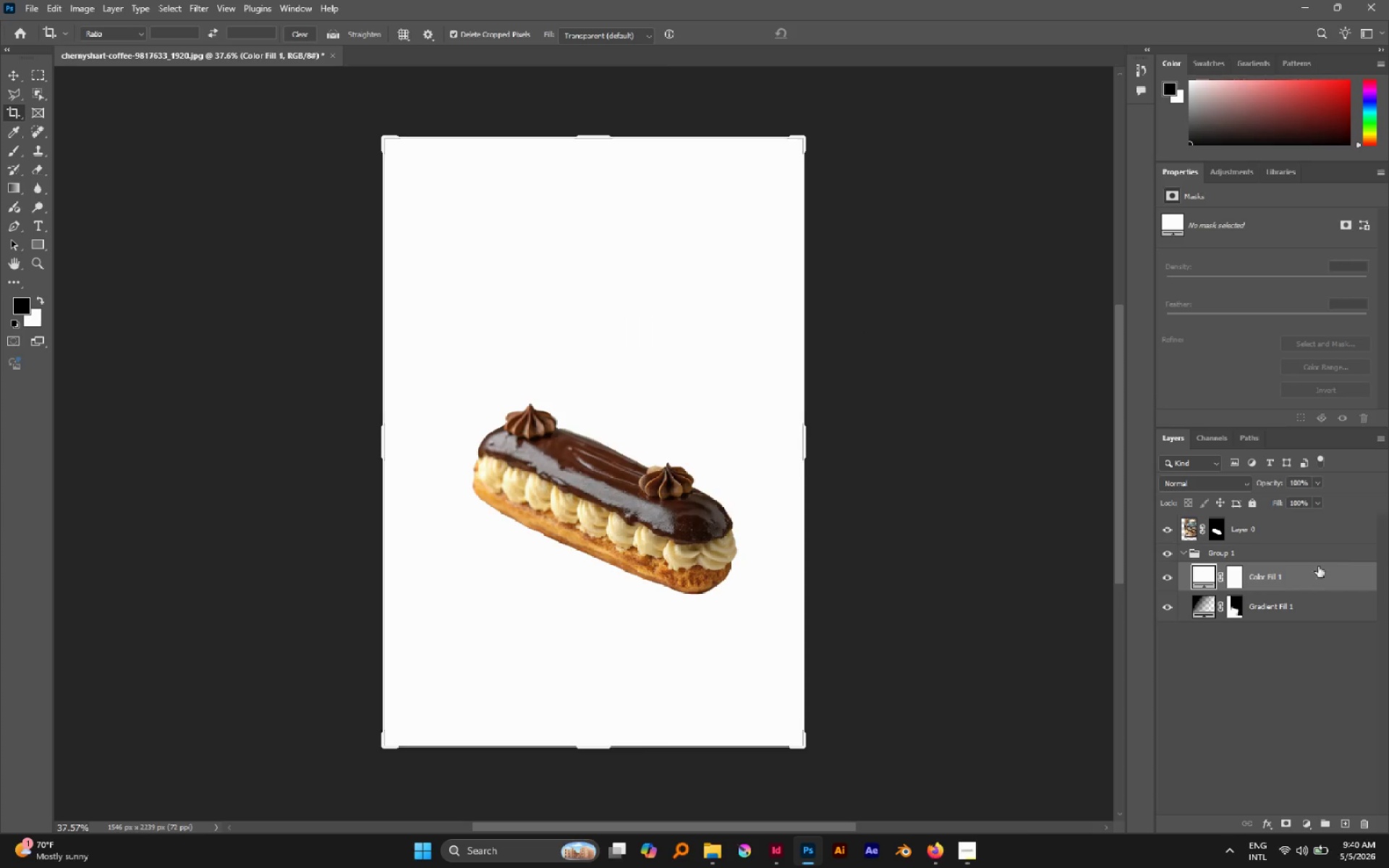 
left_click_drag(start_coordinate=[1319, 576], to_coordinate=[1314, 626])
 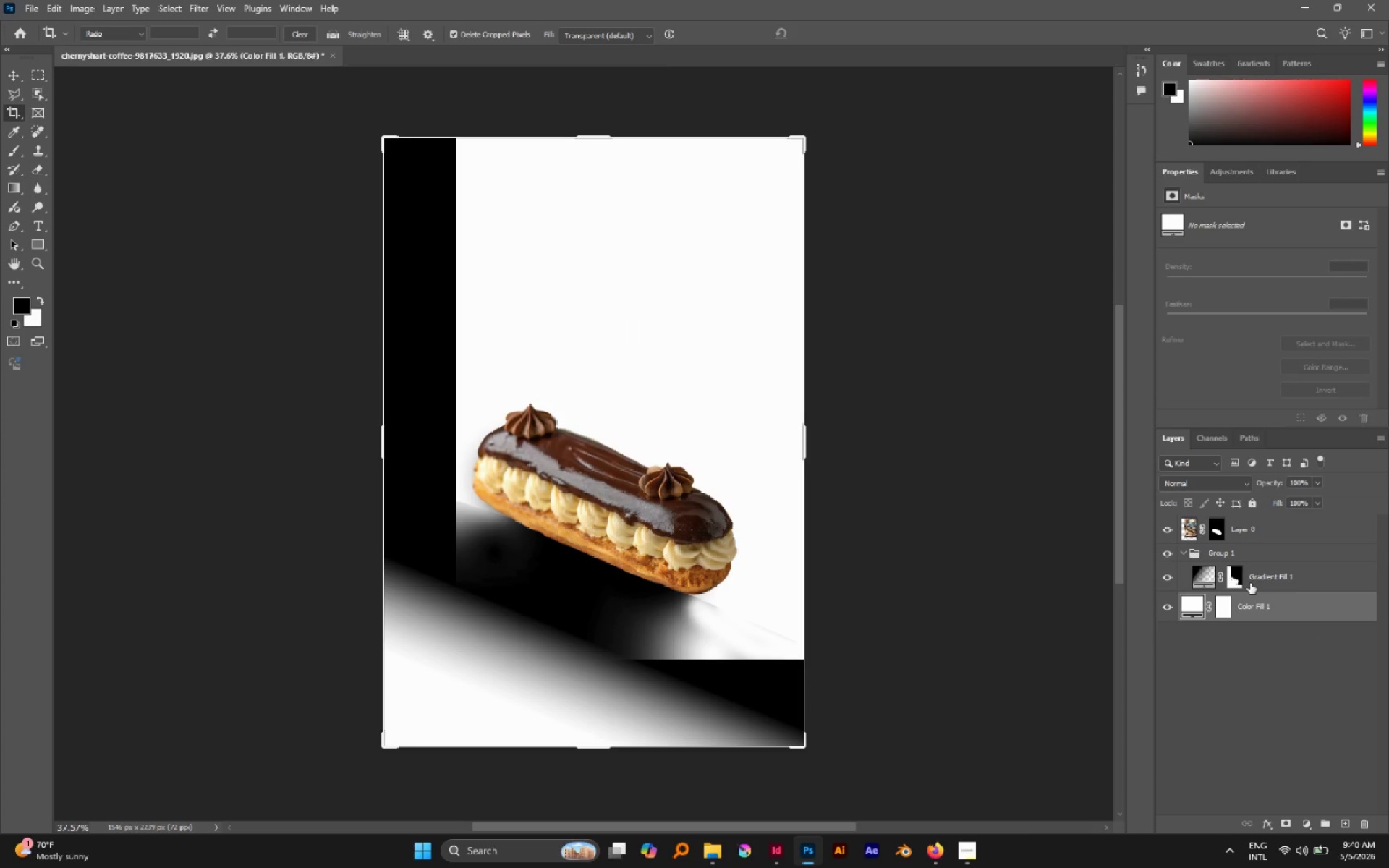 
left_click([1237, 577])
 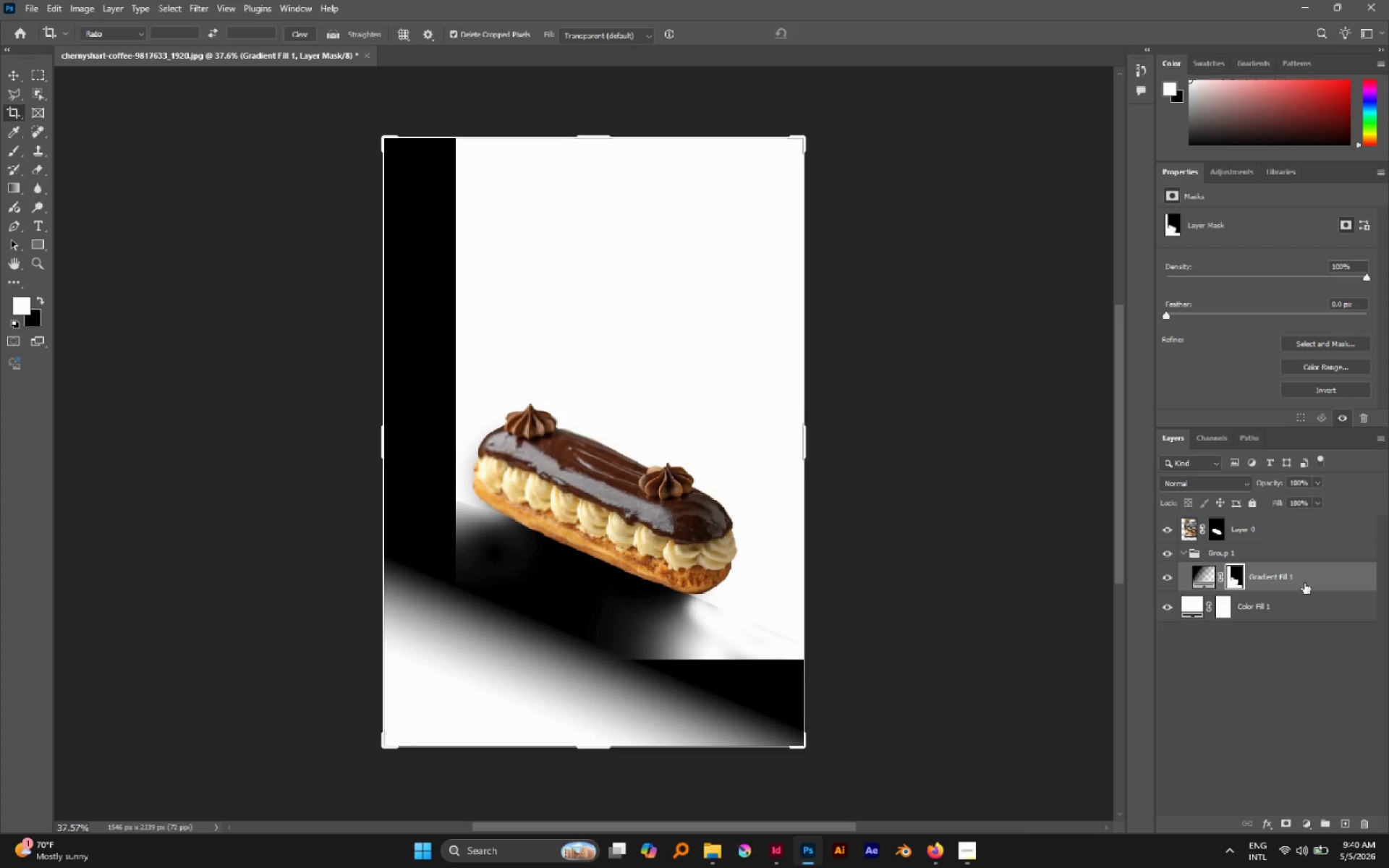 
left_click_drag(start_coordinate=[1301, 576], to_coordinate=[1290, 542])
 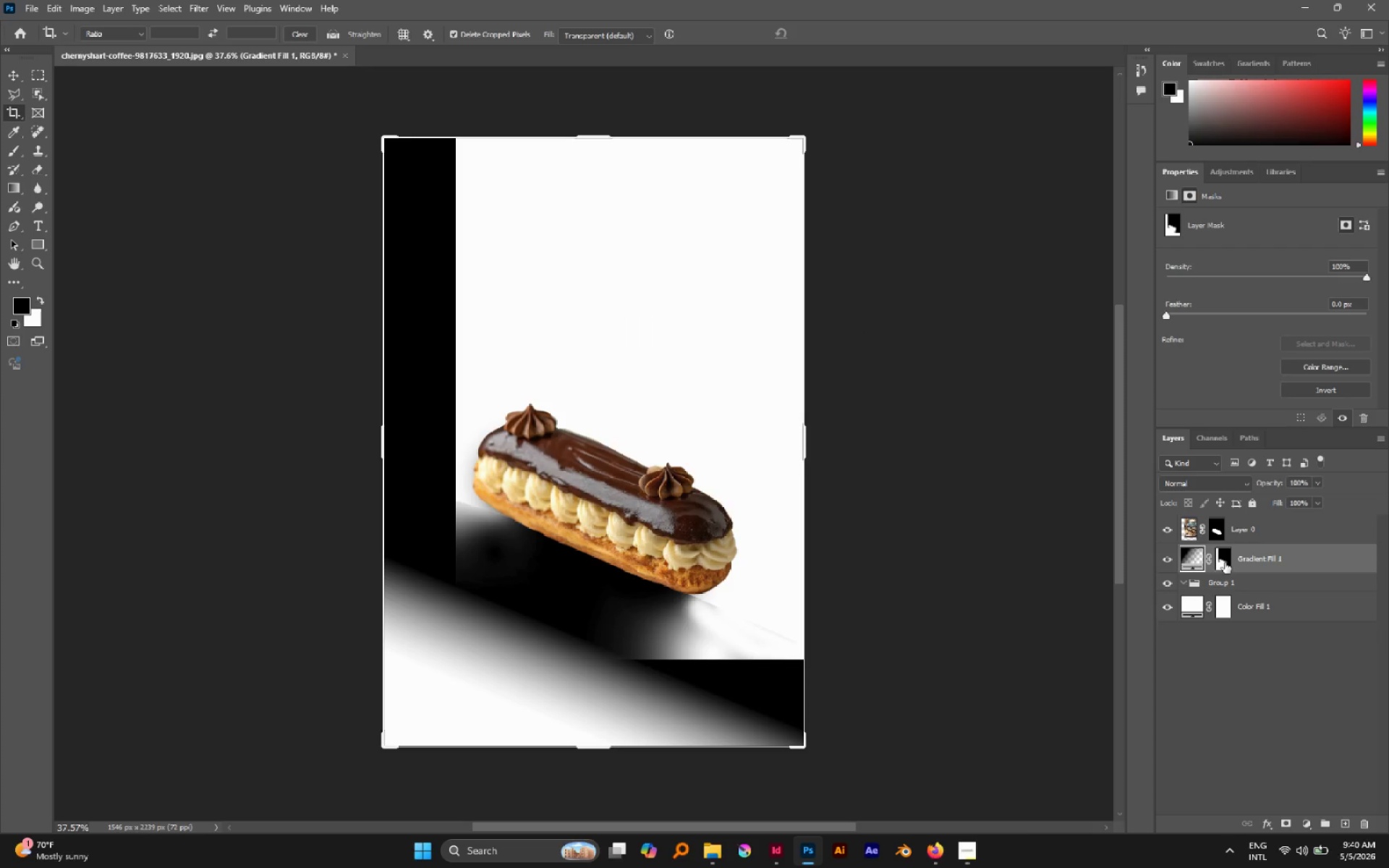 
left_click([1226, 560])
 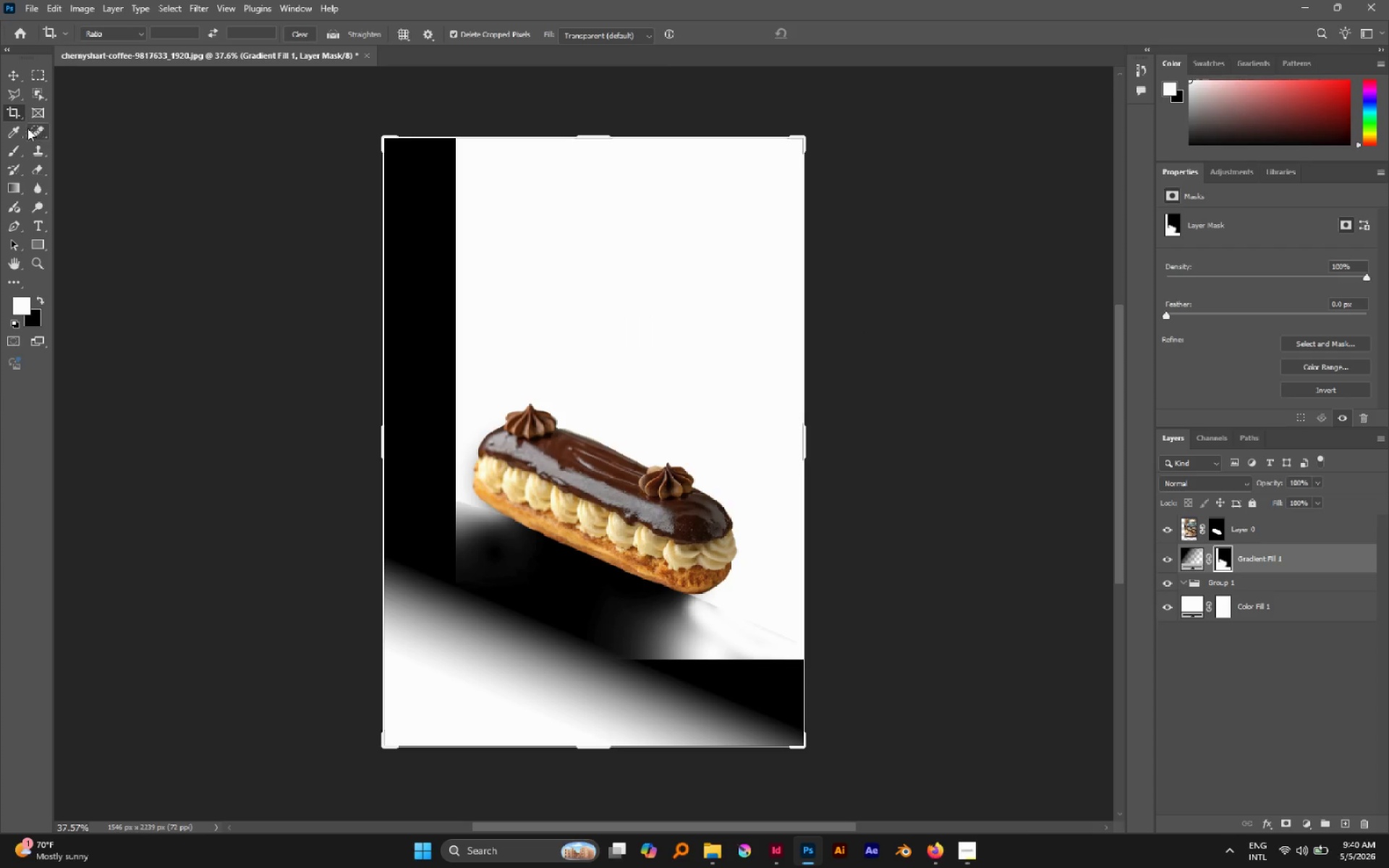 
left_click([7, 153])
 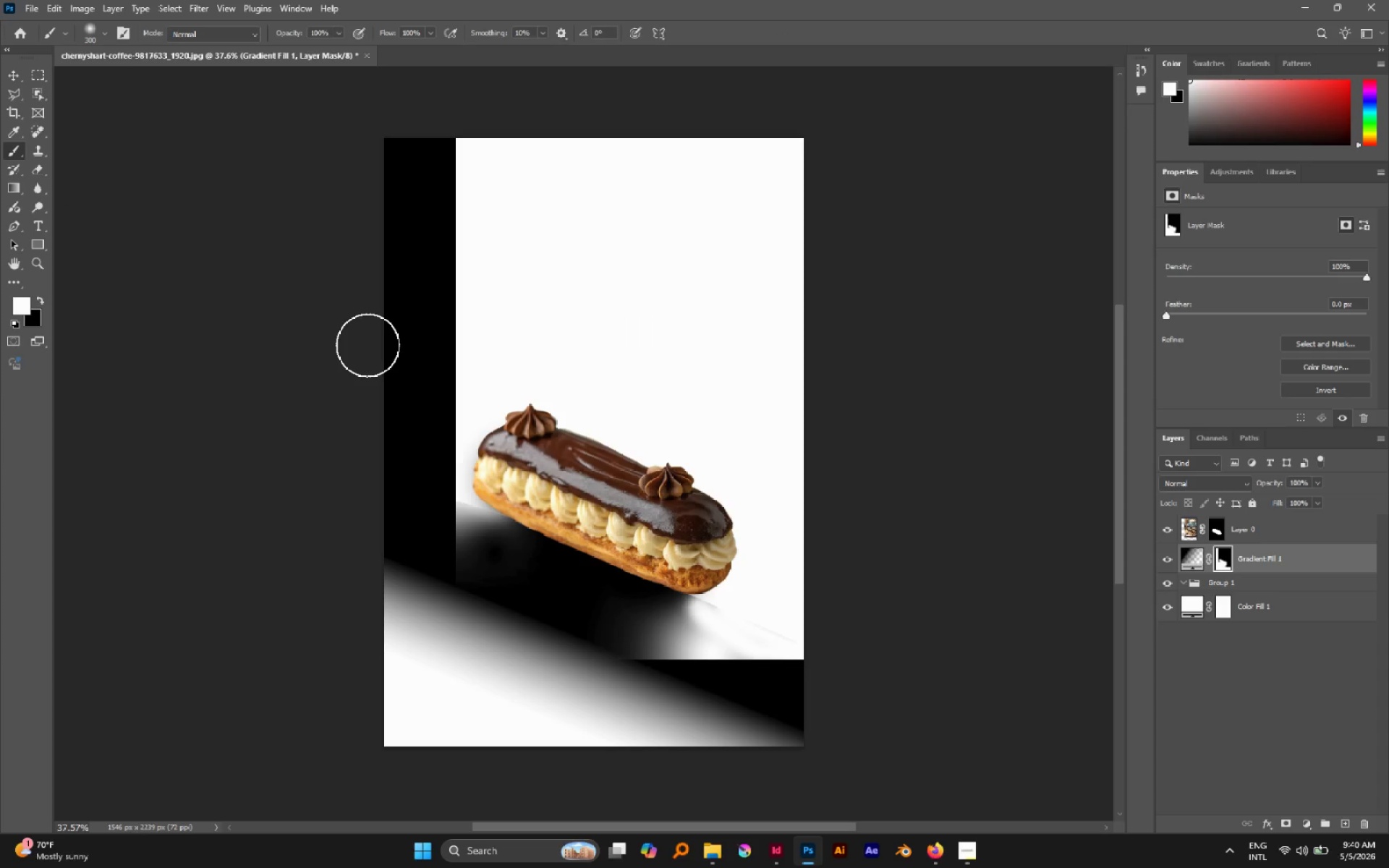 
key(X)
 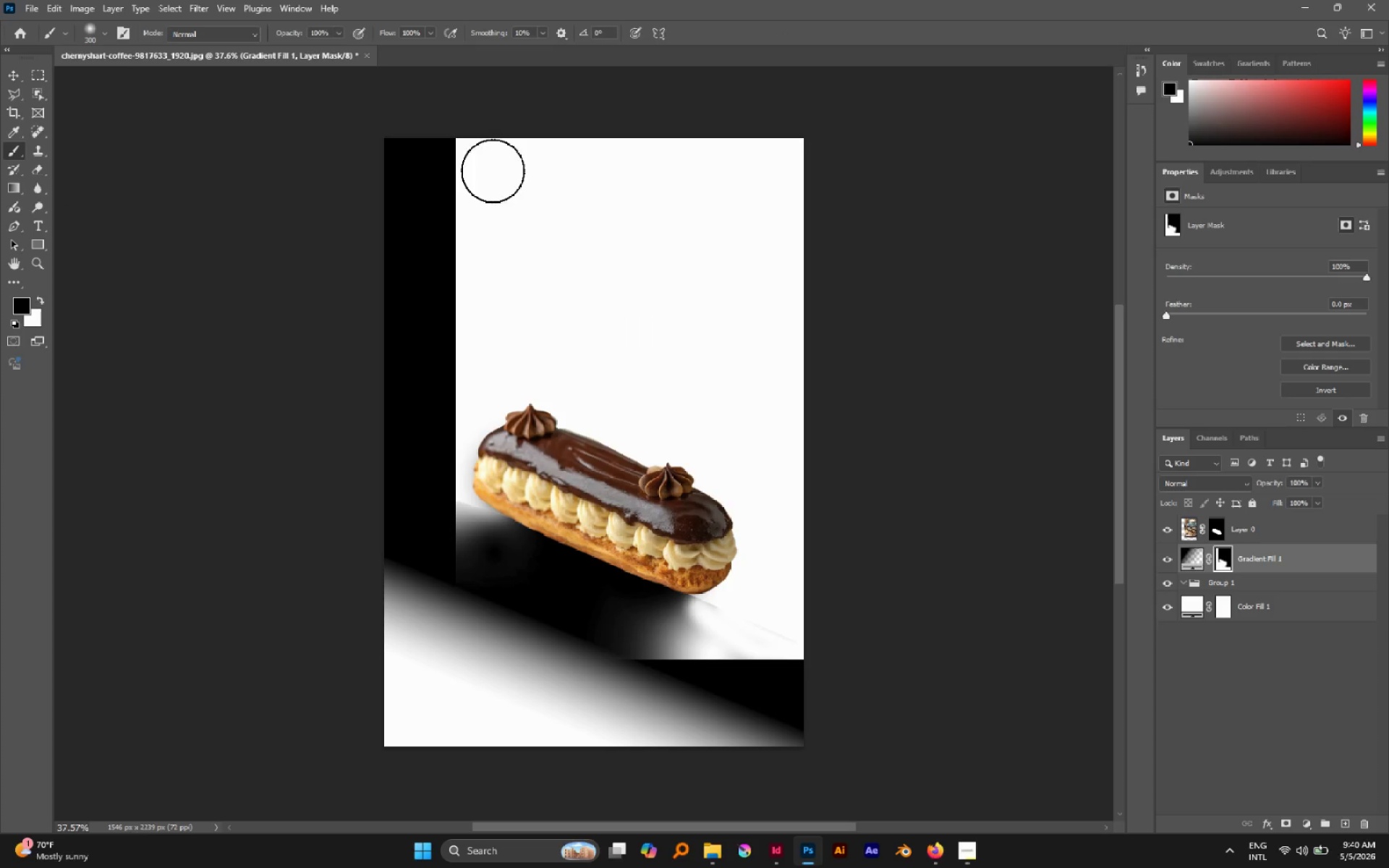 
left_click_drag(start_coordinate=[469, 150], to_coordinate=[228, 129])
 